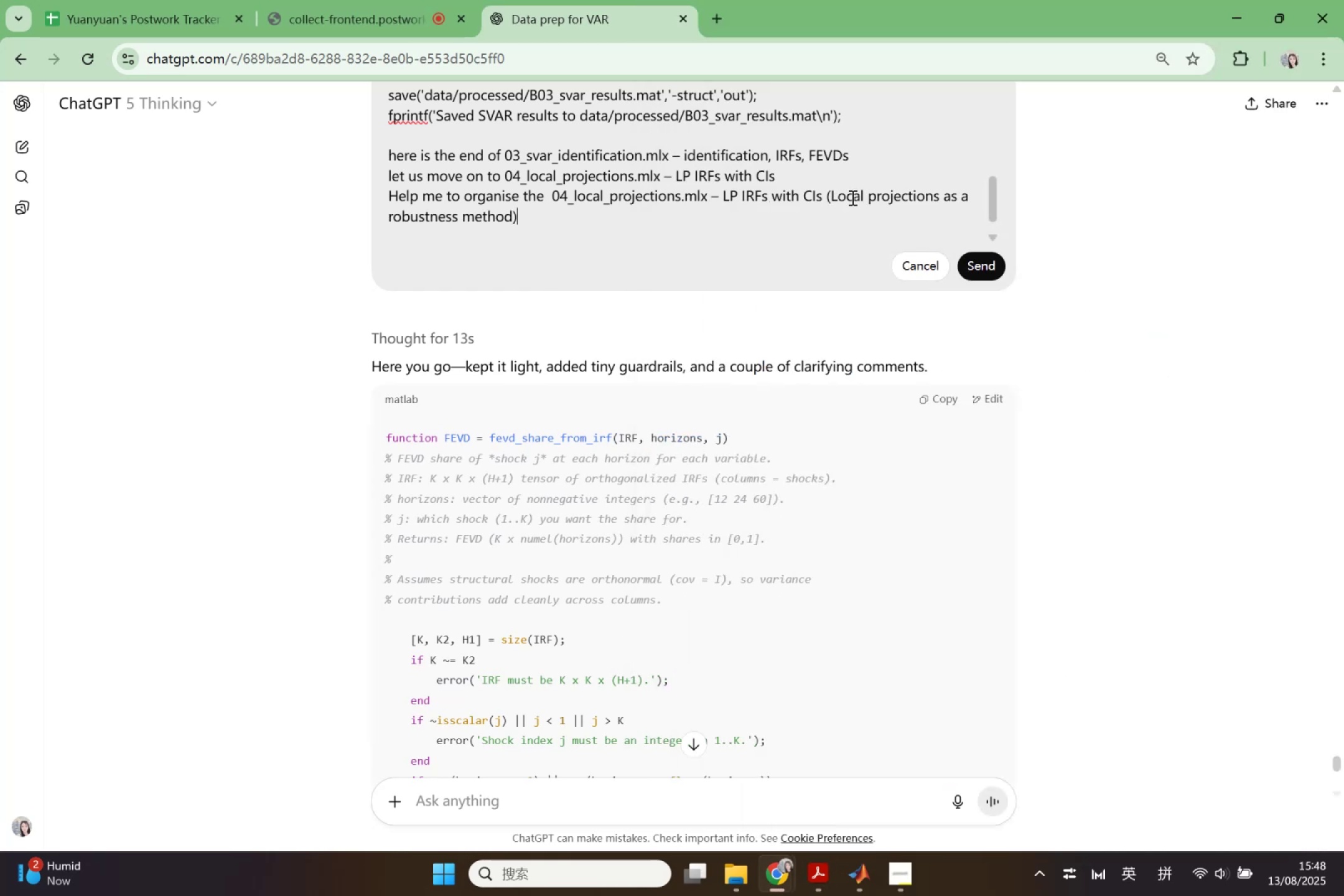 
key(ArrowDown)
 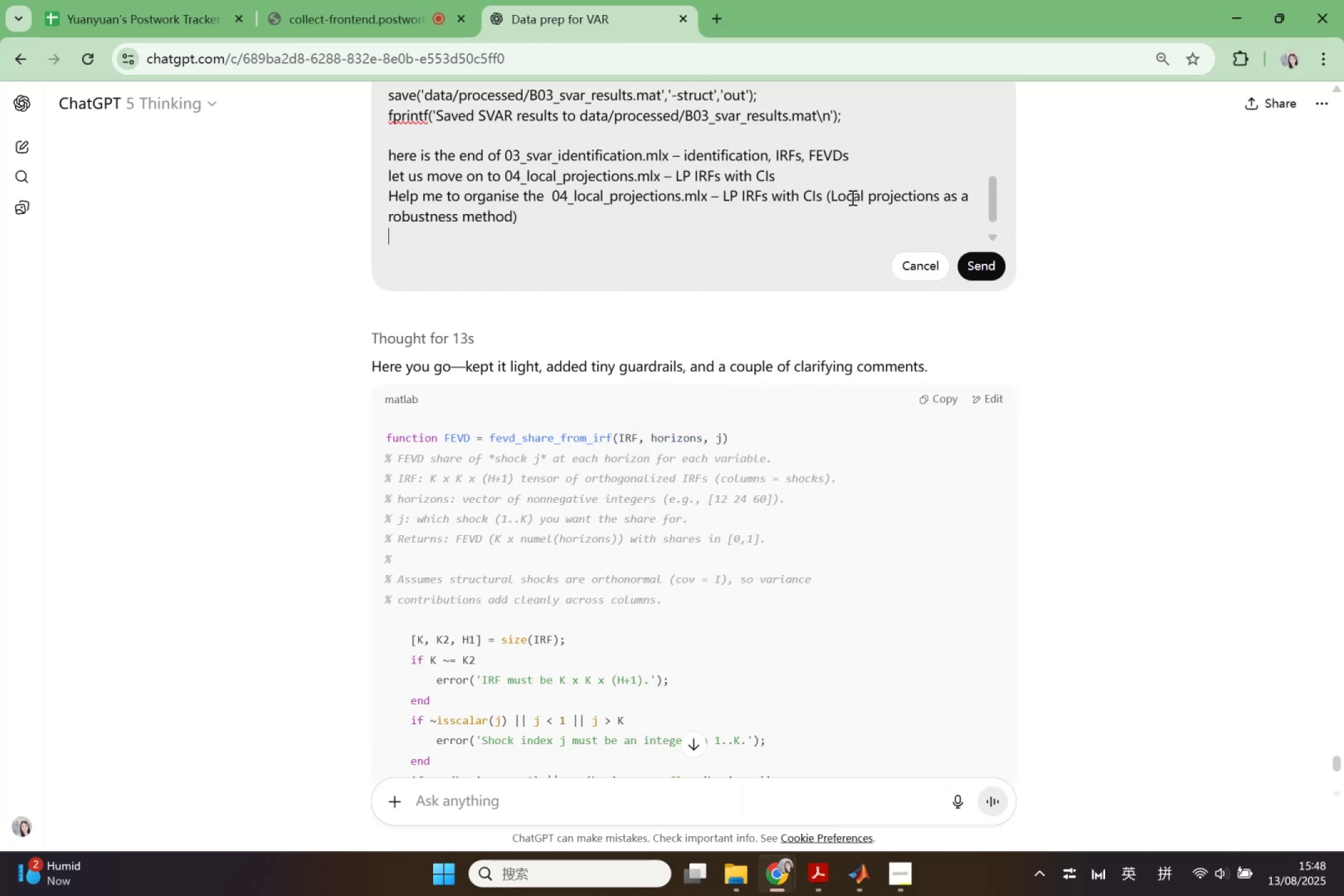 
key(ArrowDown)
 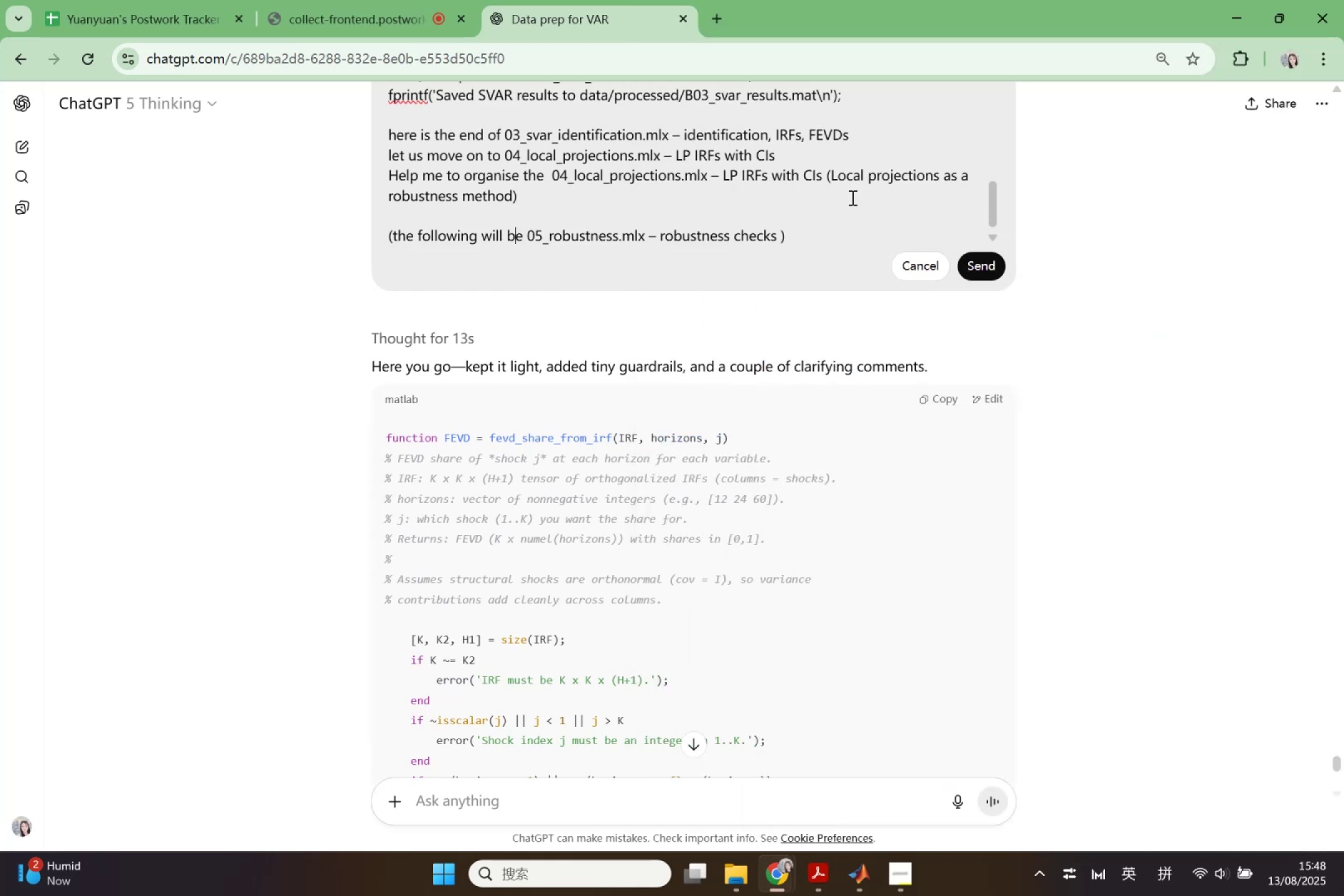 
key(ArrowDown)
 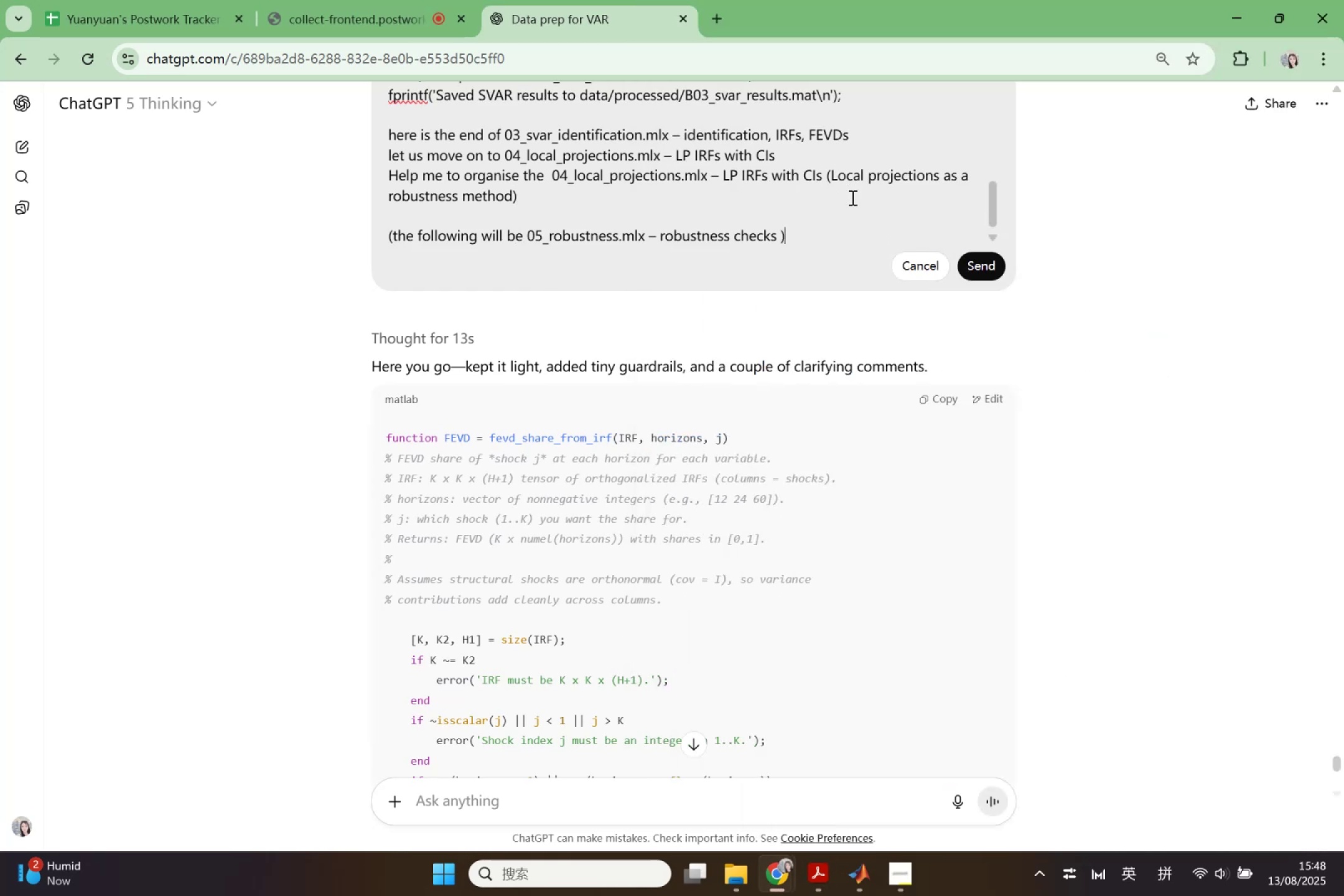 
key(ArrowDown)
 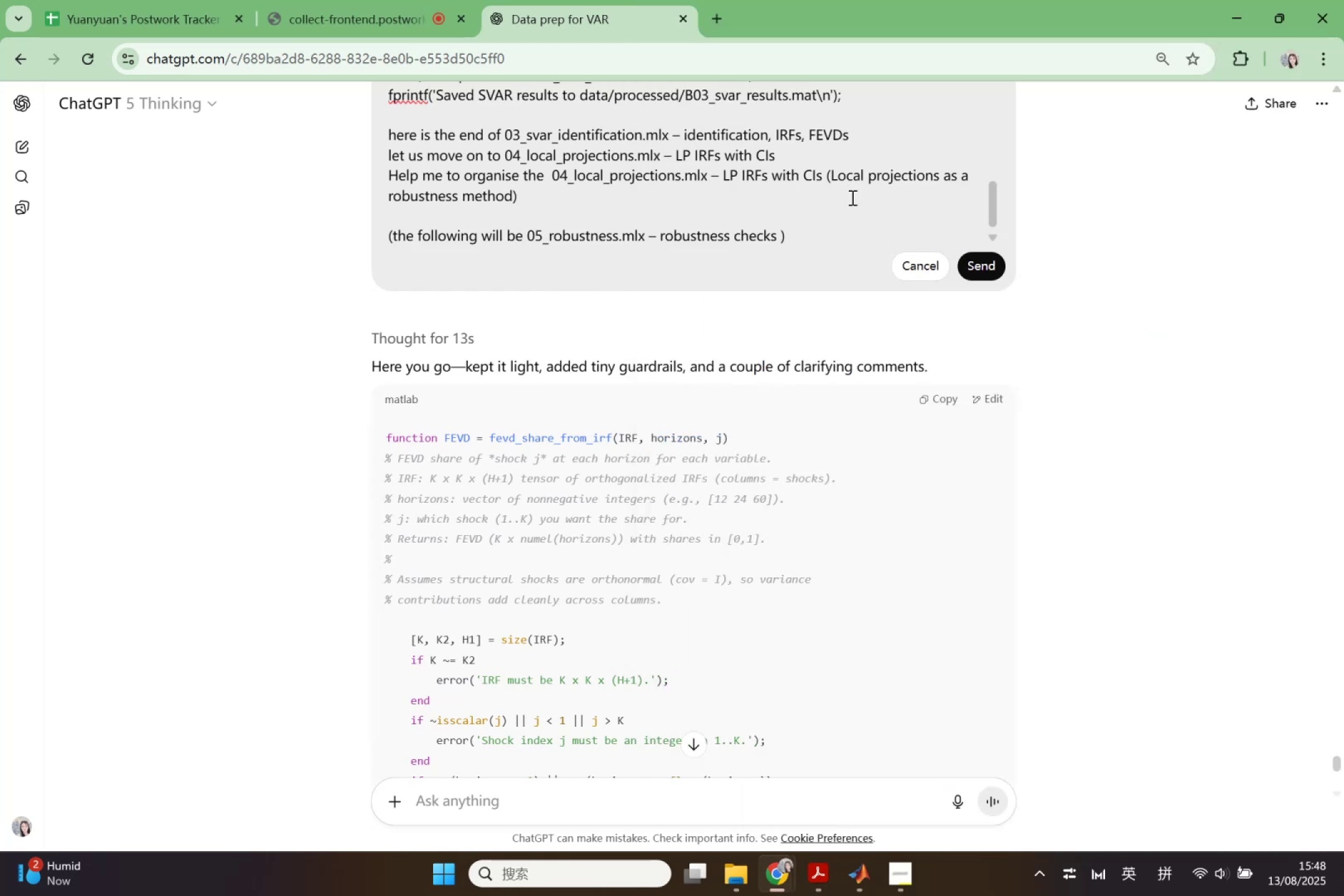 
hold_key(key=ArrowDown, duration=0.43)
 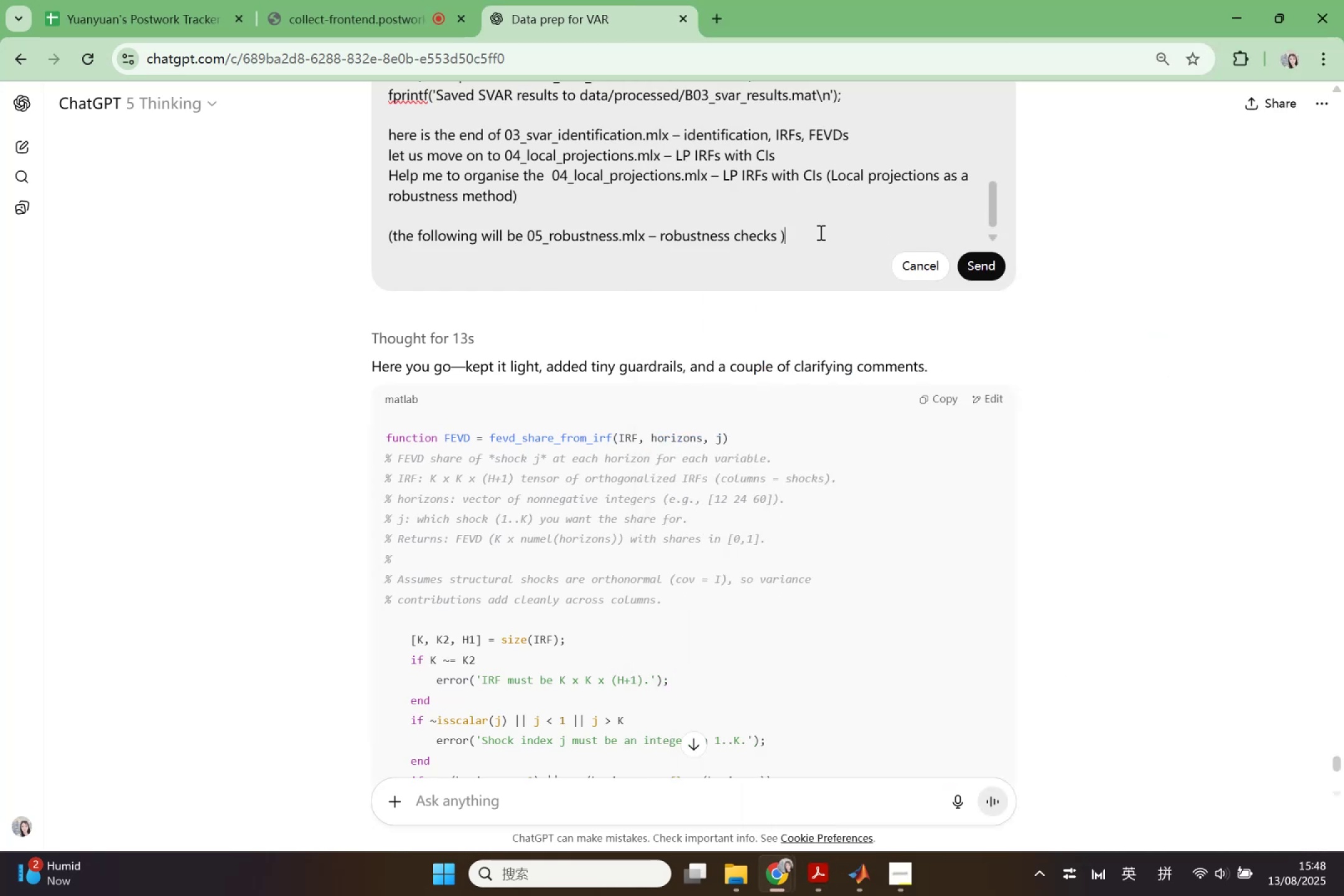 
left_click([775, 233])
 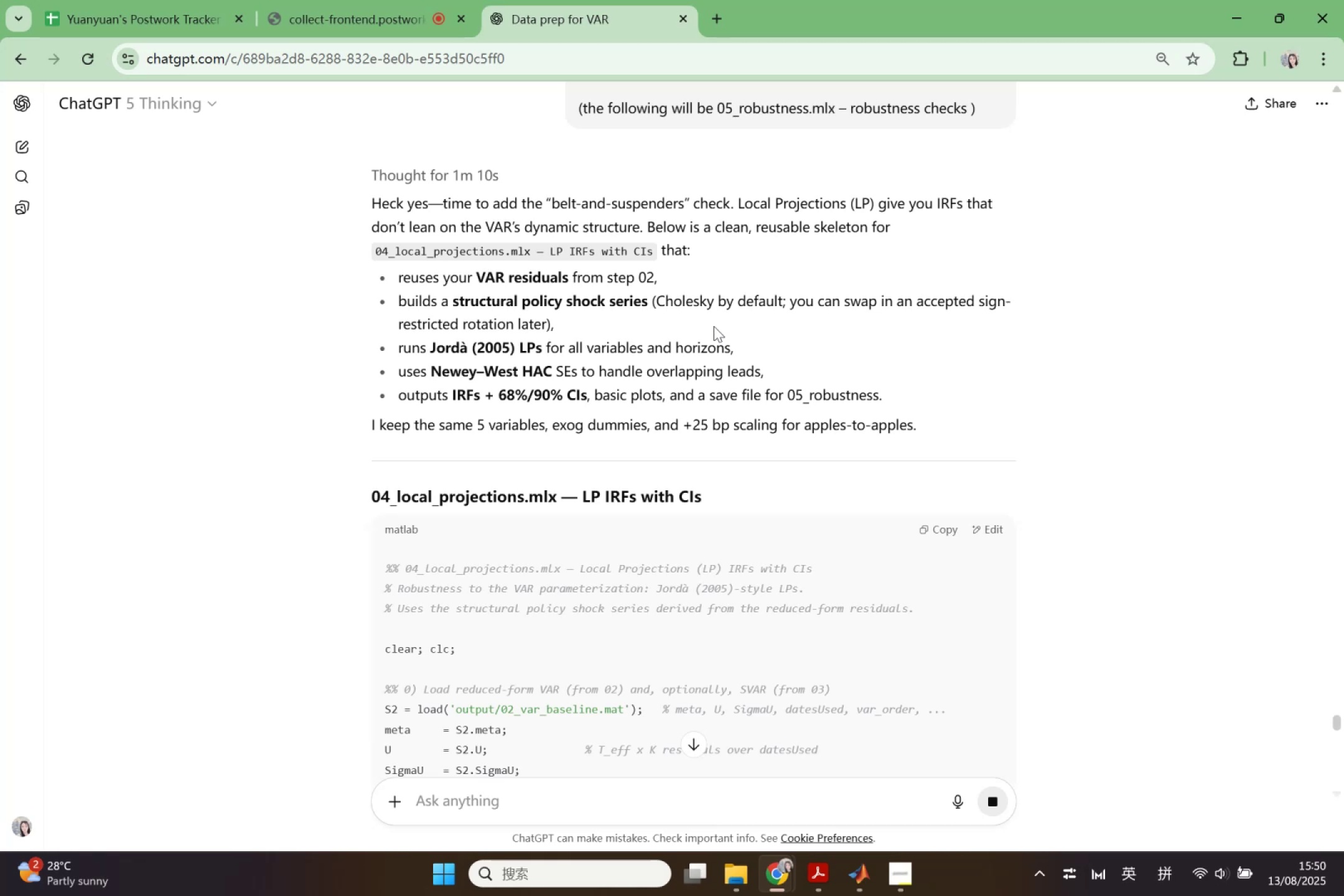 
wait(118.12)
 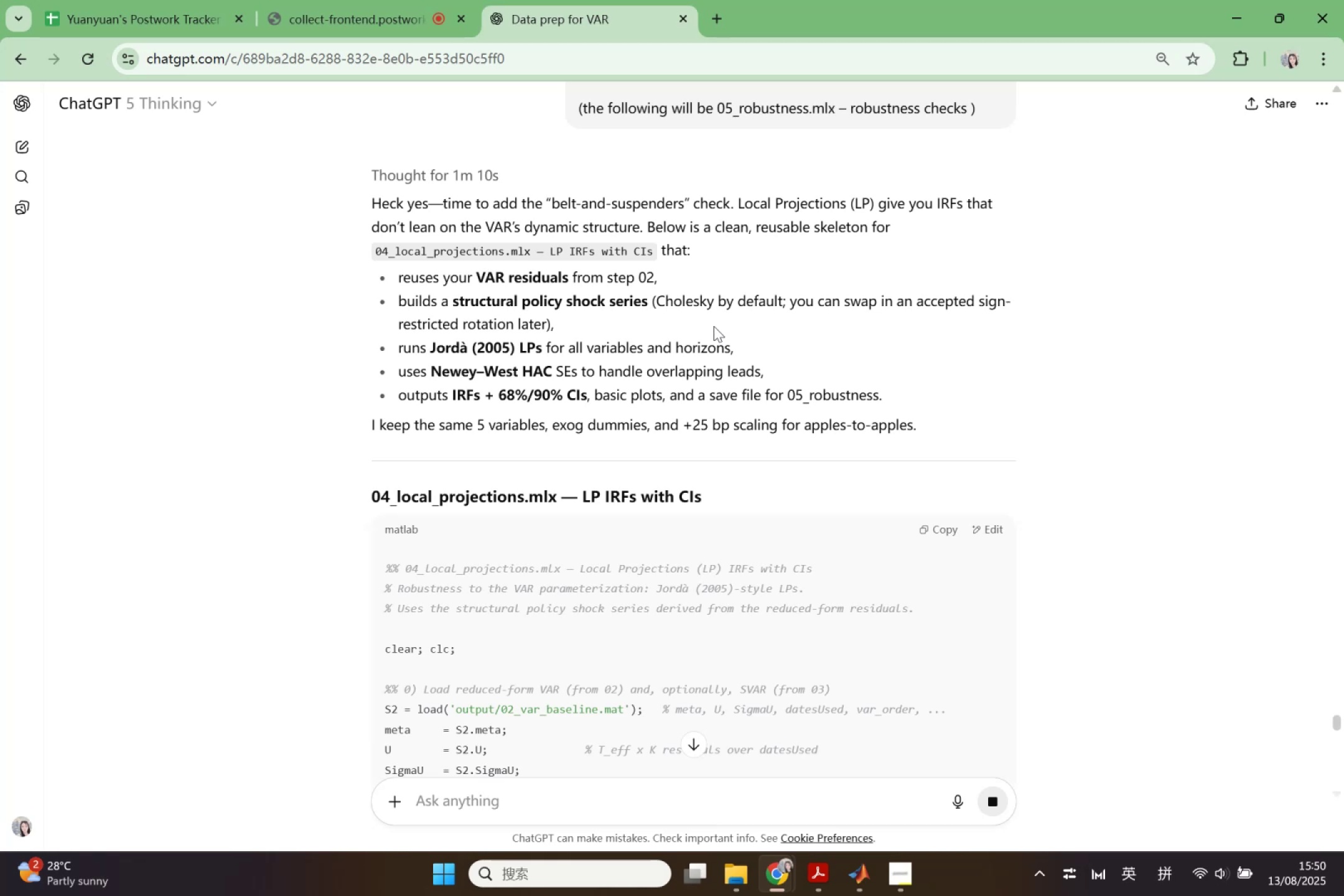 
left_click([944, 530])
 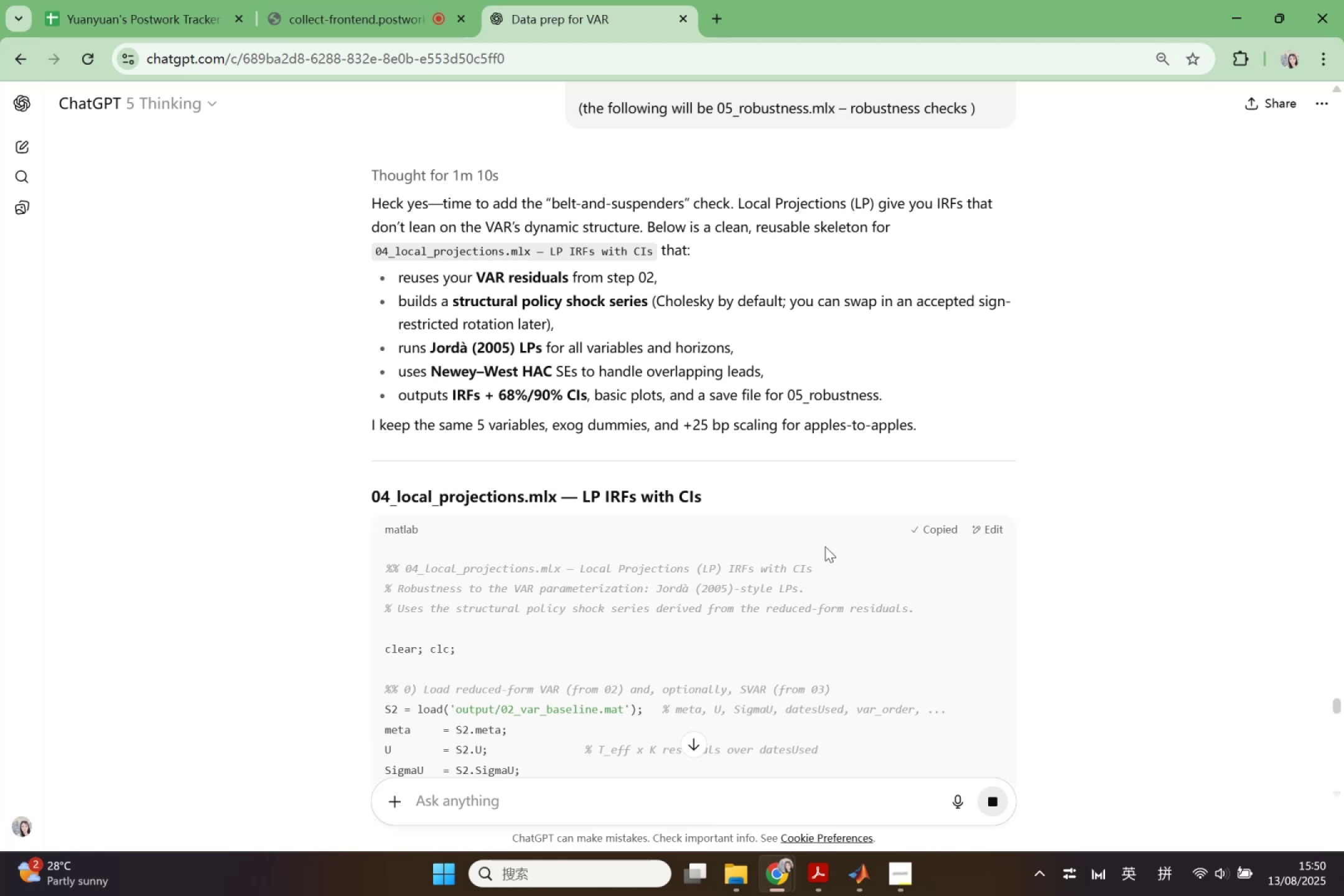 
scroll: coordinate [804, 610], scroll_direction: down, amount: 47.0
 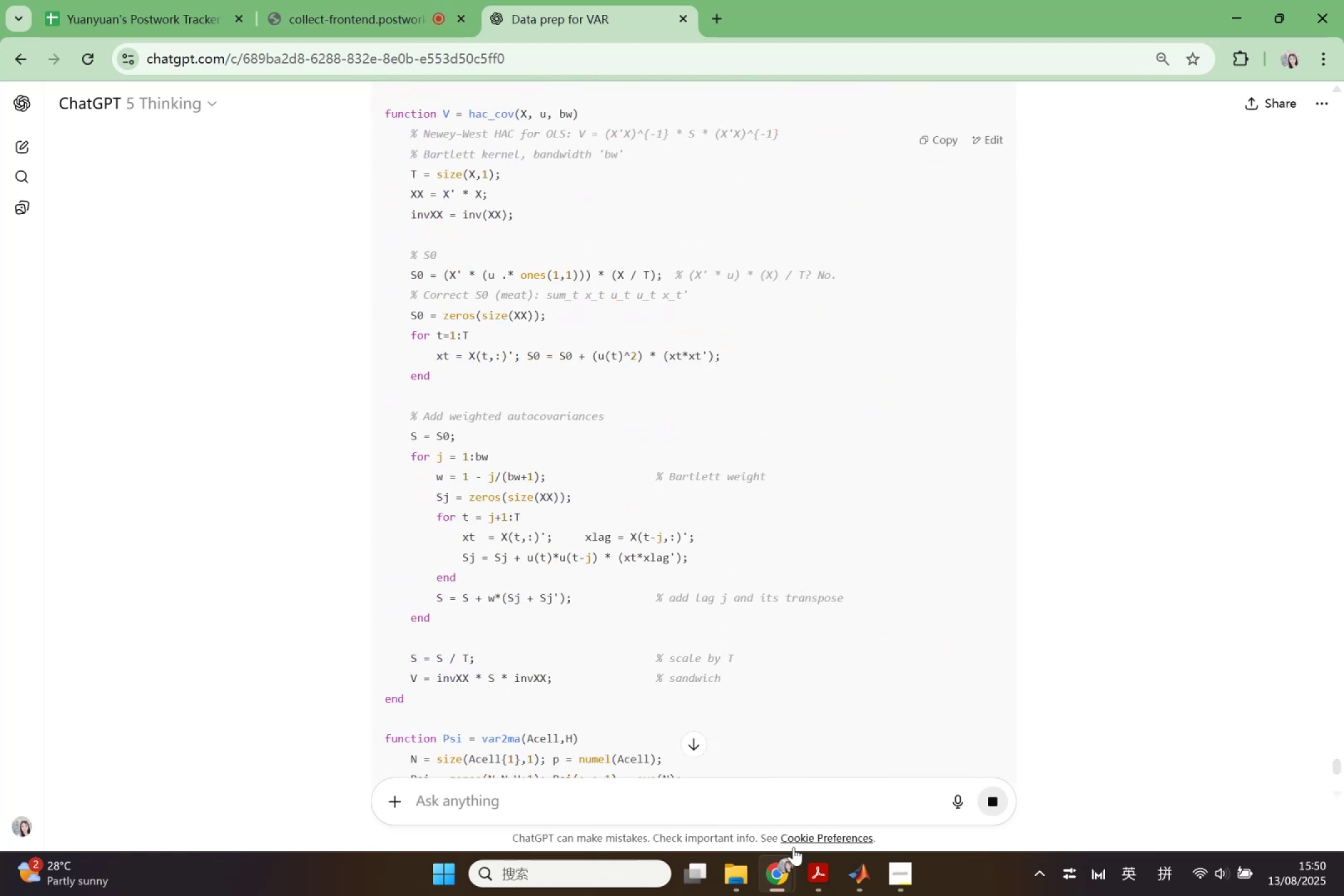 
left_click([862, 888])
 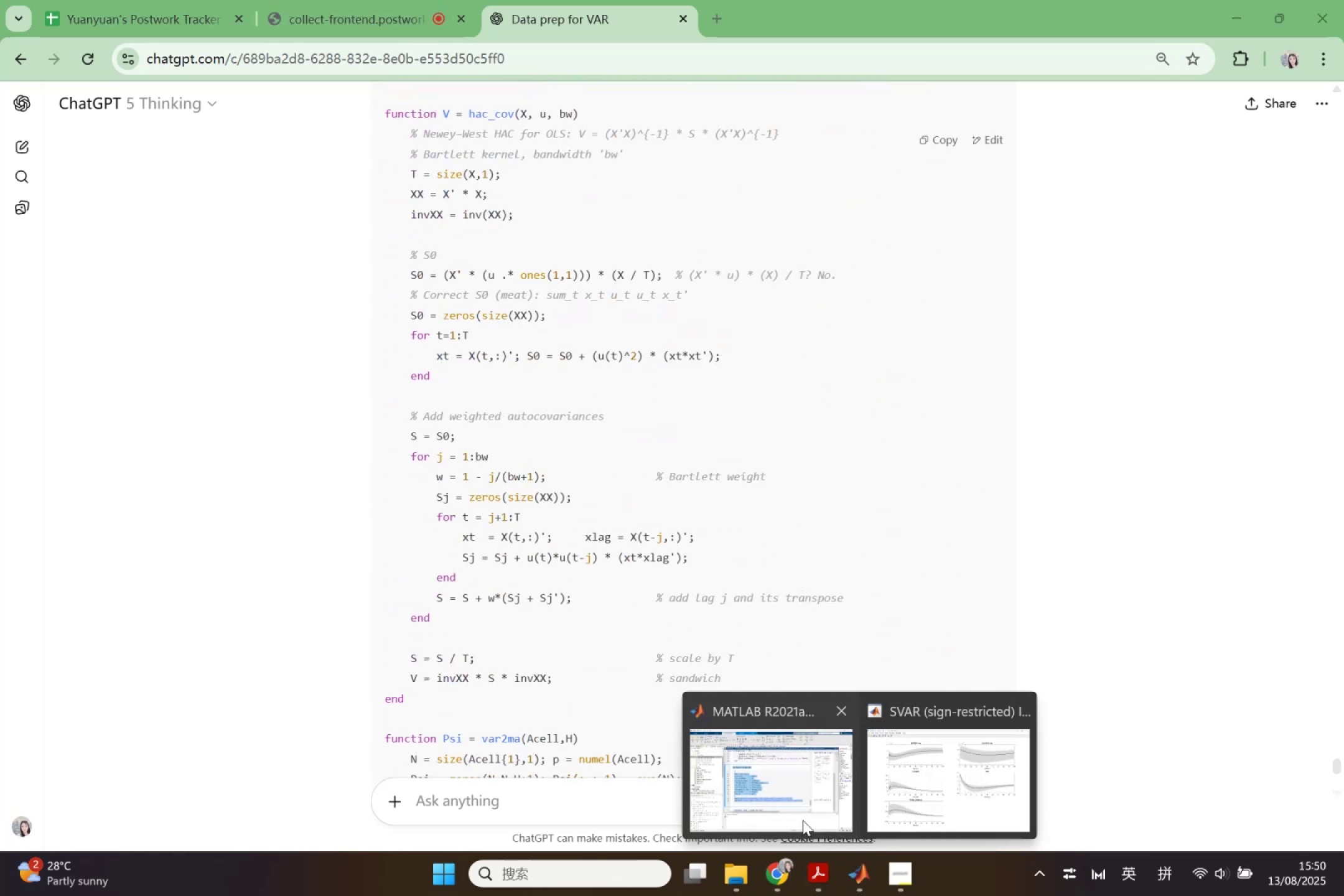 
left_click([803, 820])
 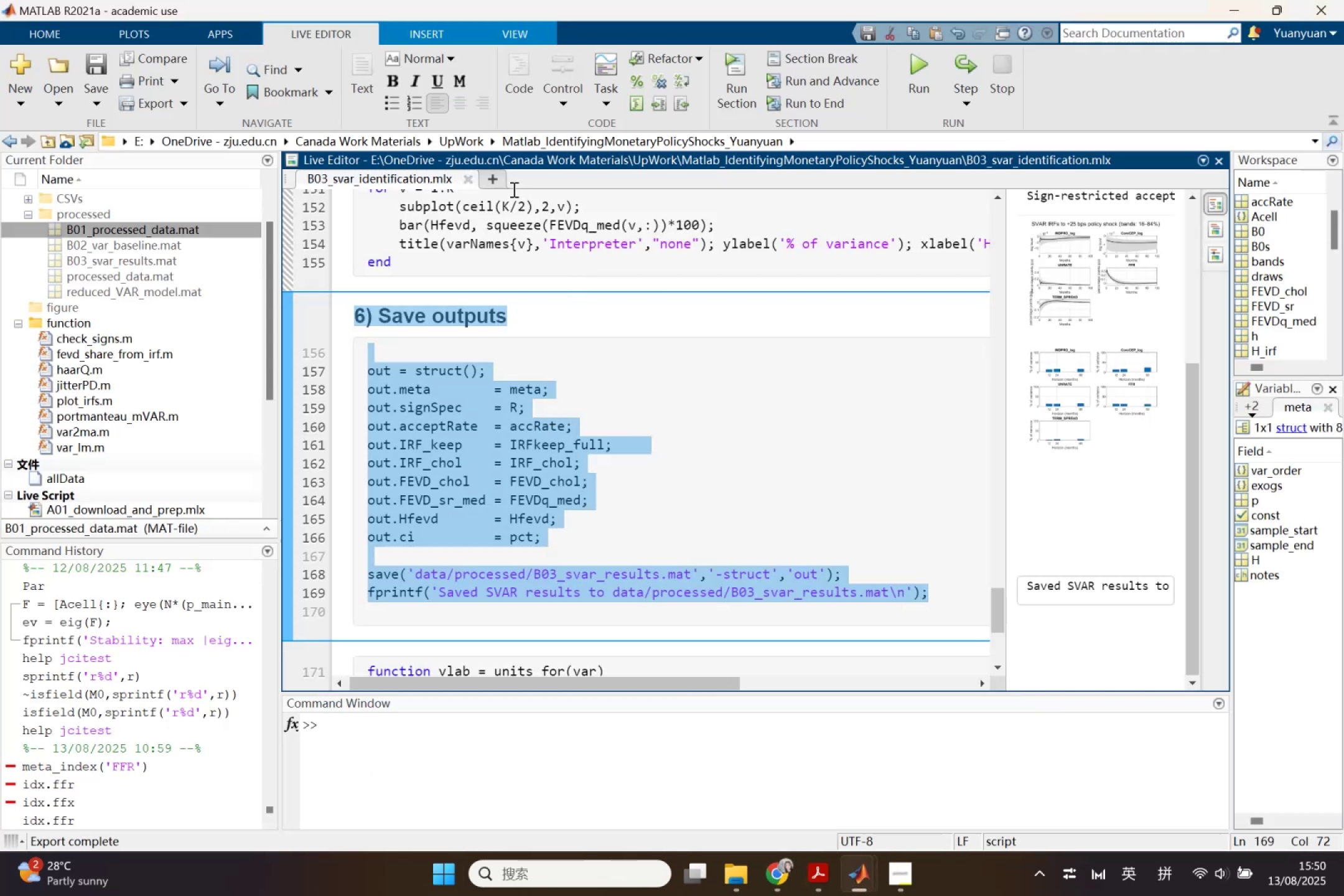 
left_click([503, 177])
 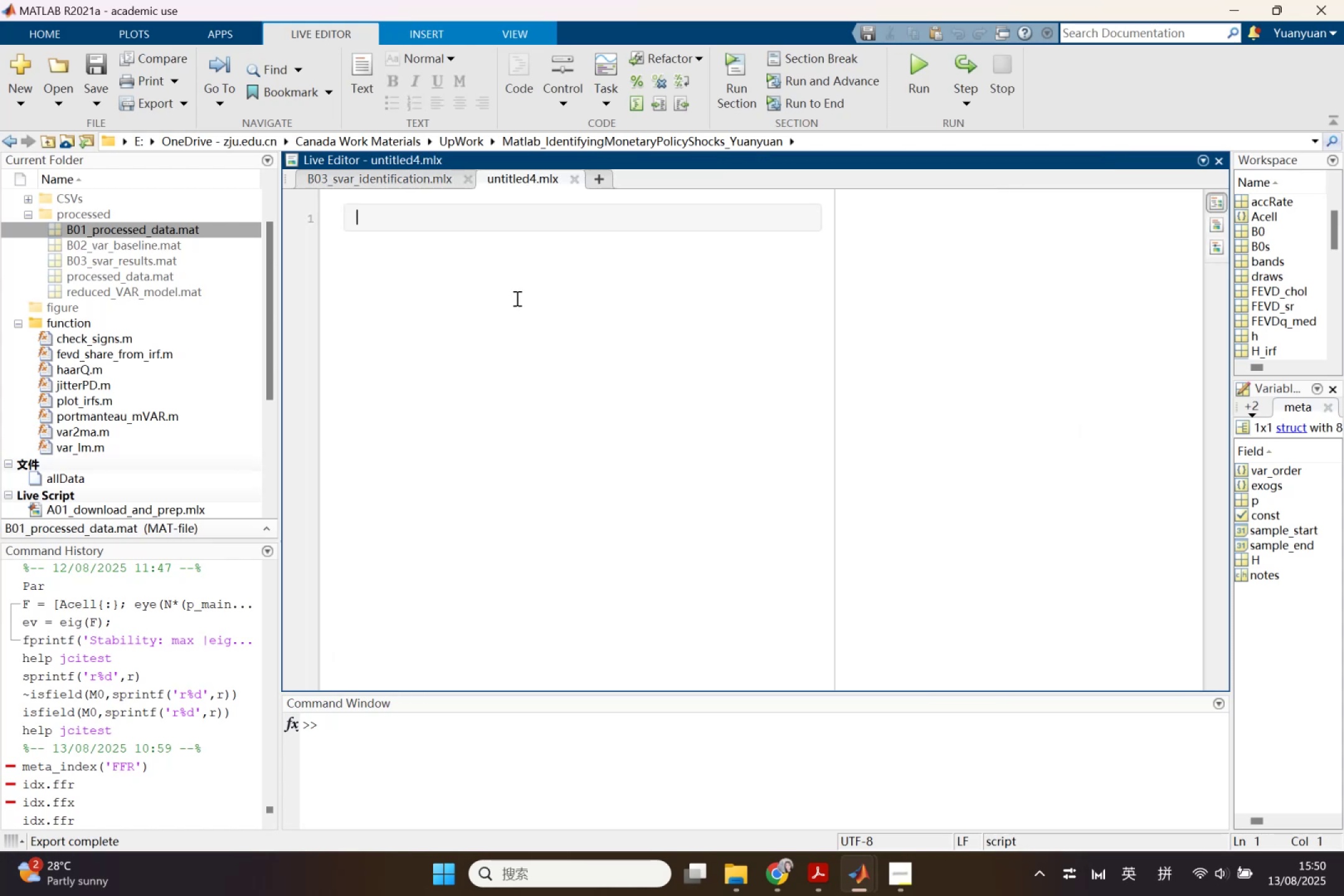 
key(Control+V)
 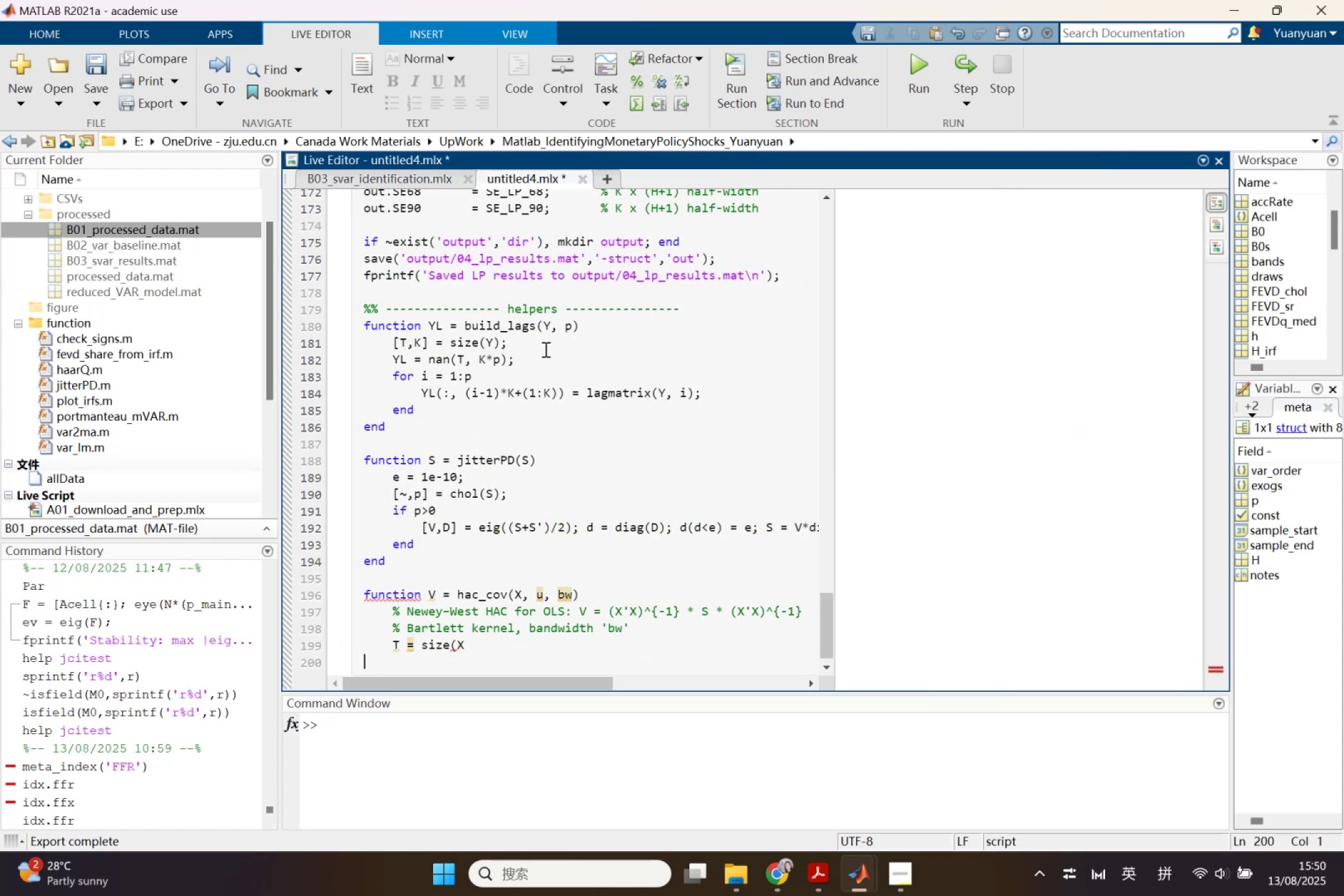 
scroll: coordinate [596, 441], scroll_direction: up, amount: 27.0
 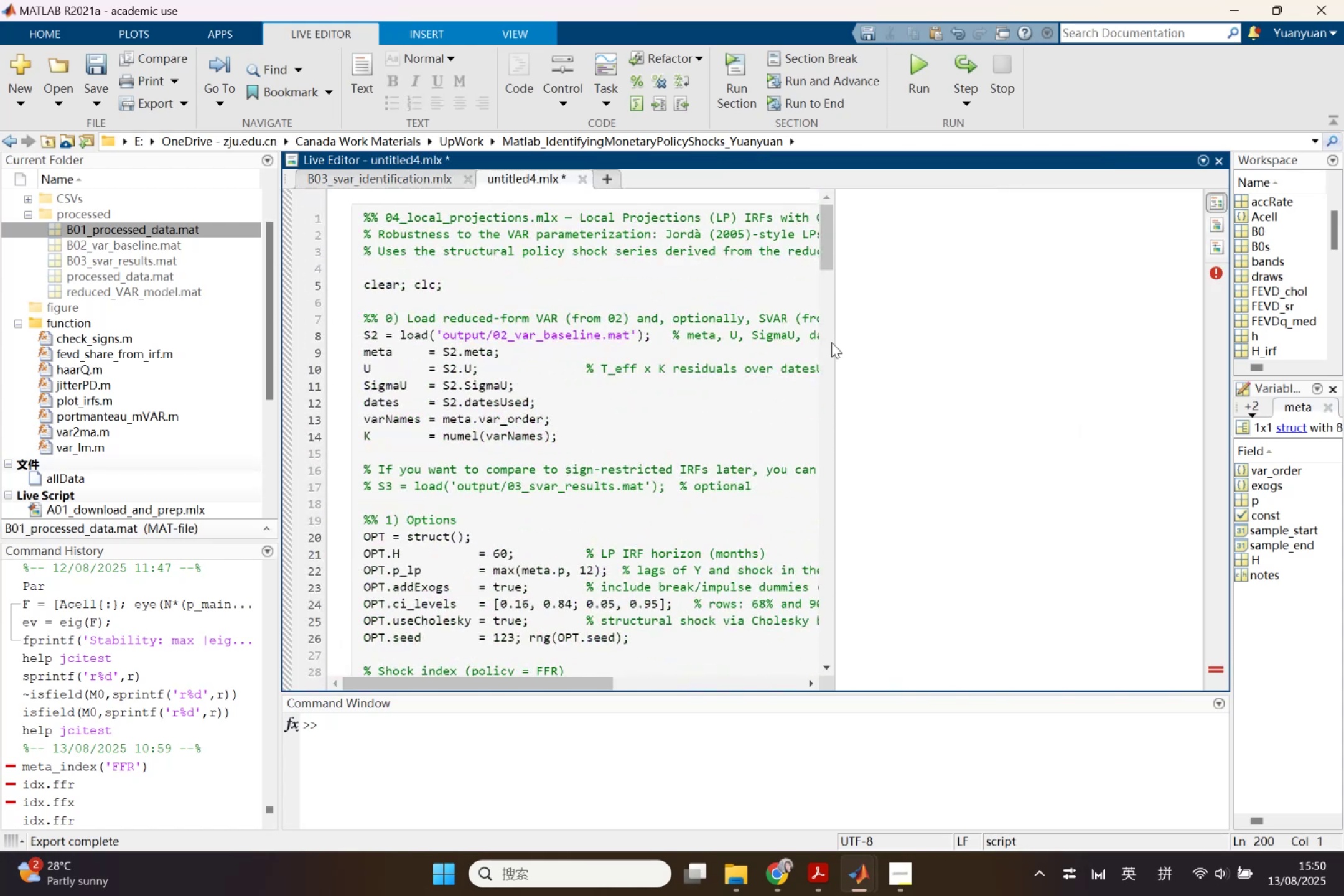 
left_click_drag(start_coordinate=[835, 350], to_coordinate=[917, 378])
 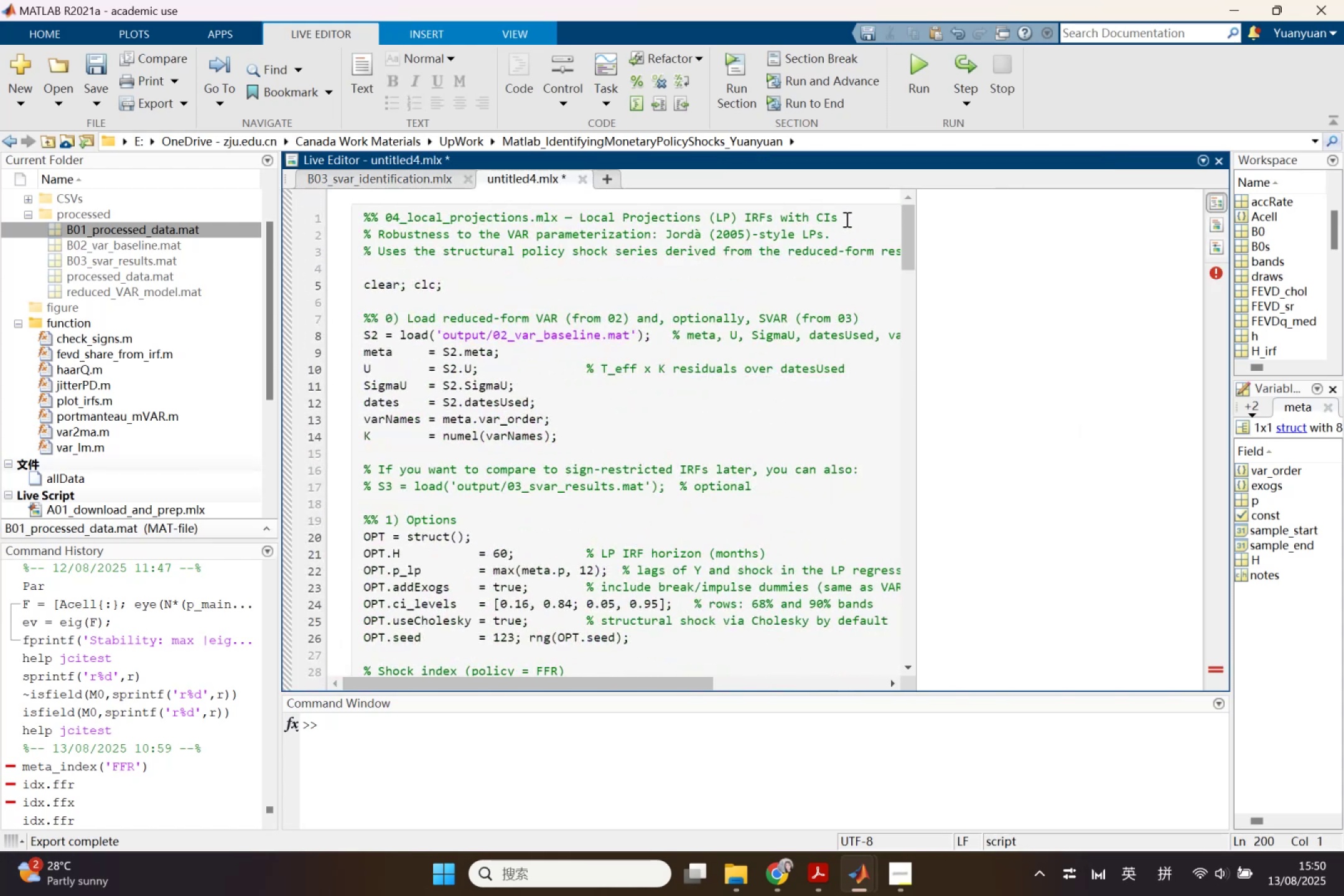 
left_click([849, 214])
 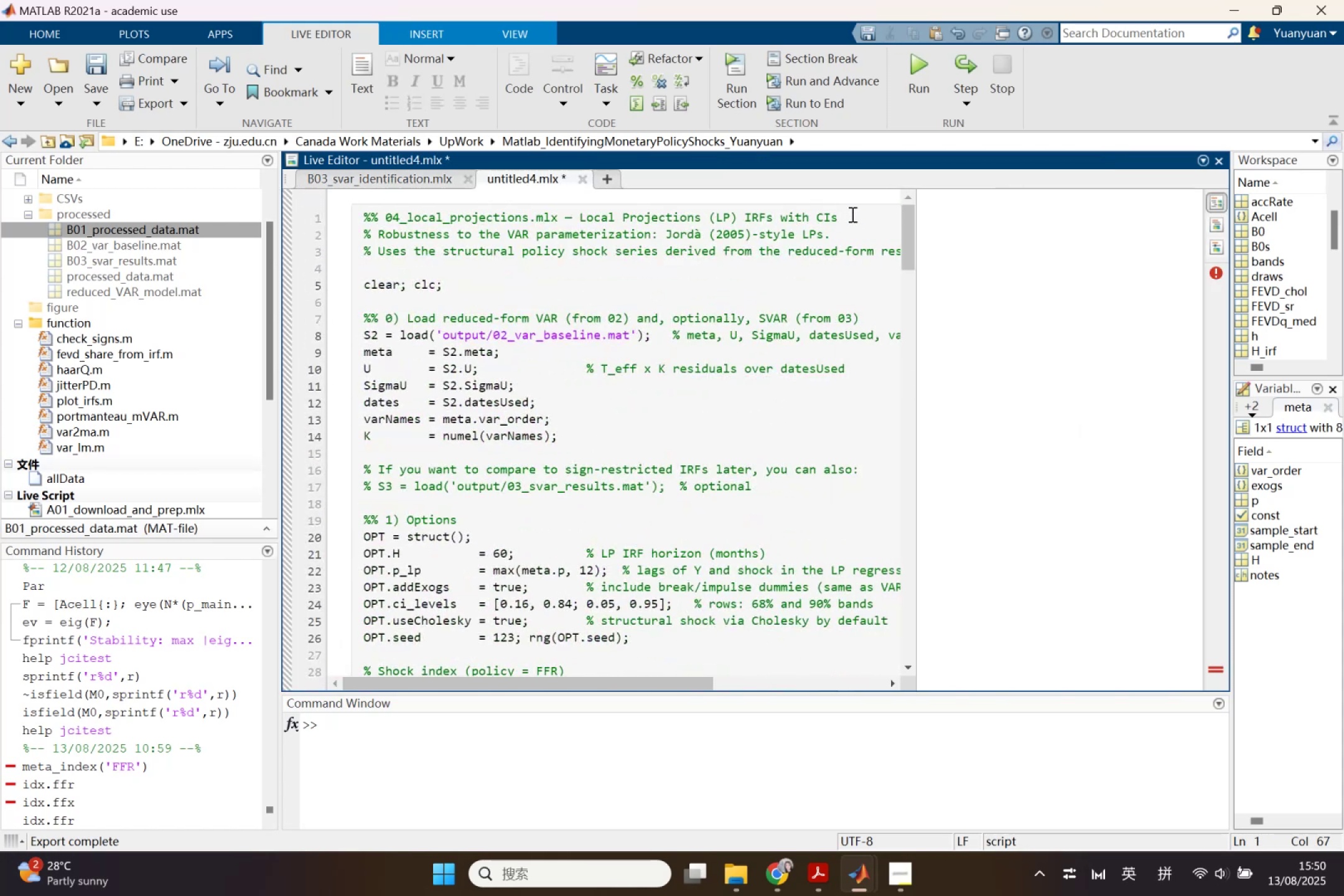 
key(Enter)
 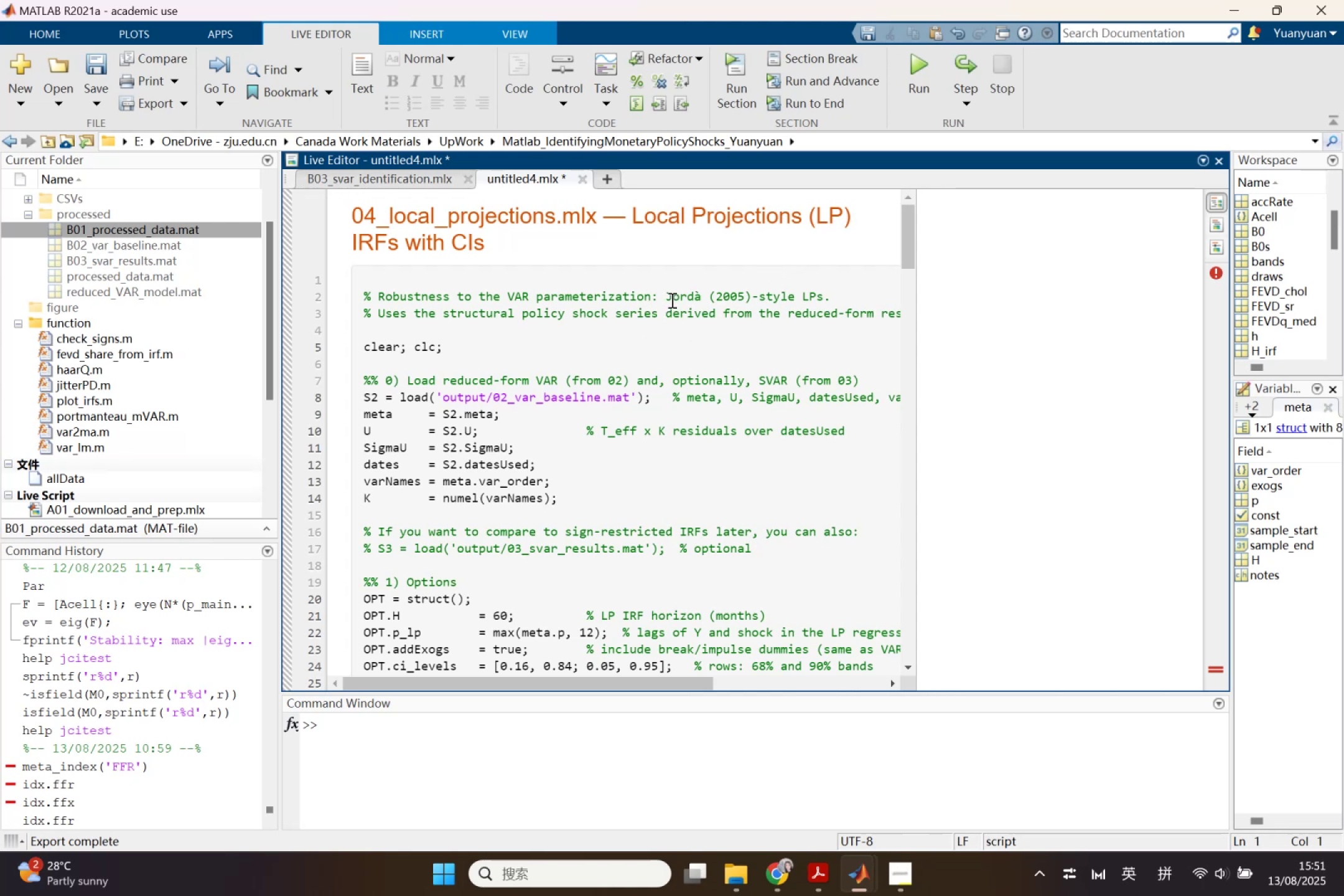 
wait(9.5)
 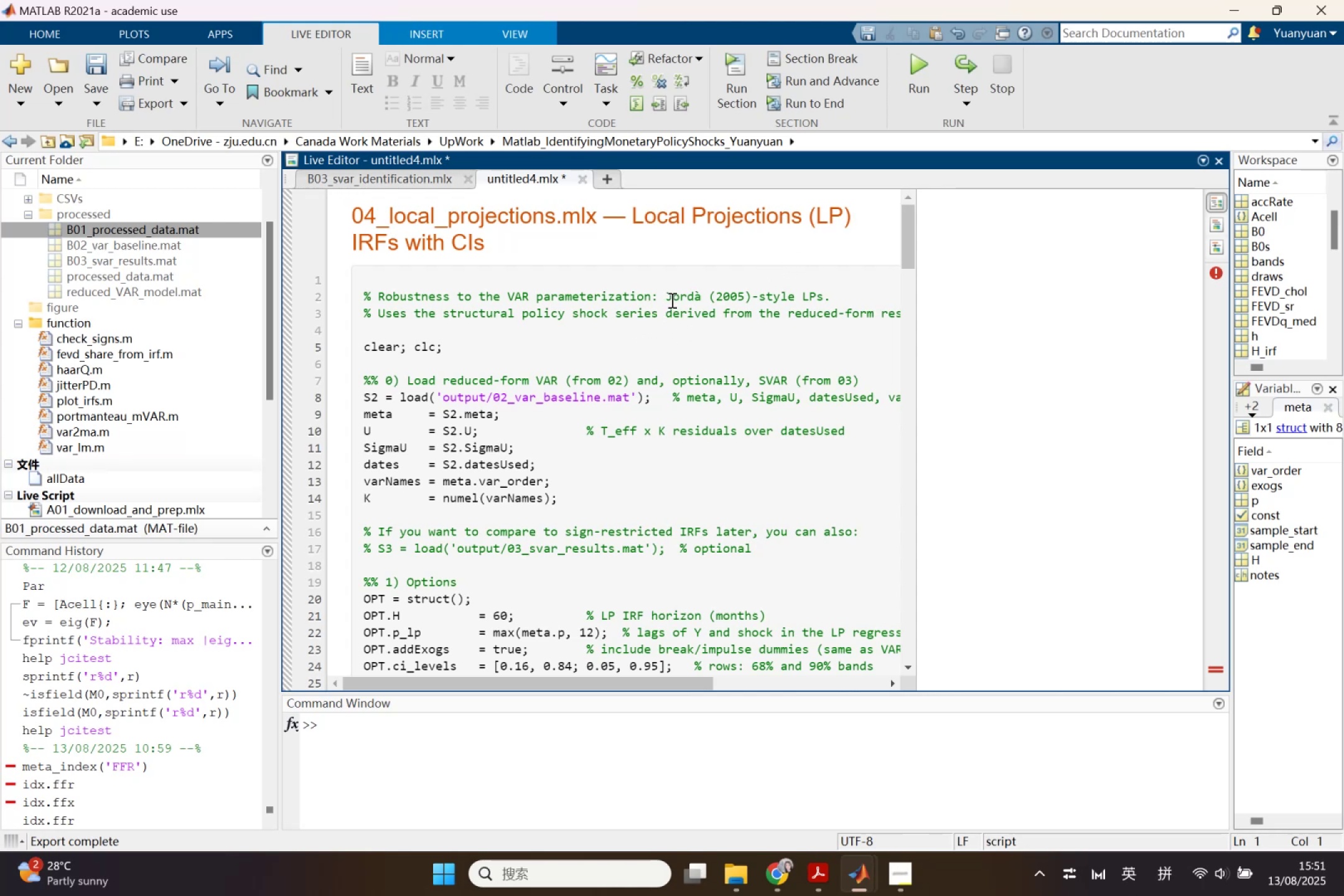 
left_click([872, 382])
 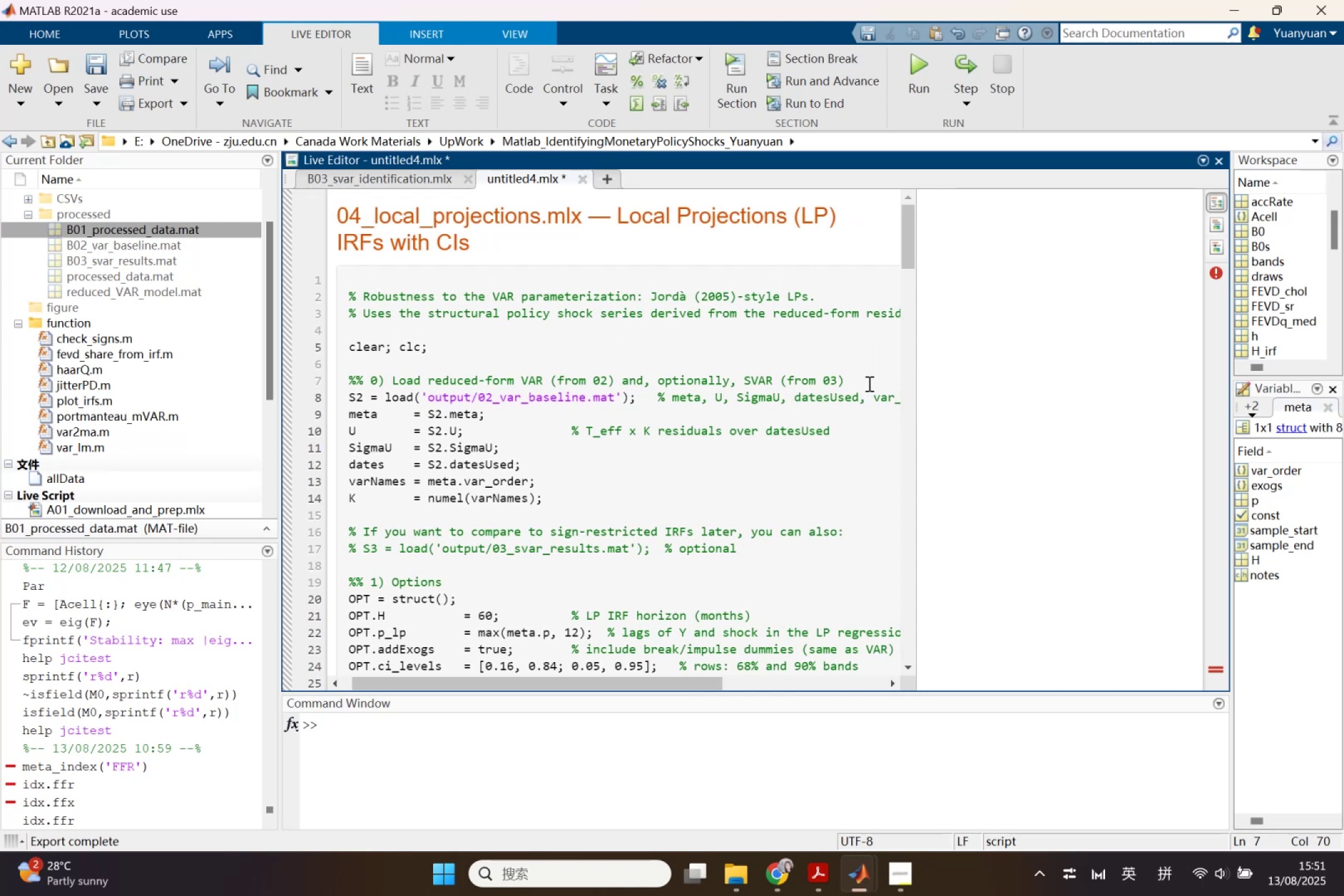 
key(Enter)
 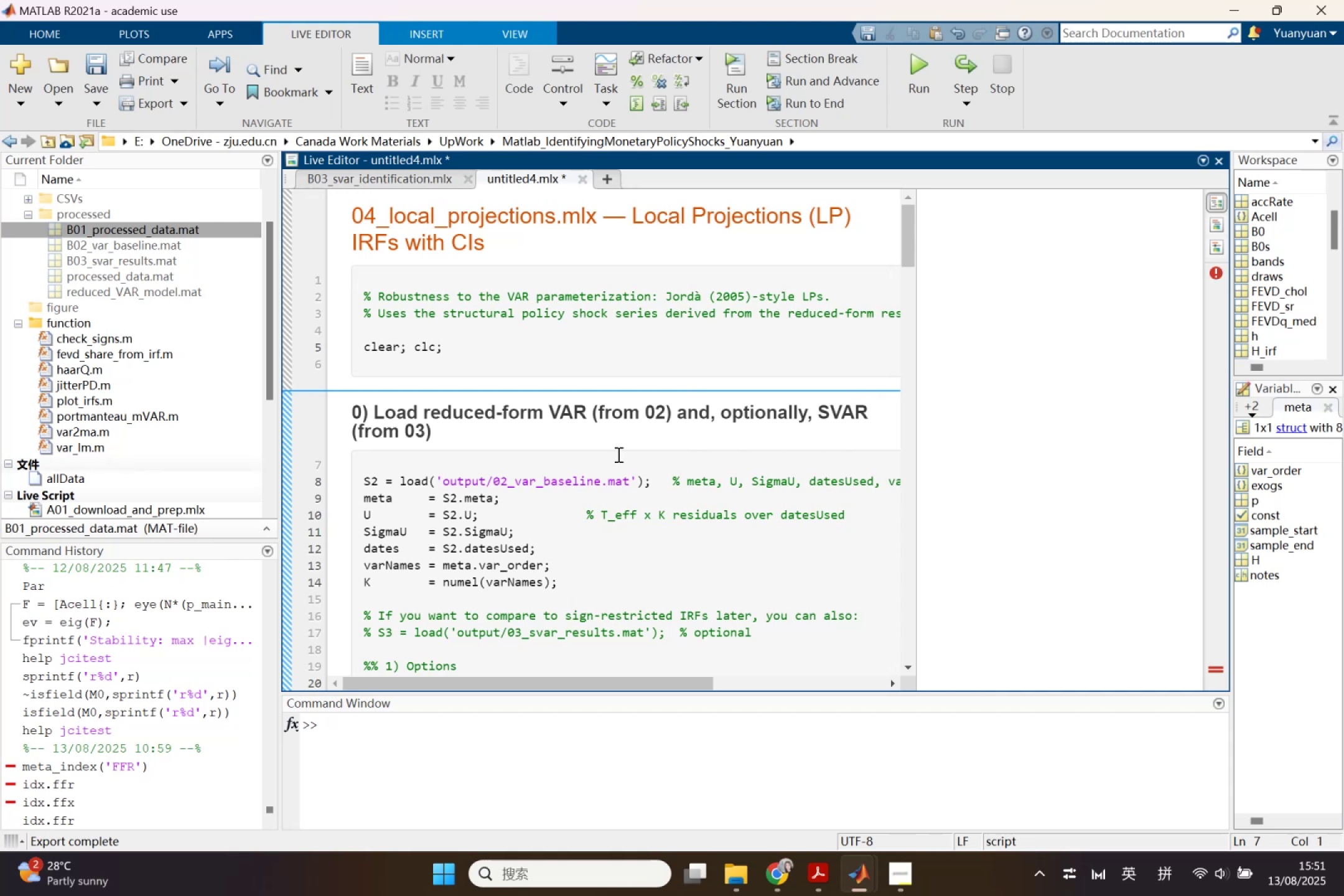 
left_click_drag(start_coordinate=[449, 444], to_coordinate=[348, 444])
 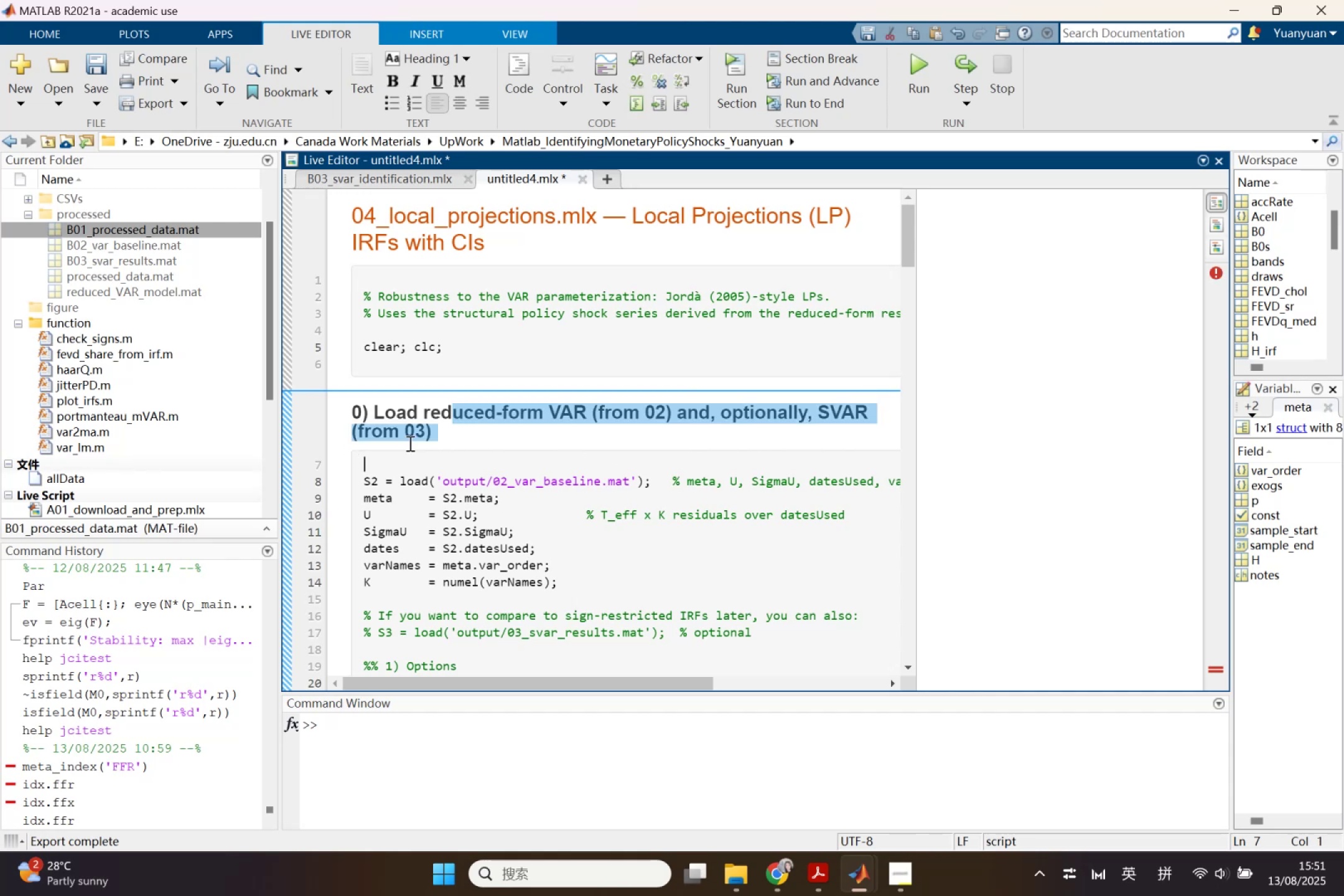 
left_click([409, 443])
 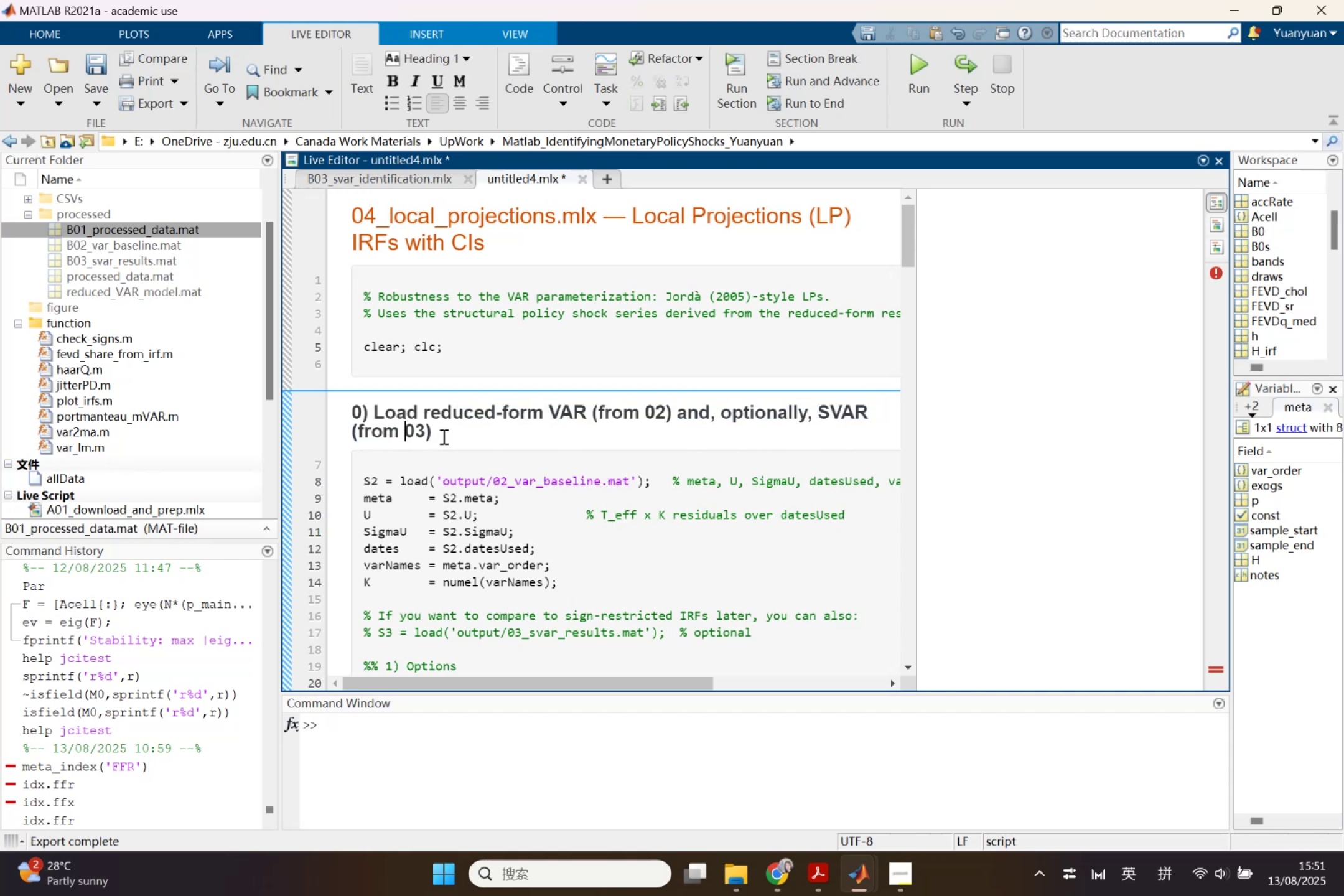 
left_click([442, 436])
 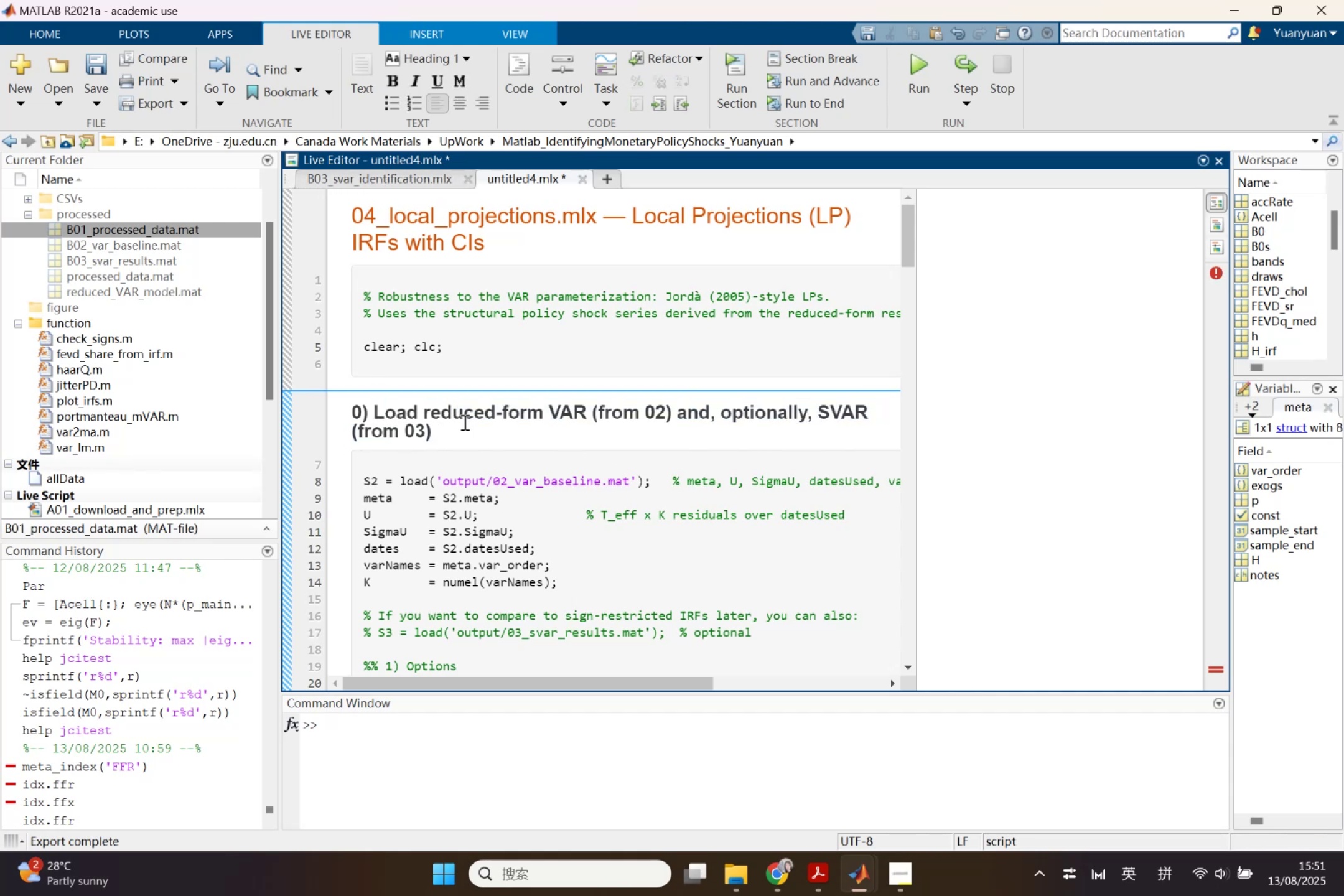 
wait(8.14)
 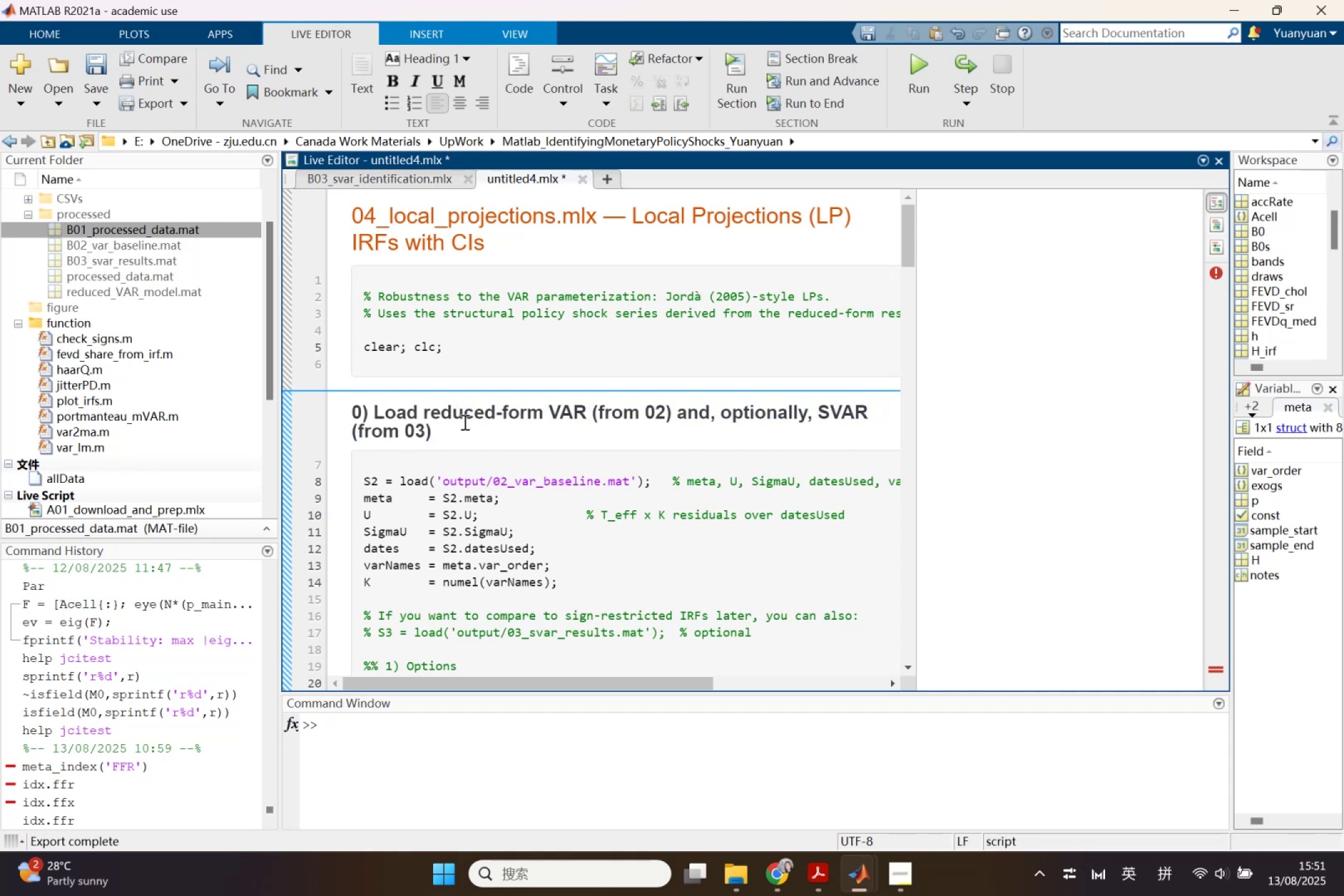 
scroll: coordinate [472, 591], scroll_direction: down, amount: 1.0
 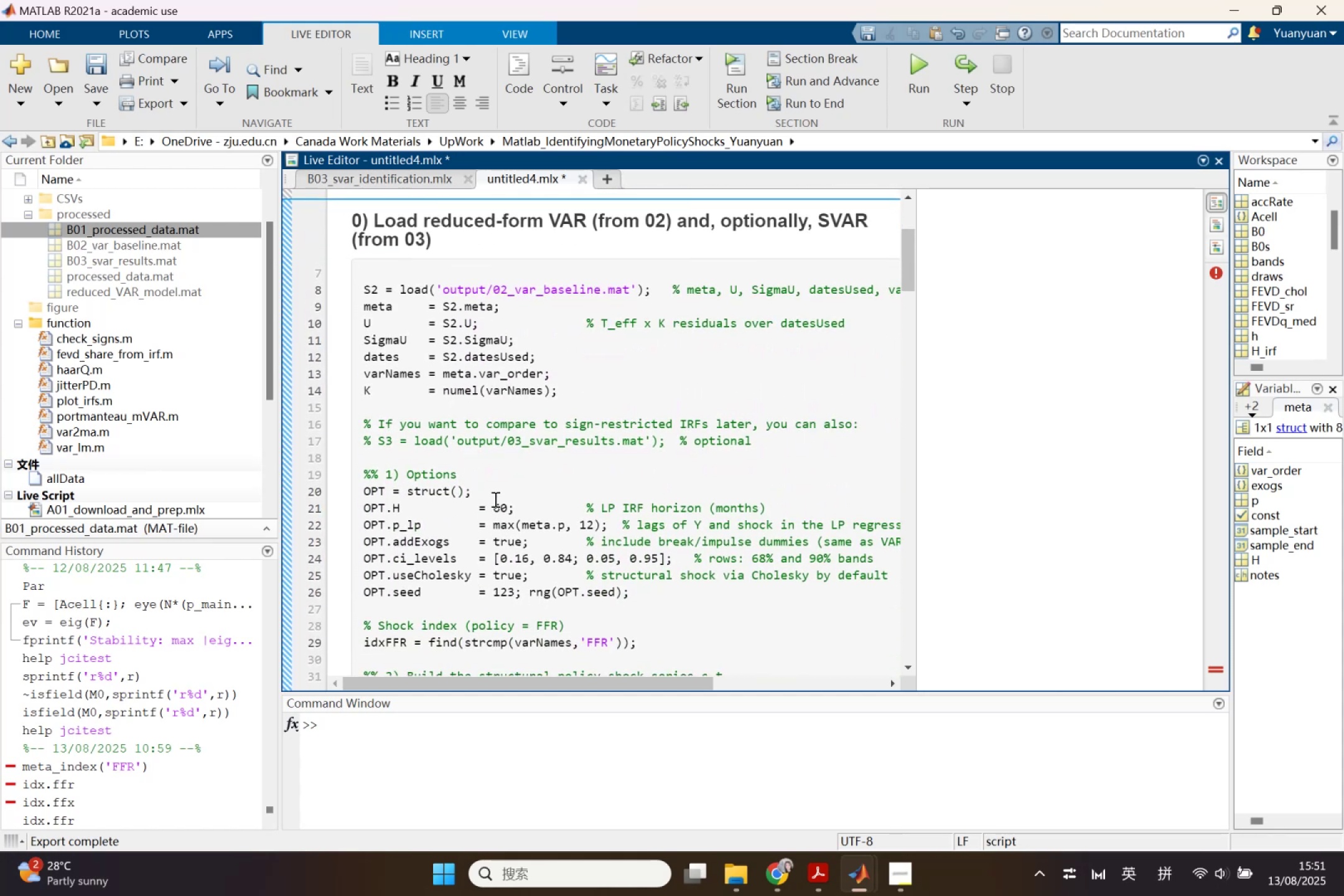 
left_click([488, 472])
 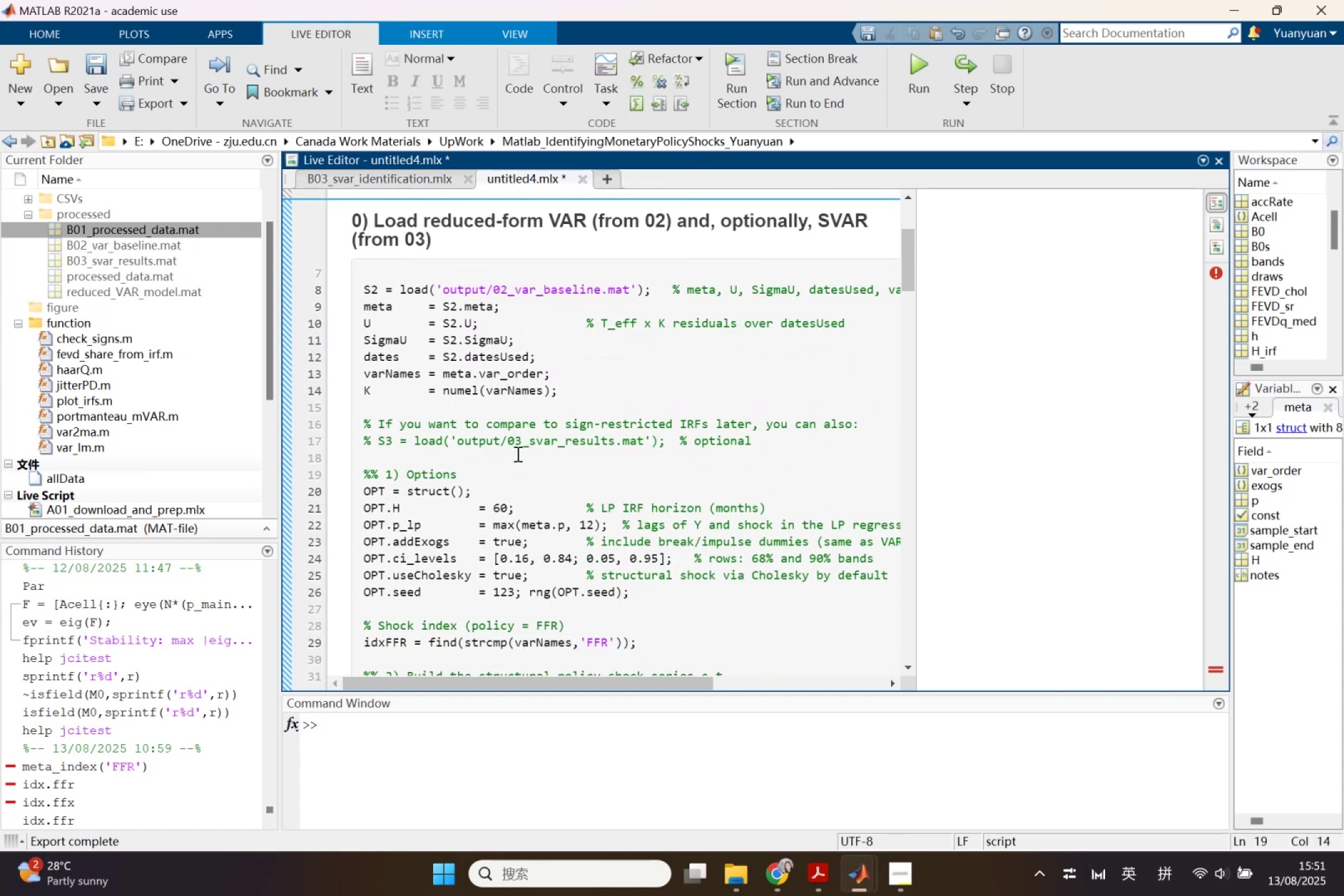 
key(Enter)
 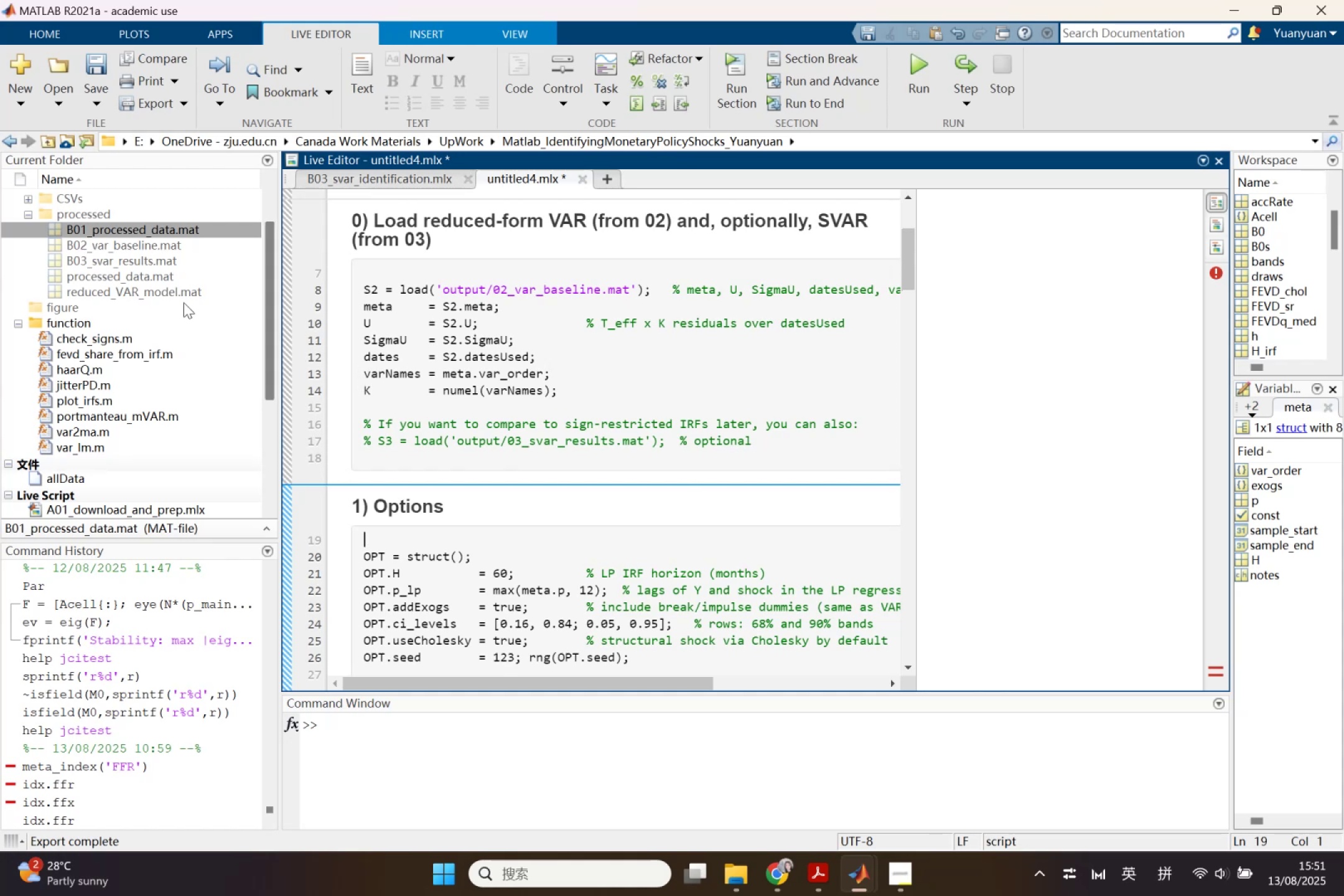 
wait(5.31)
 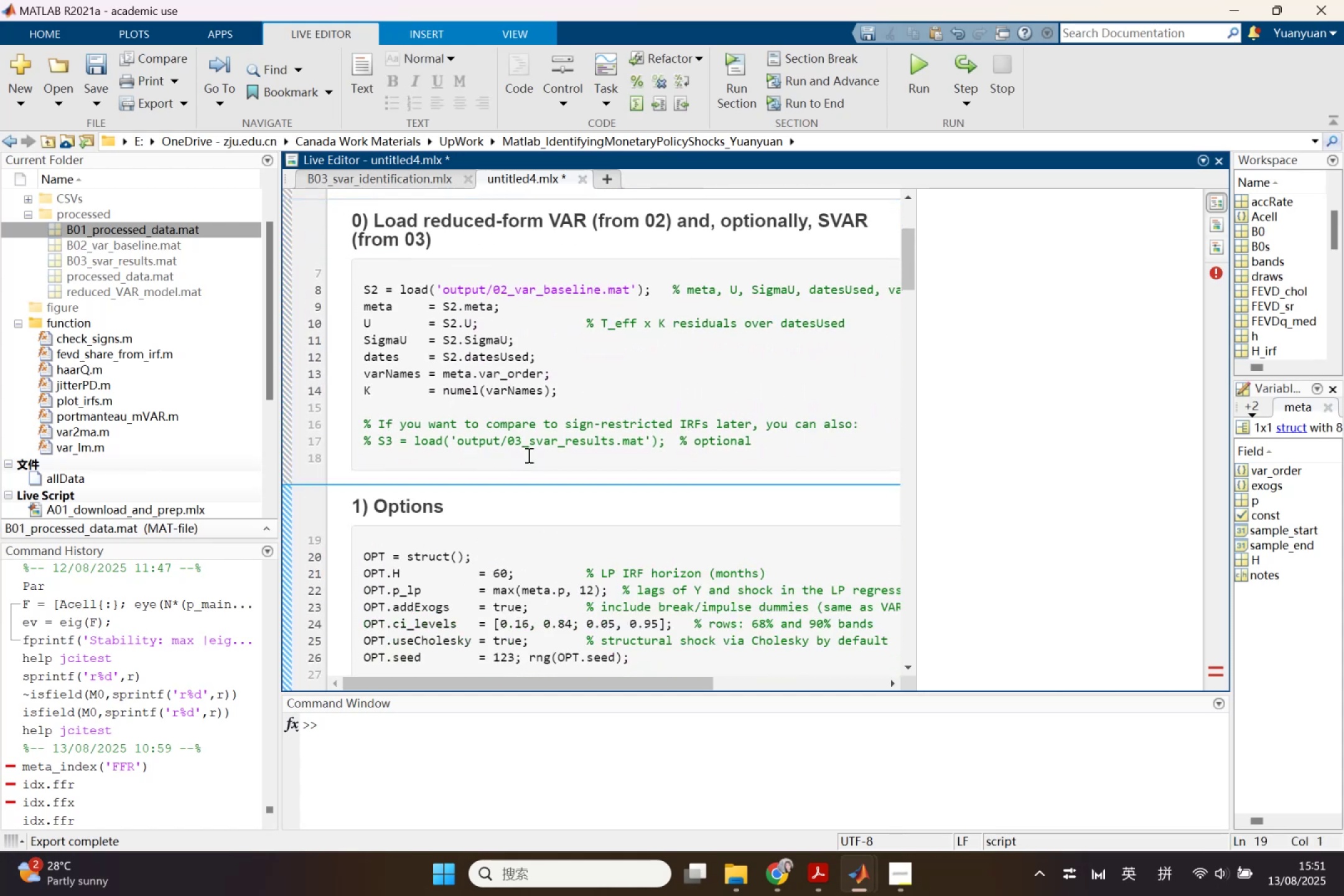 
scroll: coordinate [399, 470], scroll_direction: down, amount: 3.0
 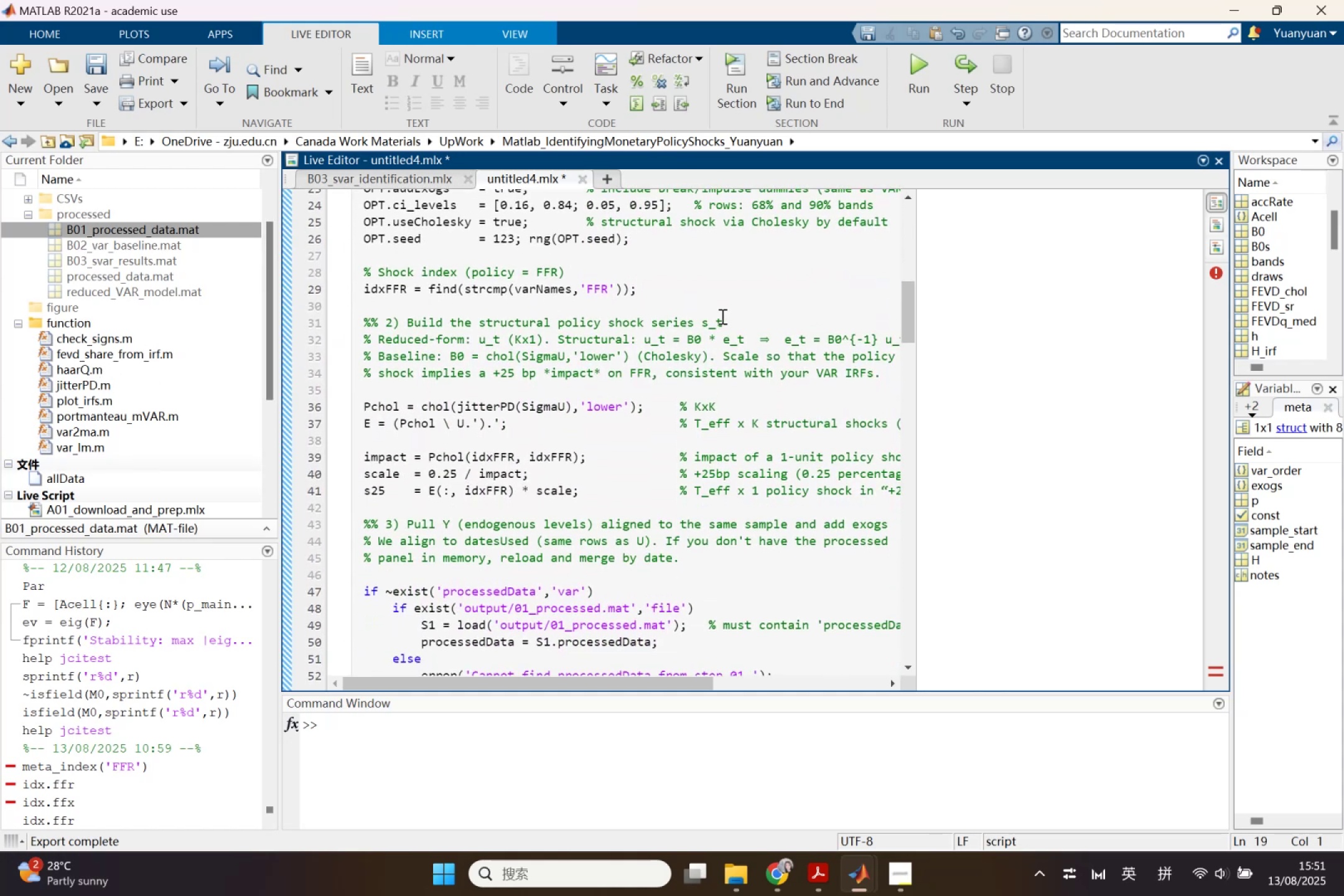 
left_click([734, 324])
 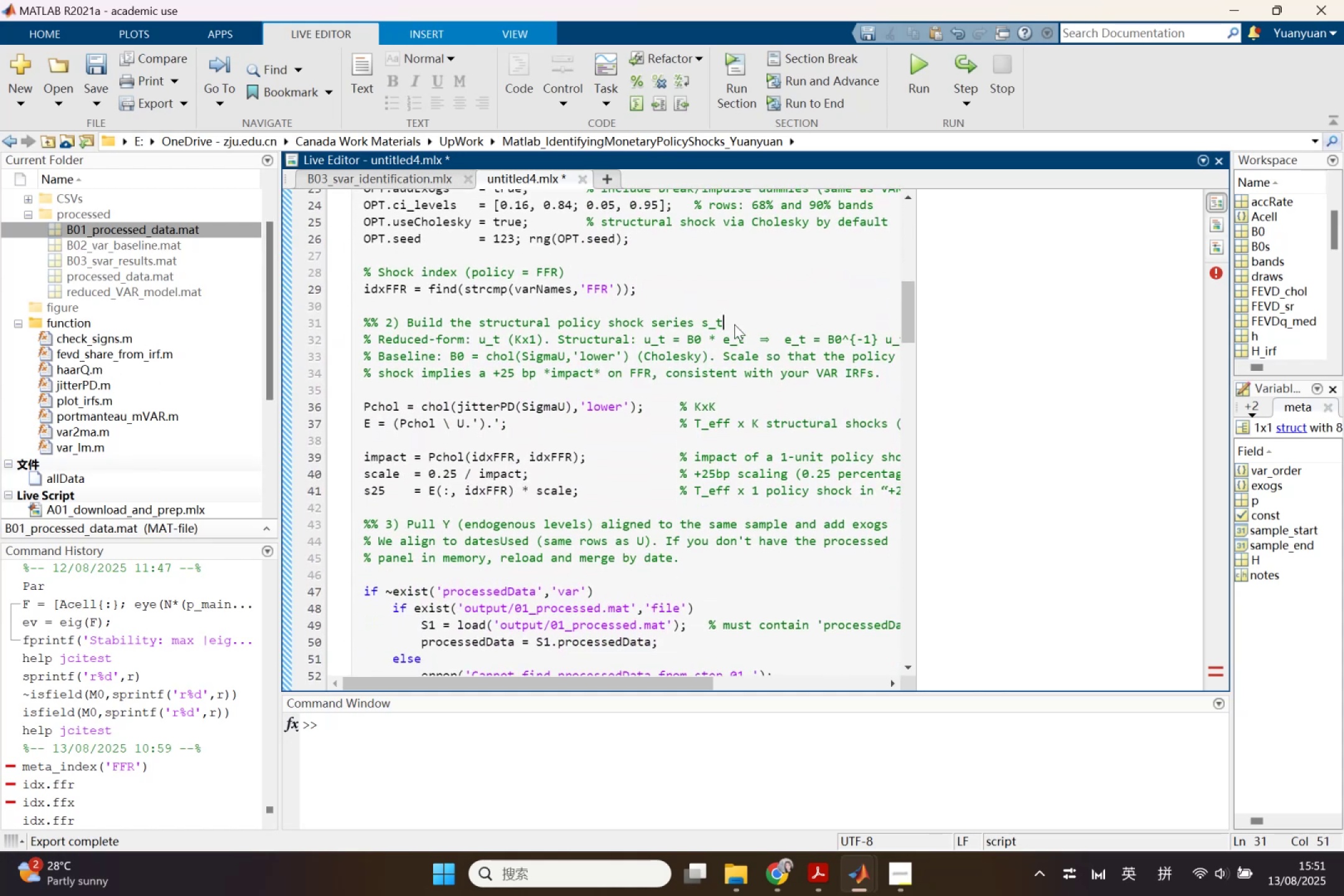 
key(Enter)
 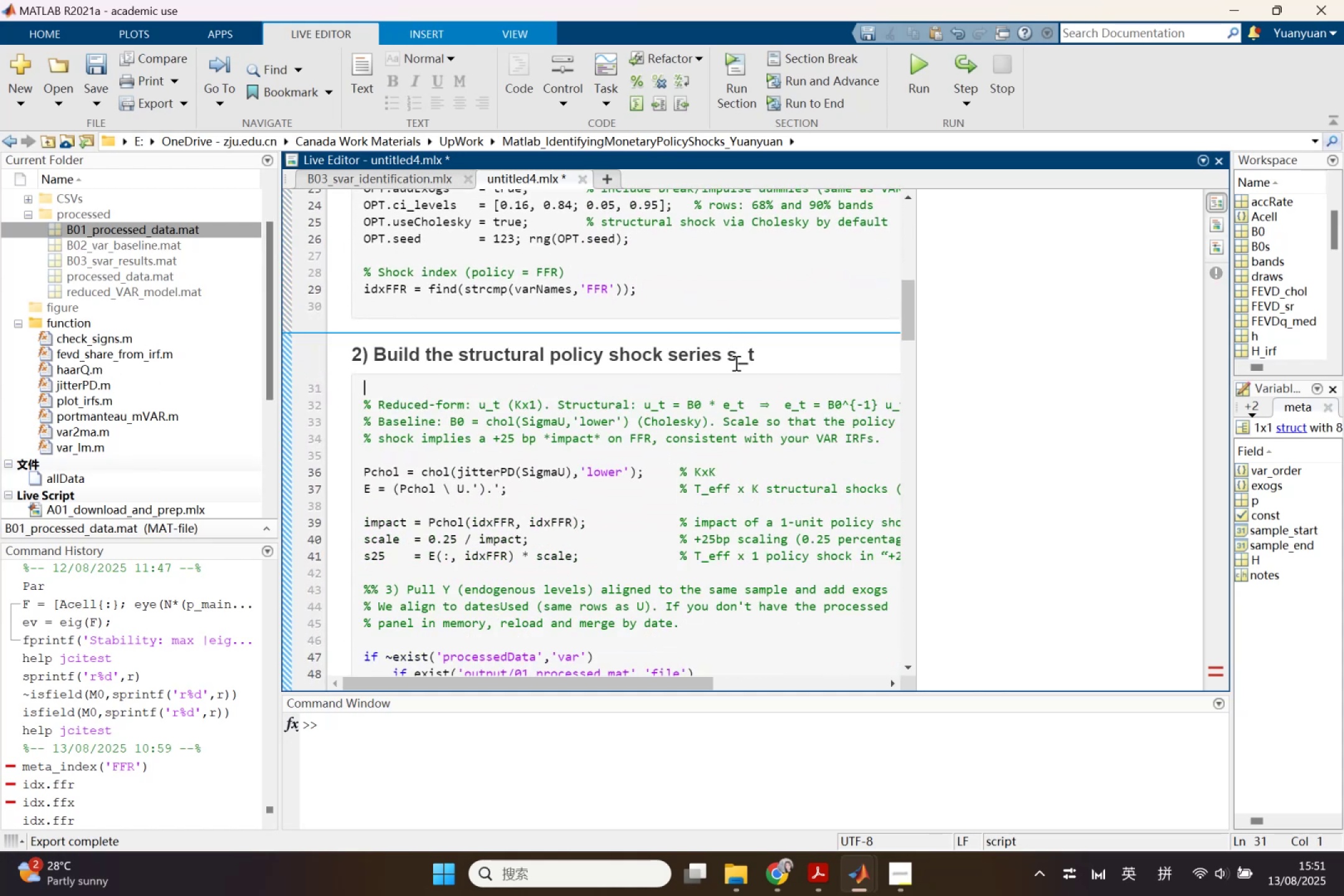 
scroll: coordinate [735, 422], scroll_direction: down, amount: 1.0
 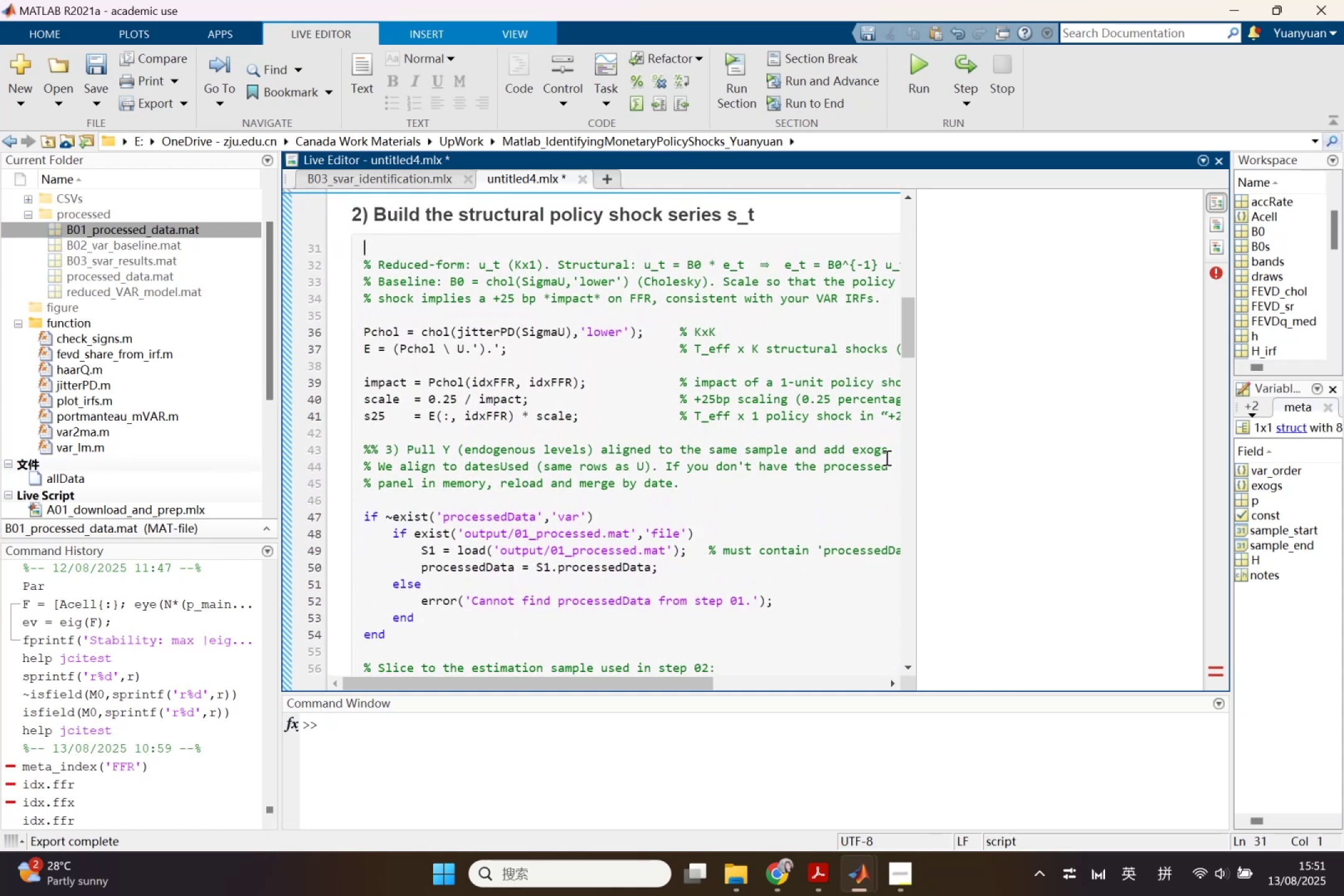 
key(Enter)
 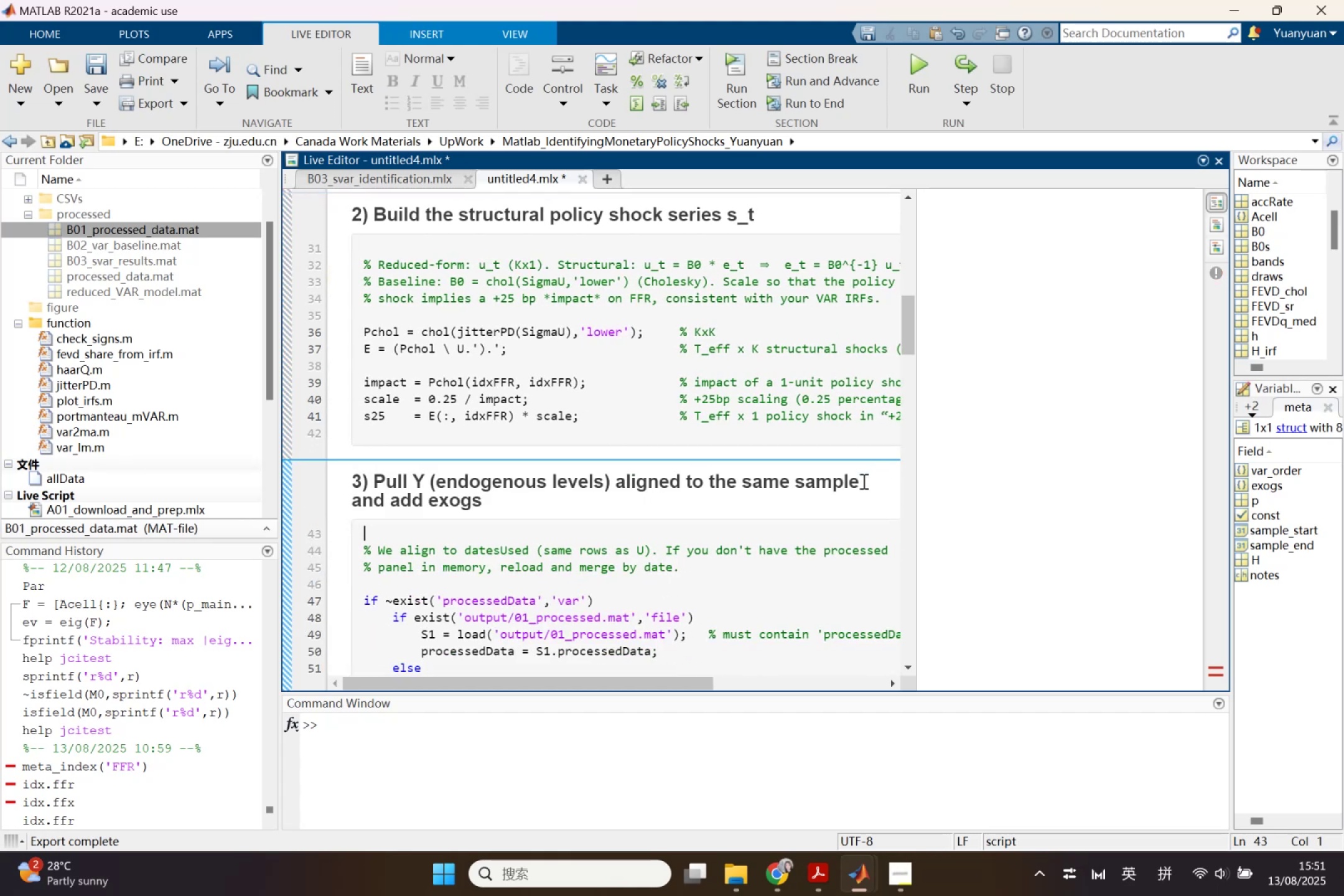 
scroll: coordinate [783, 527], scroll_direction: down, amount: 4.0
 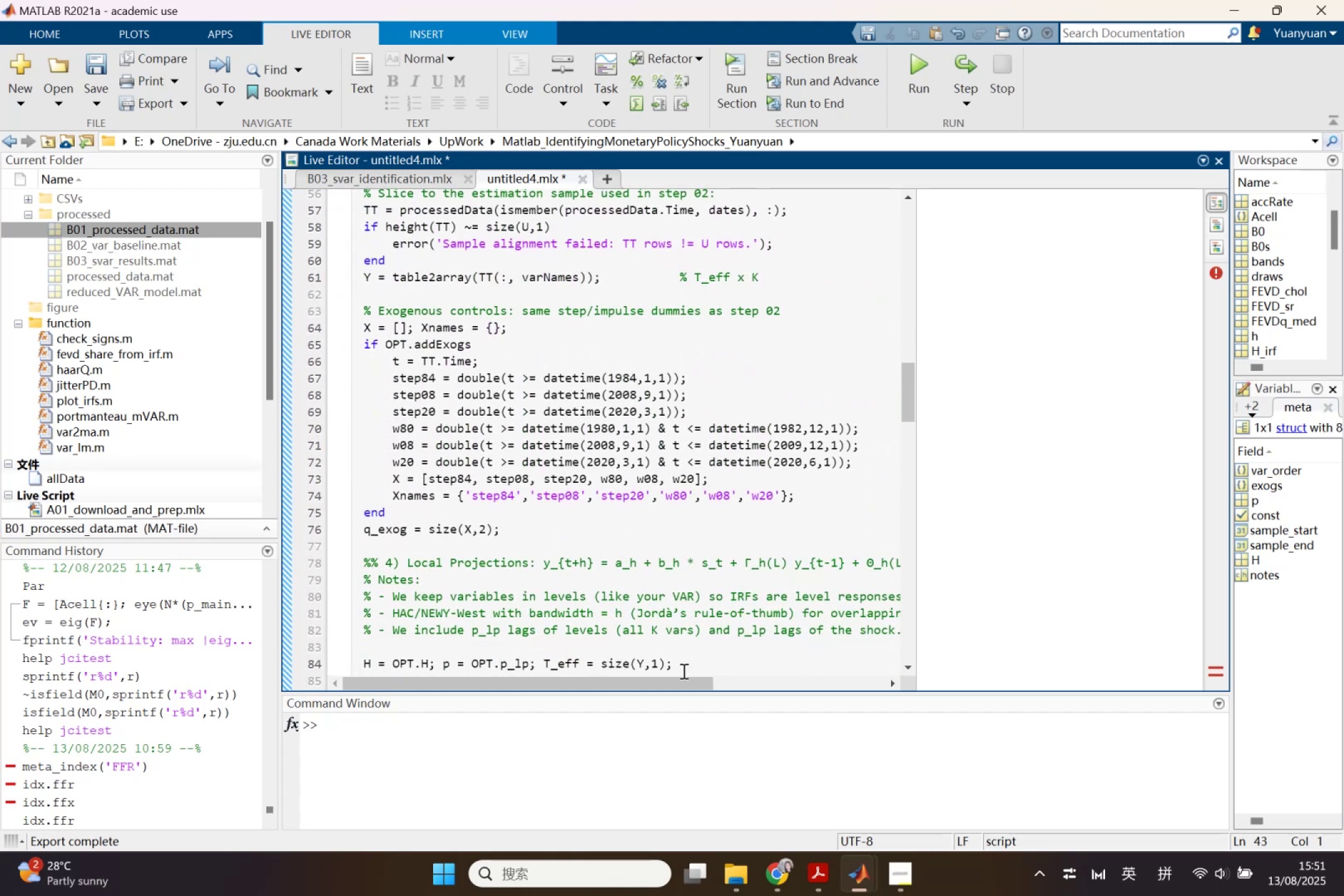 
left_click_drag(start_coordinate=[678, 684], to_coordinate=[786, 683])
 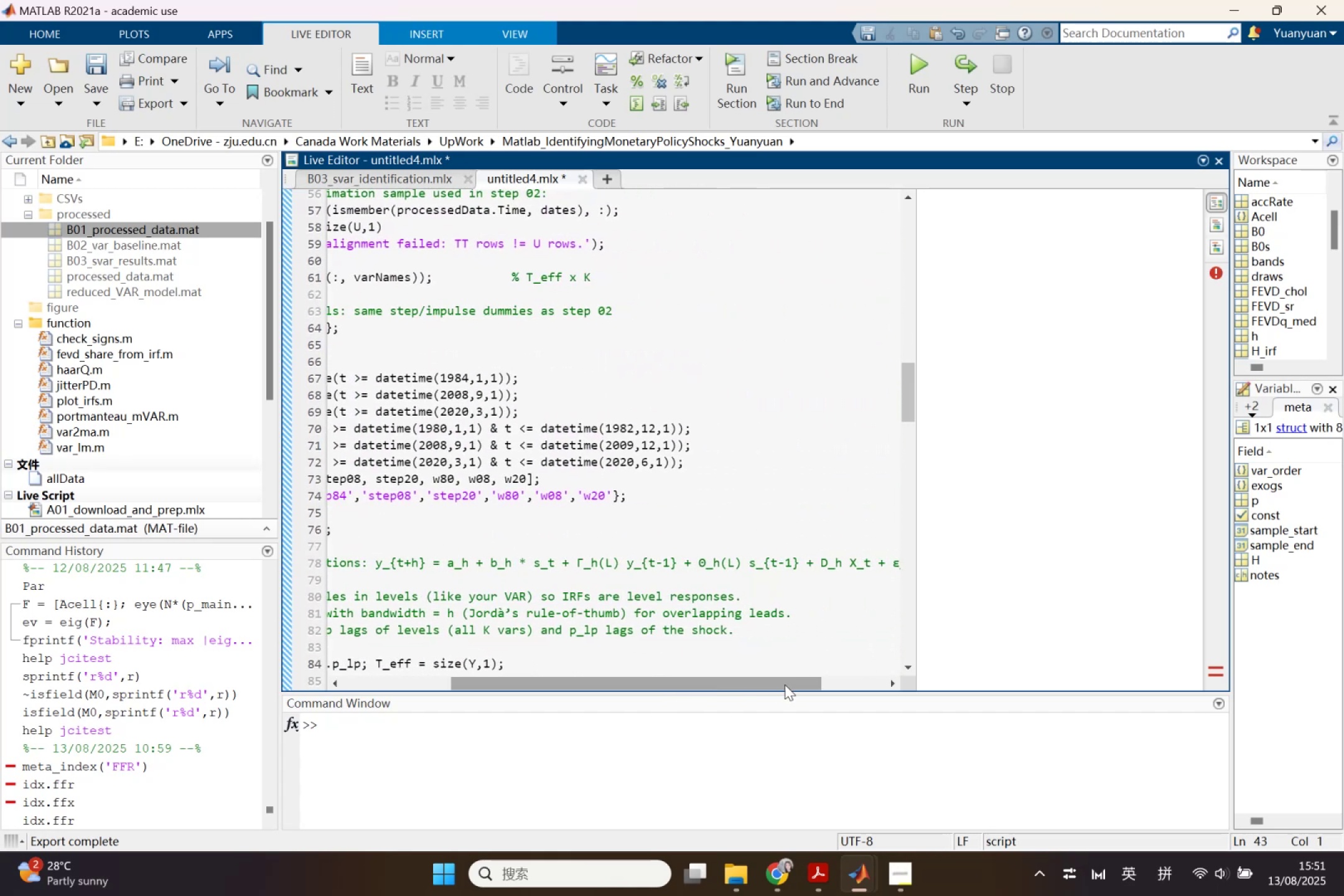 
left_click_drag(start_coordinate=[785, 684], to_coordinate=[875, 687])
 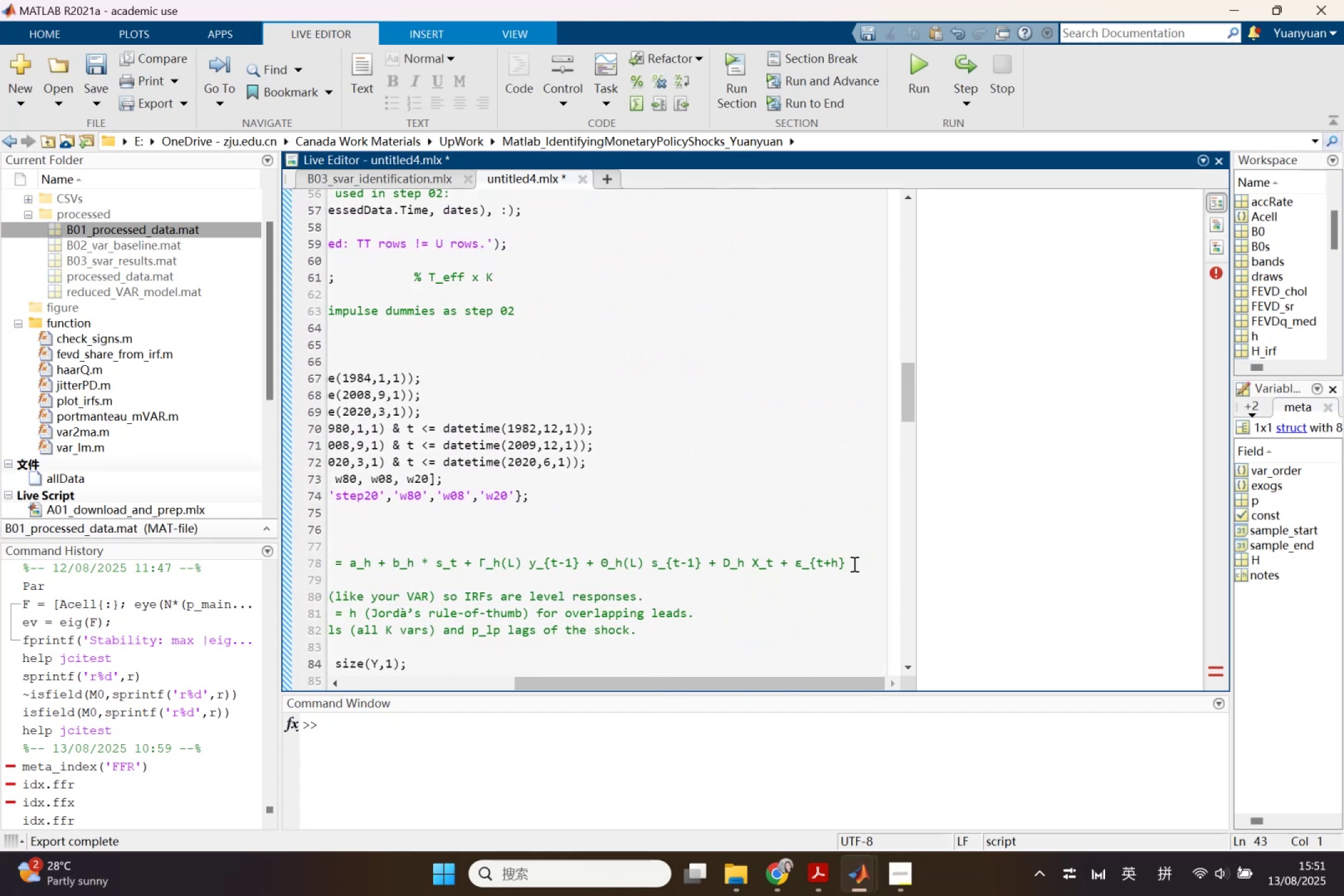 
left_click([852, 561])
 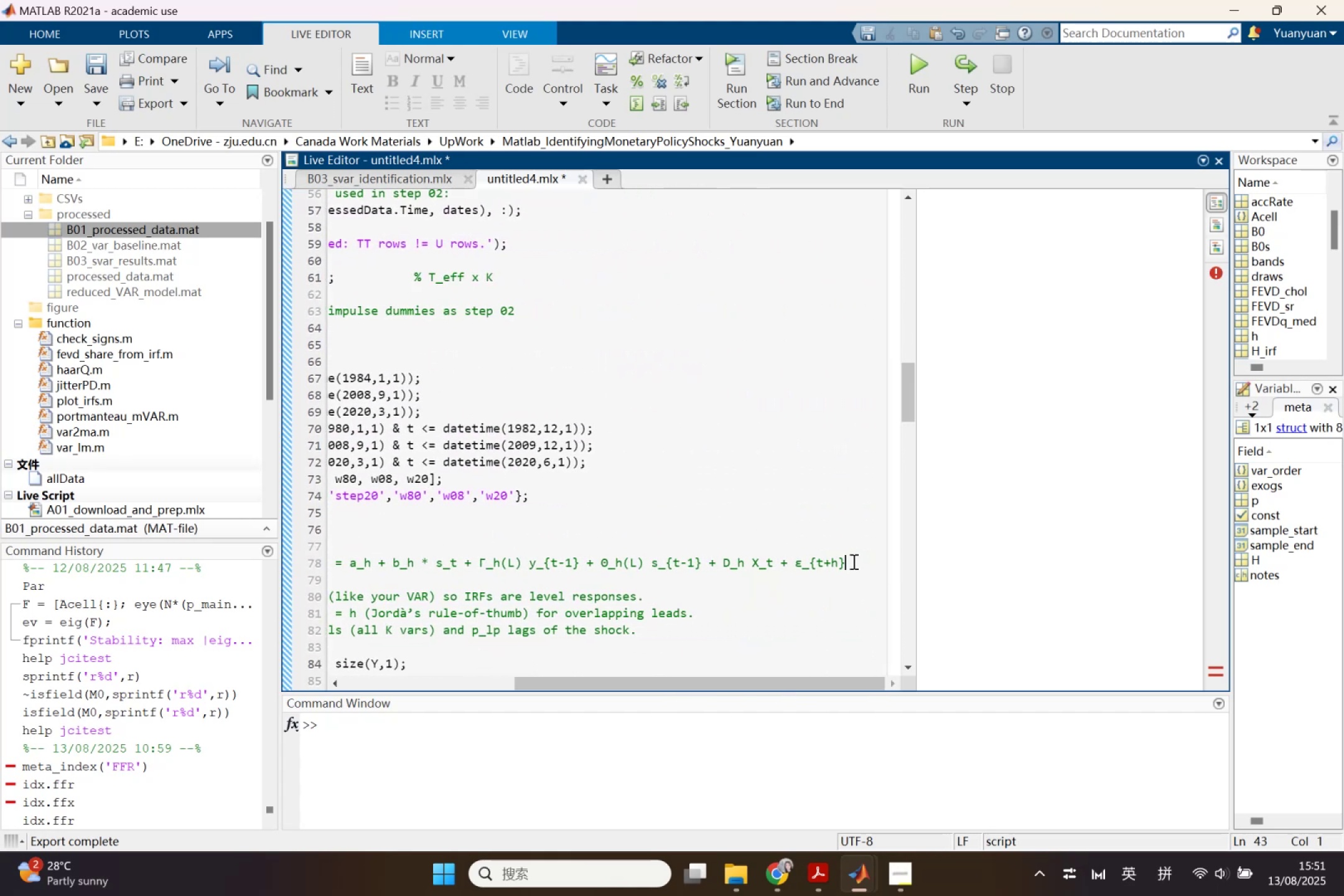 
key(Enter)
 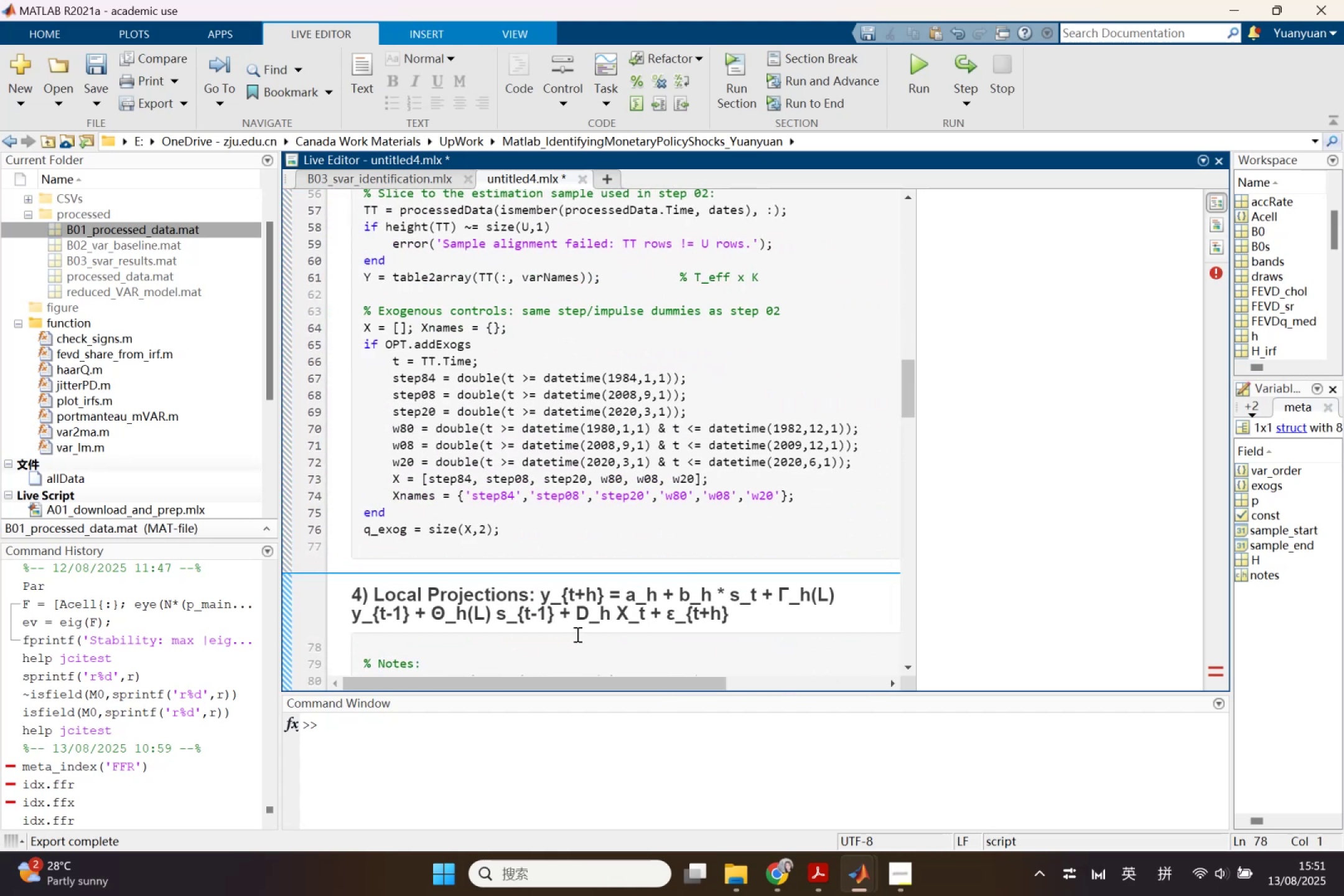 
scroll: coordinate [572, 636], scroll_direction: down, amount: 2.0
 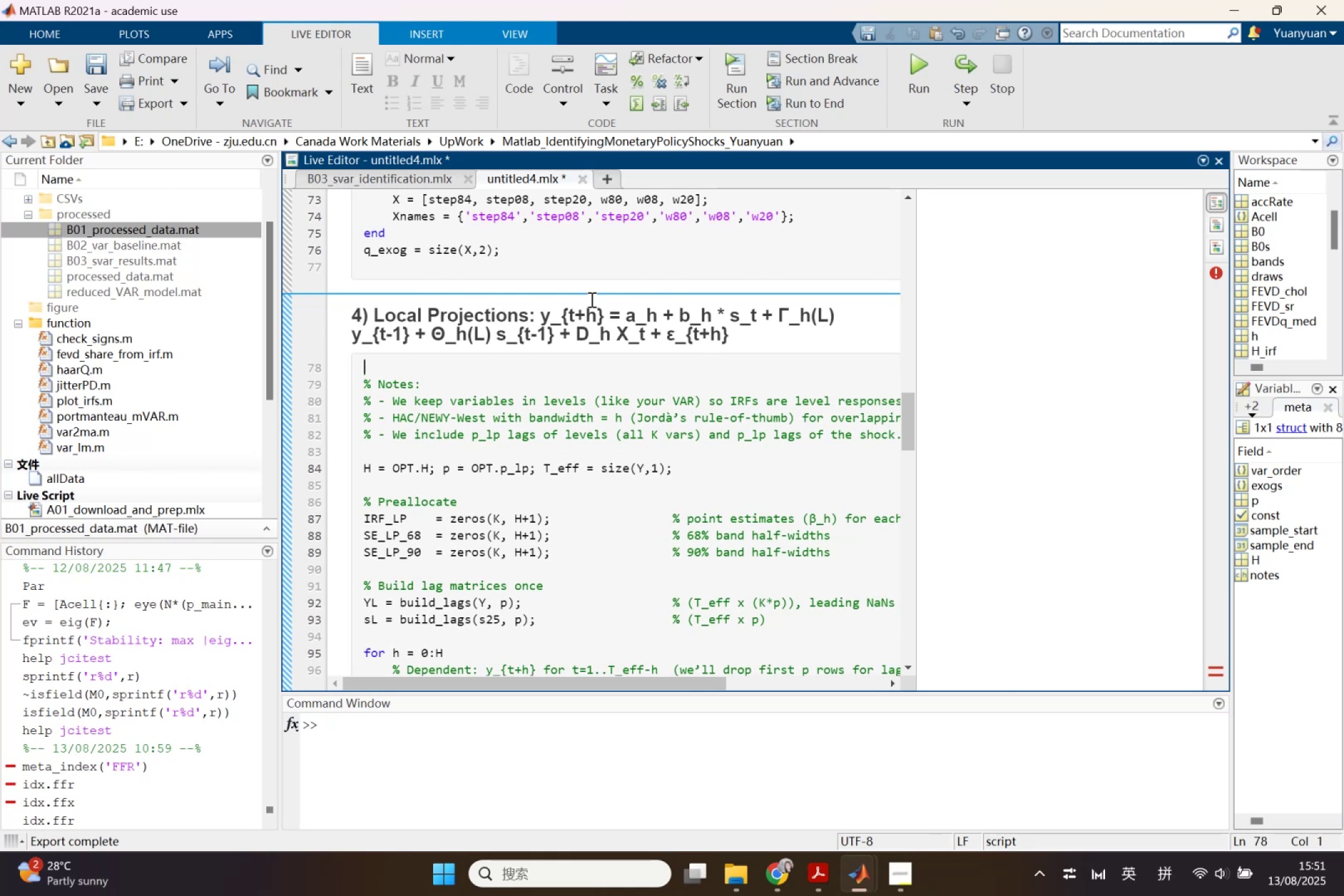 
left_click([534, 314])
 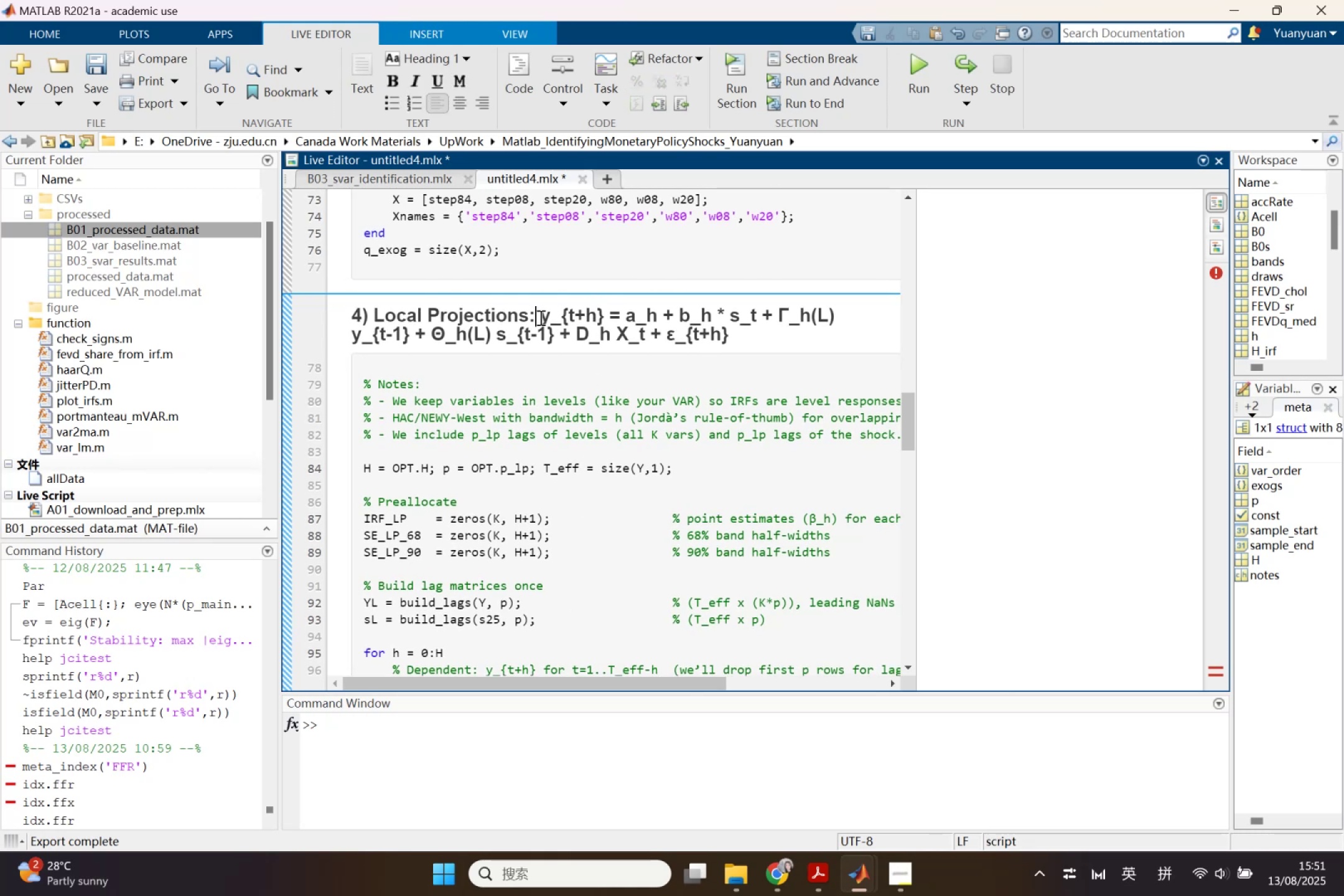 
key(Enter)
 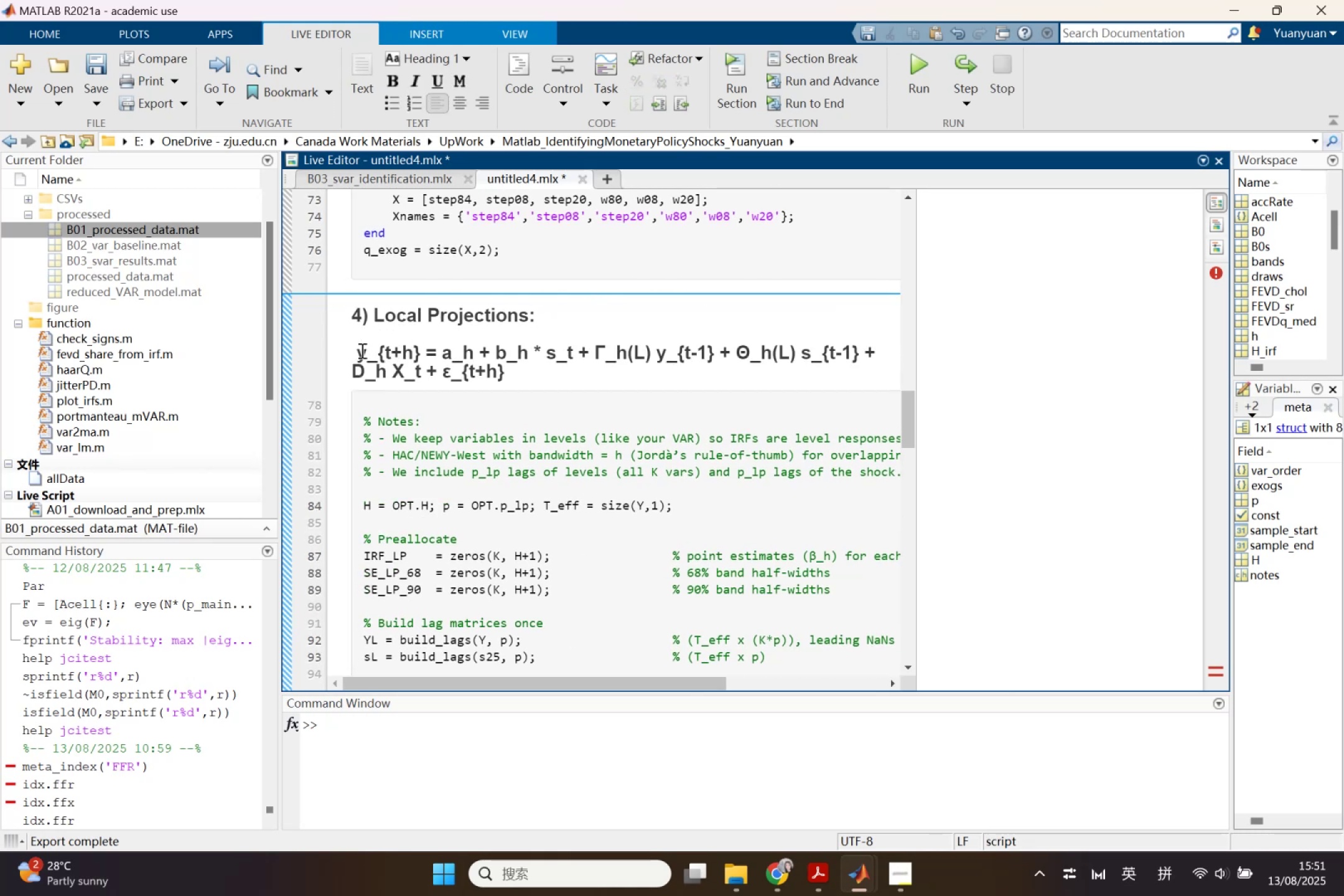 
left_click_drag(start_coordinate=[355, 350], to_coordinate=[543, 390])
 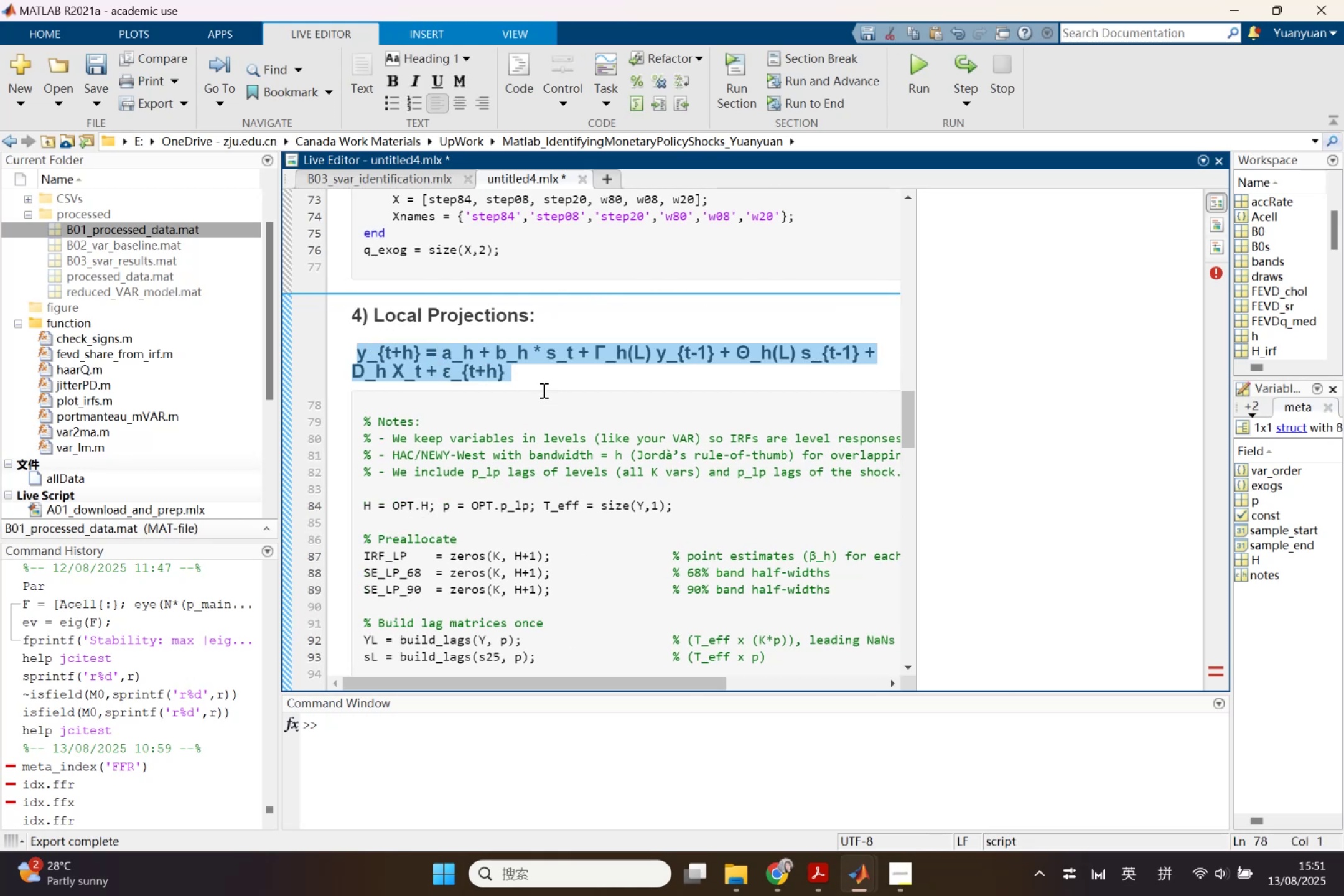 
key(Control+X)
 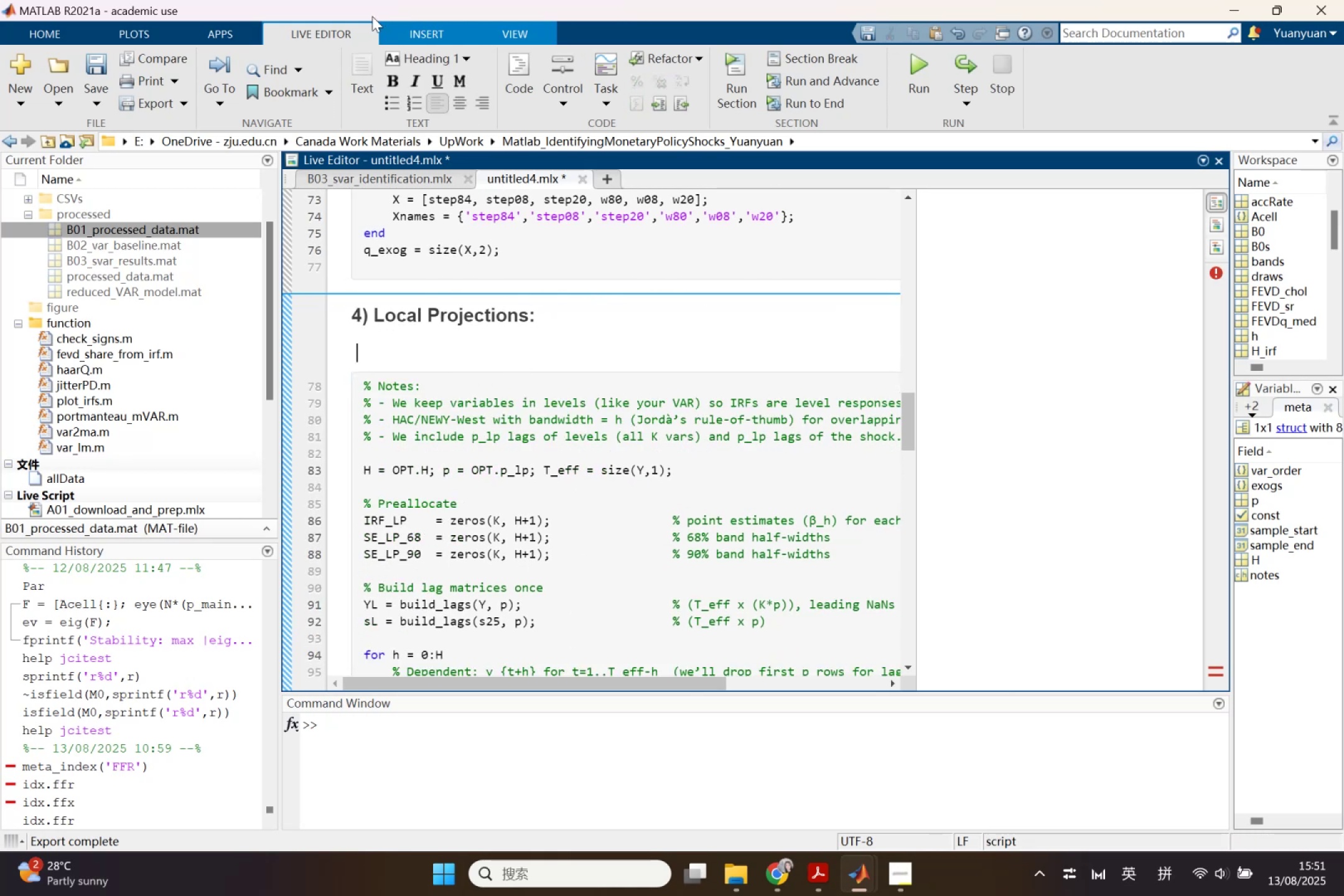 
left_click([403, 32])
 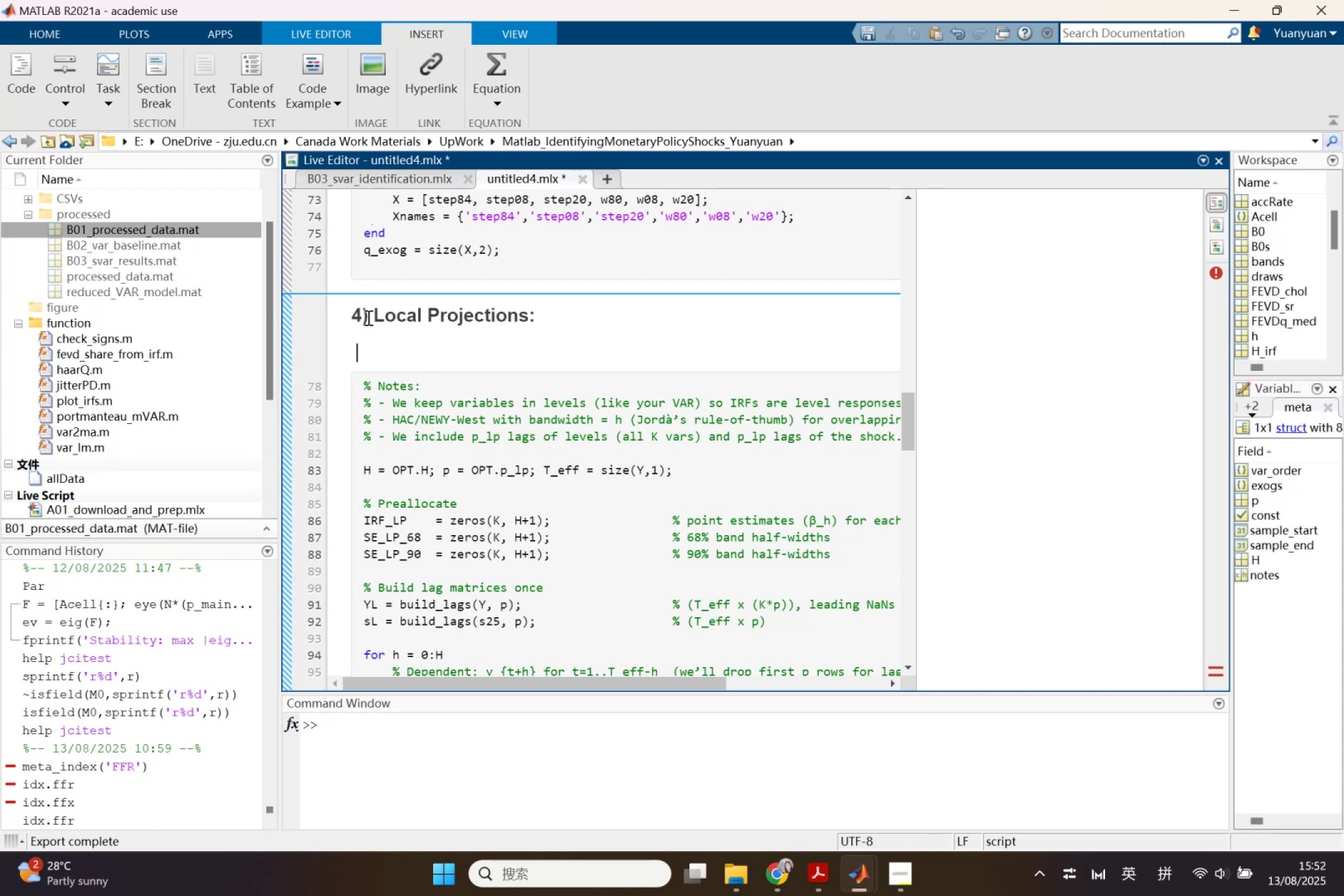 
left_click([372, 340])
 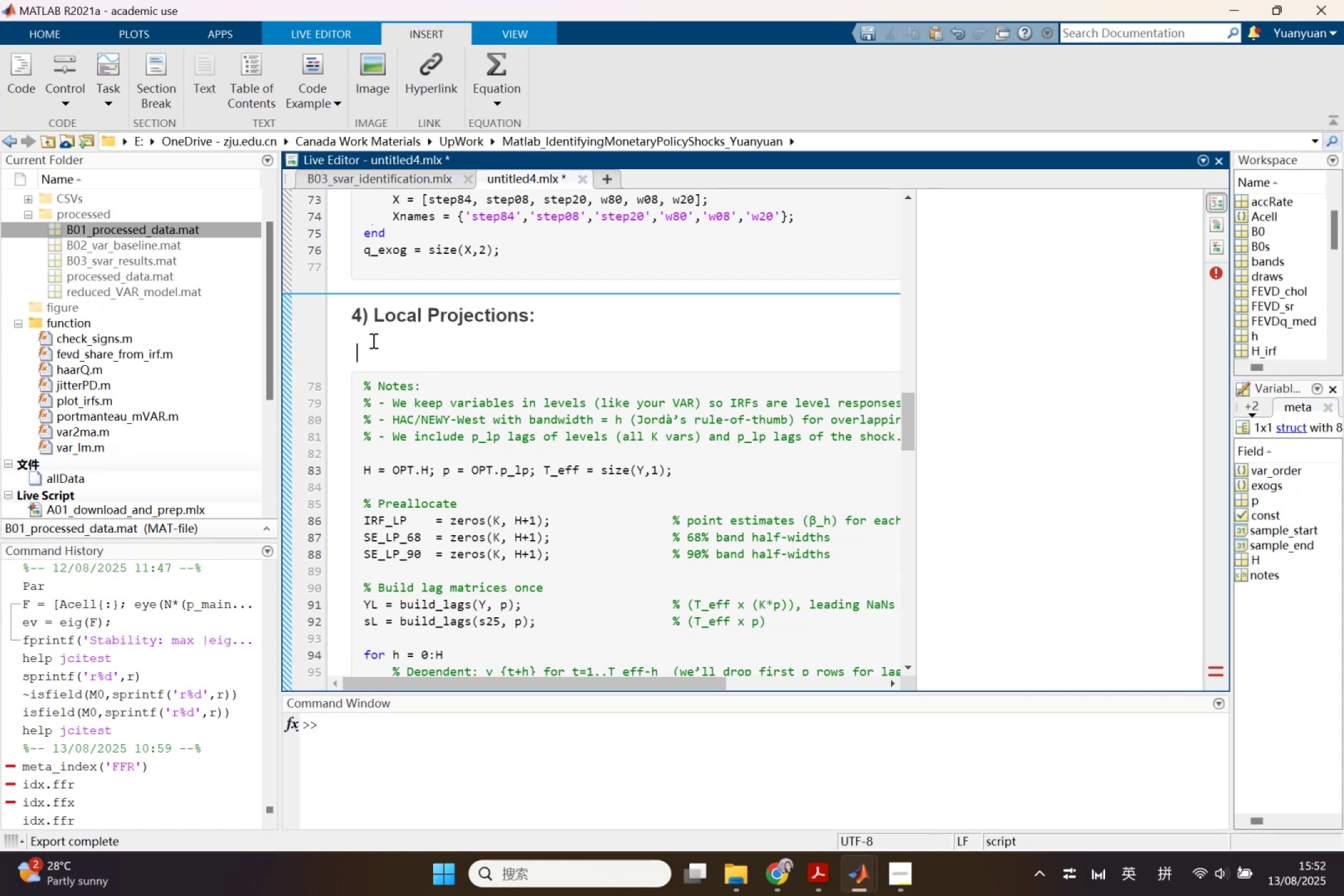 
key(Control+Shift+L)
 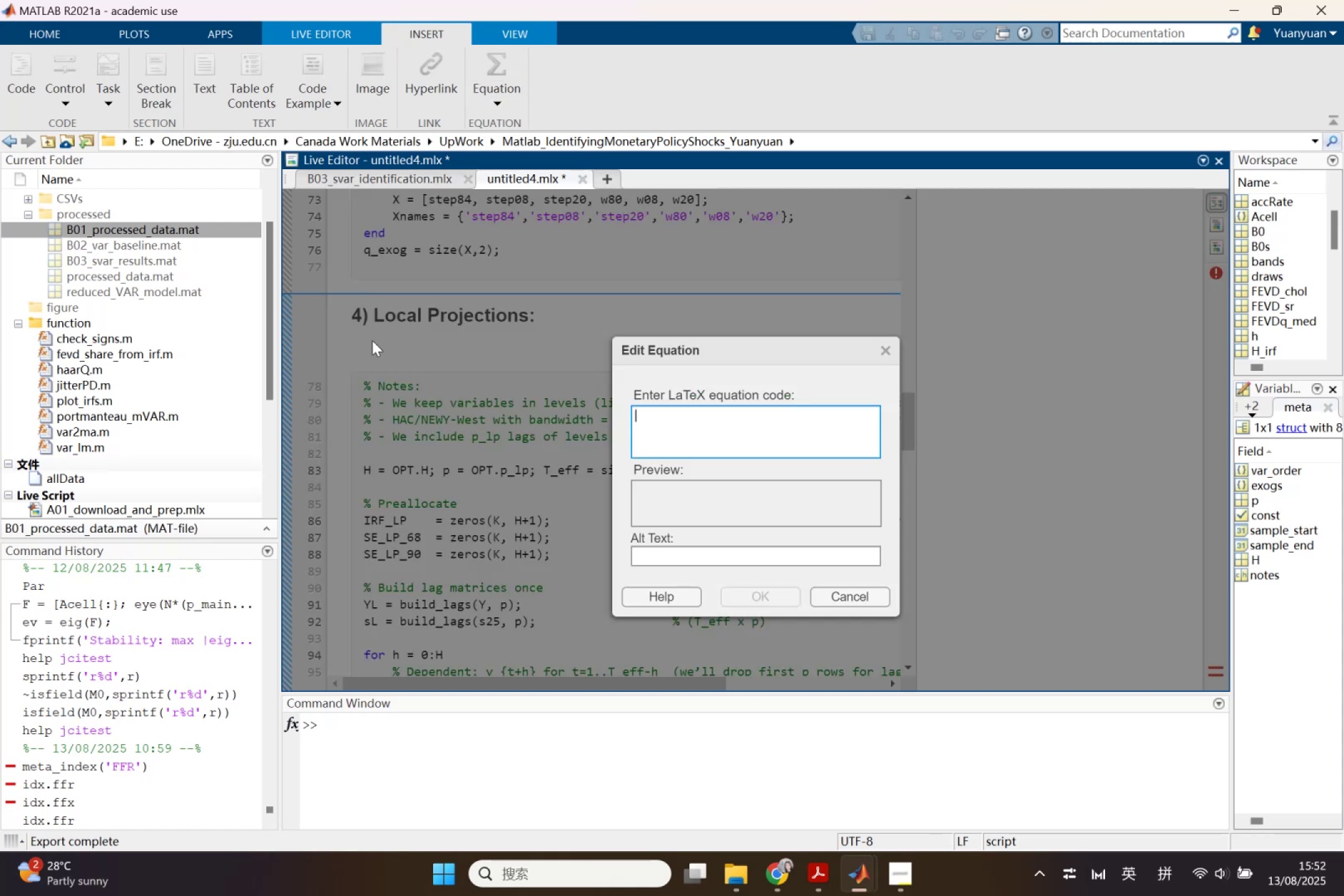 
key(Control+V)
 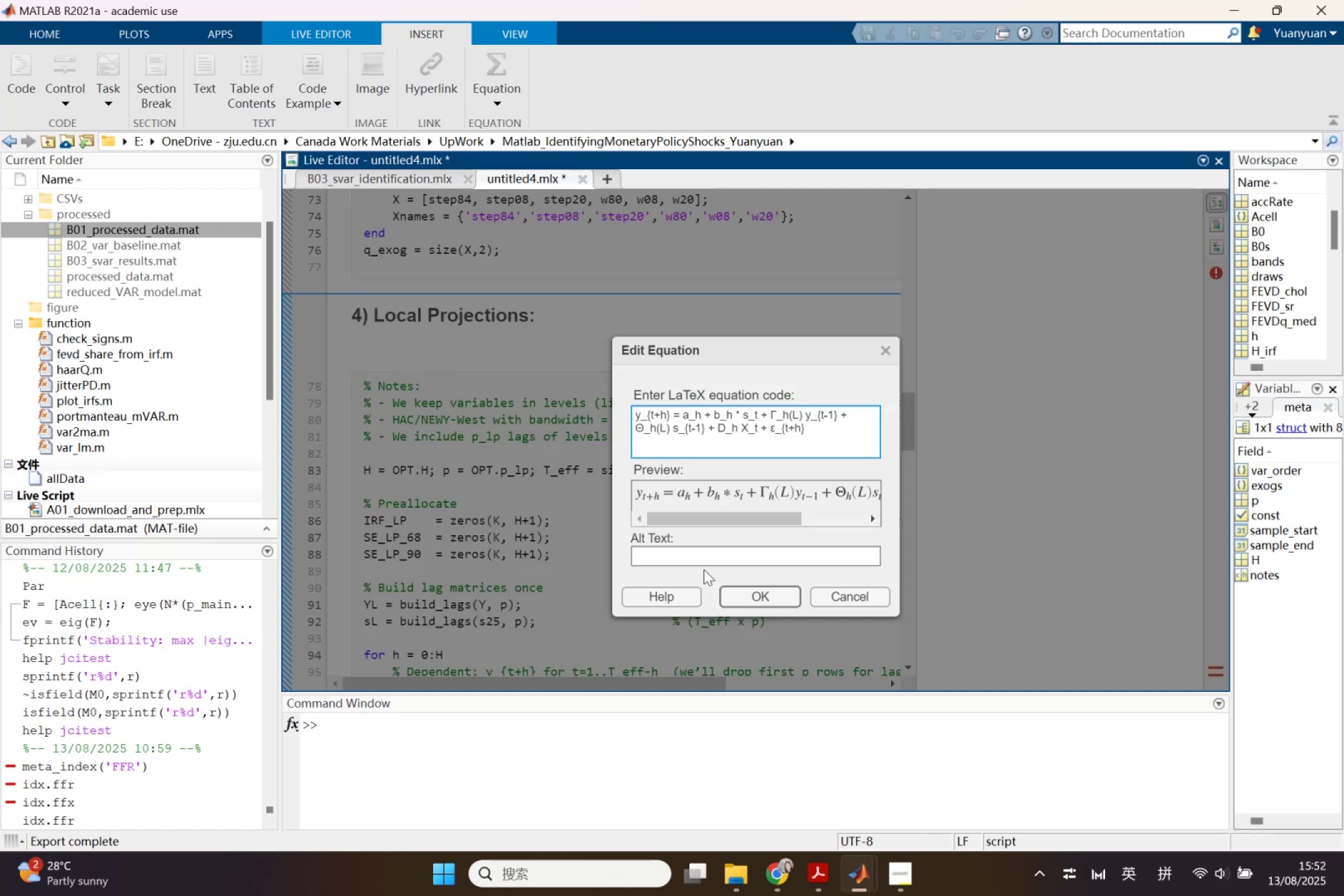 
left_click([750, 592])
 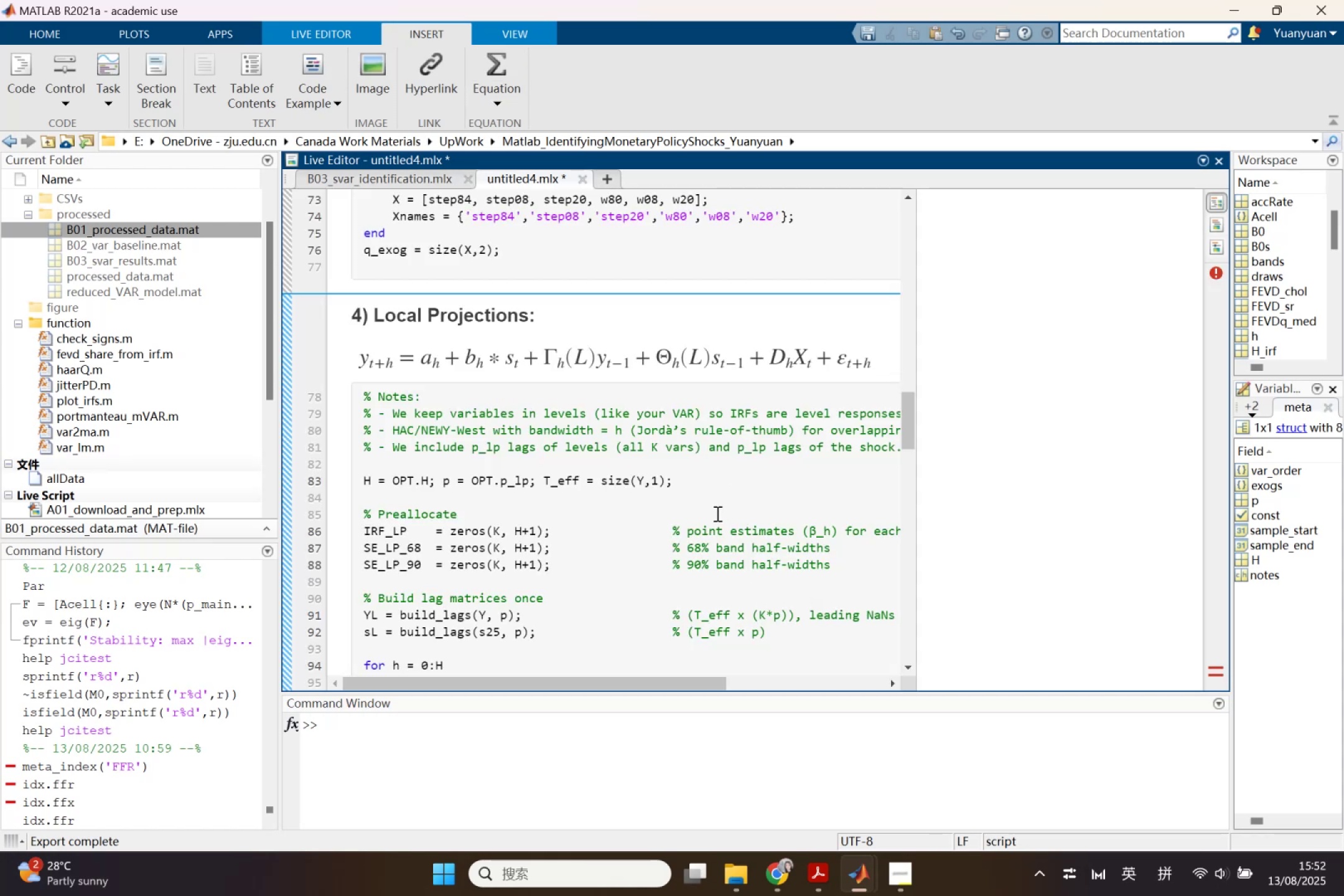 
scroll: coordinate [709, 542], scroll_direction: down, amount: 6.0
 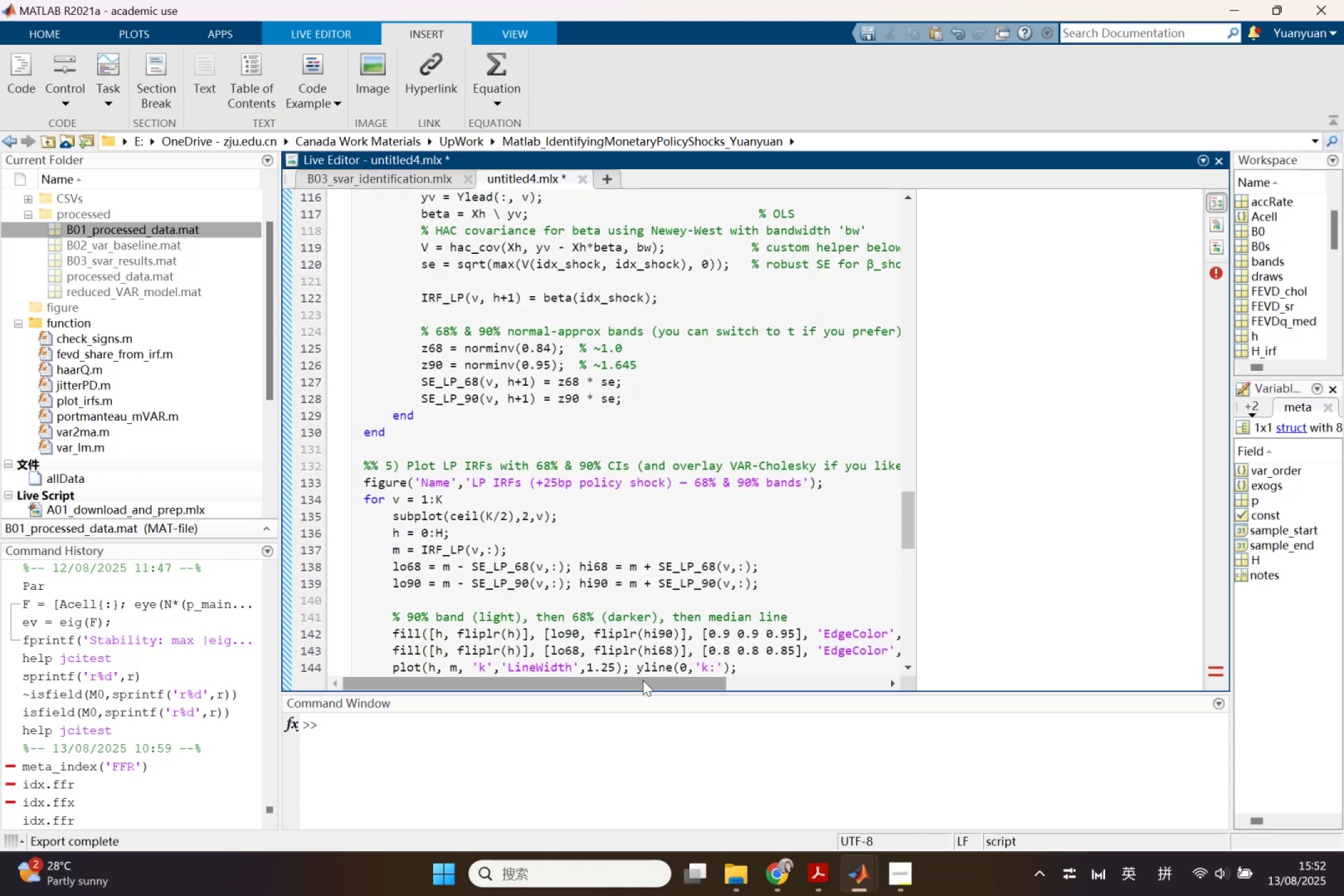 
left_click_drag(start_coordinate=[652, 679], to_coordinate=[755, 693])
 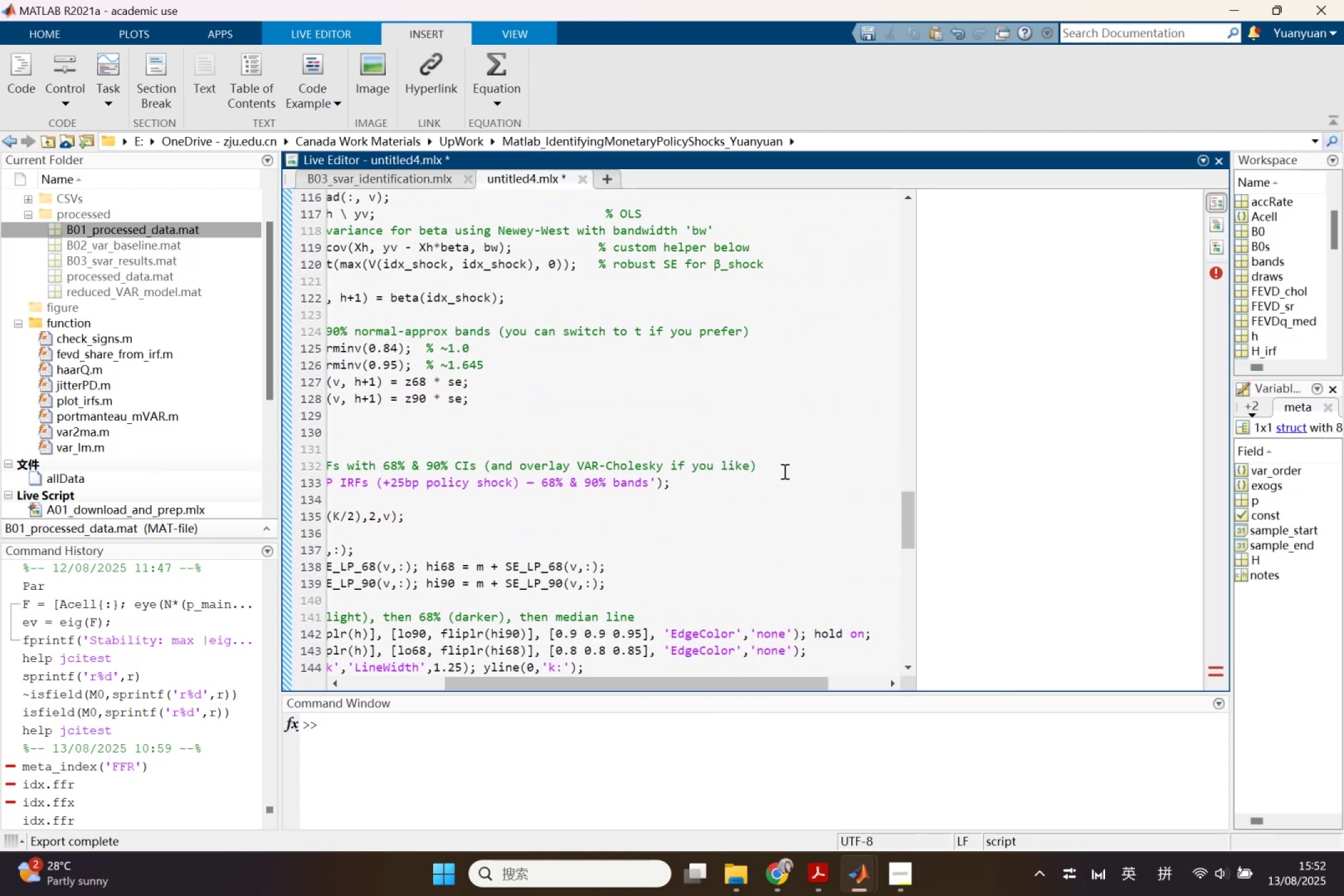 
left_click([785, 468])
 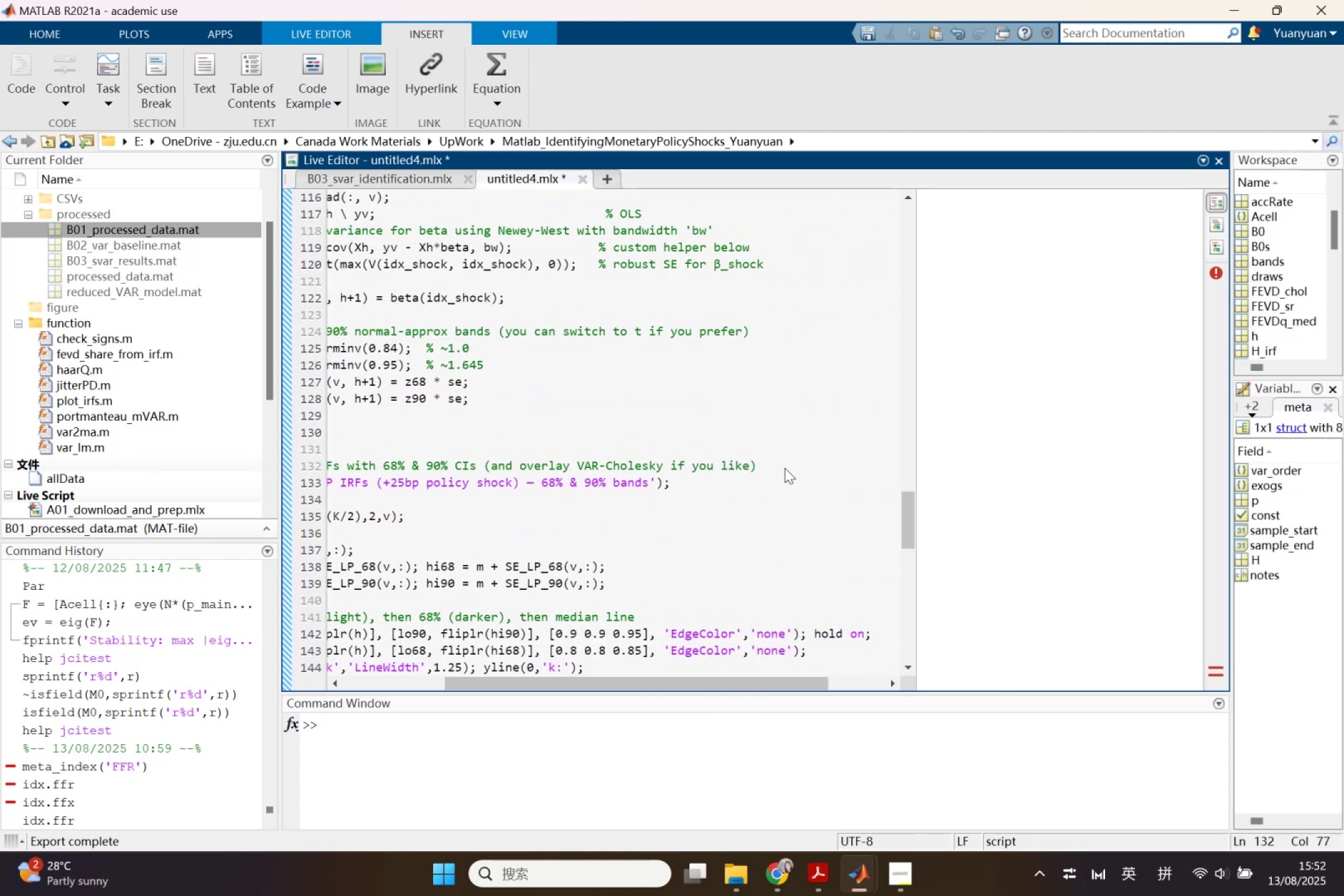 
key(Enter)
 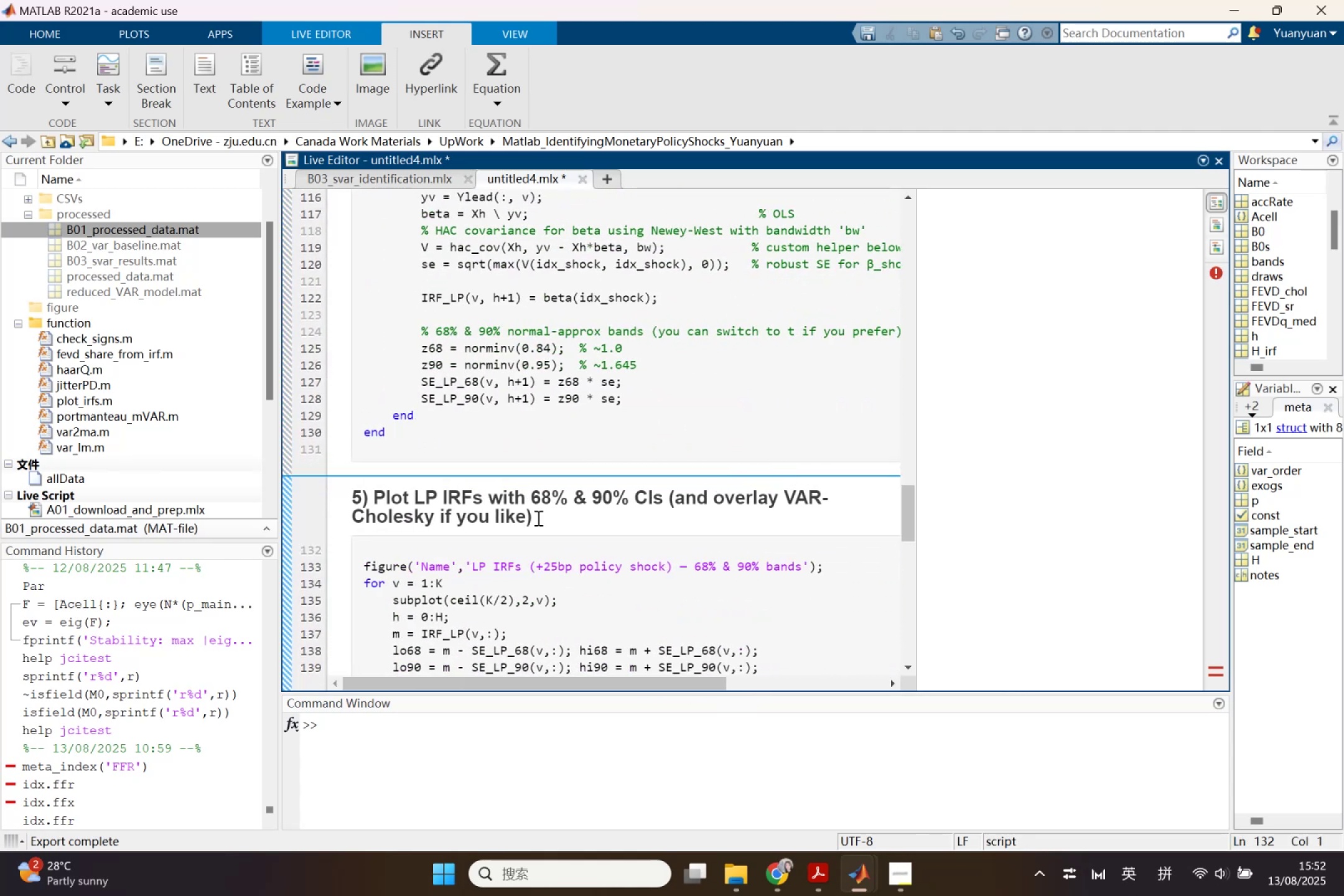 
left_click_drag(start_coordinate=[523, 516], to_coordinate=[439, 521])
 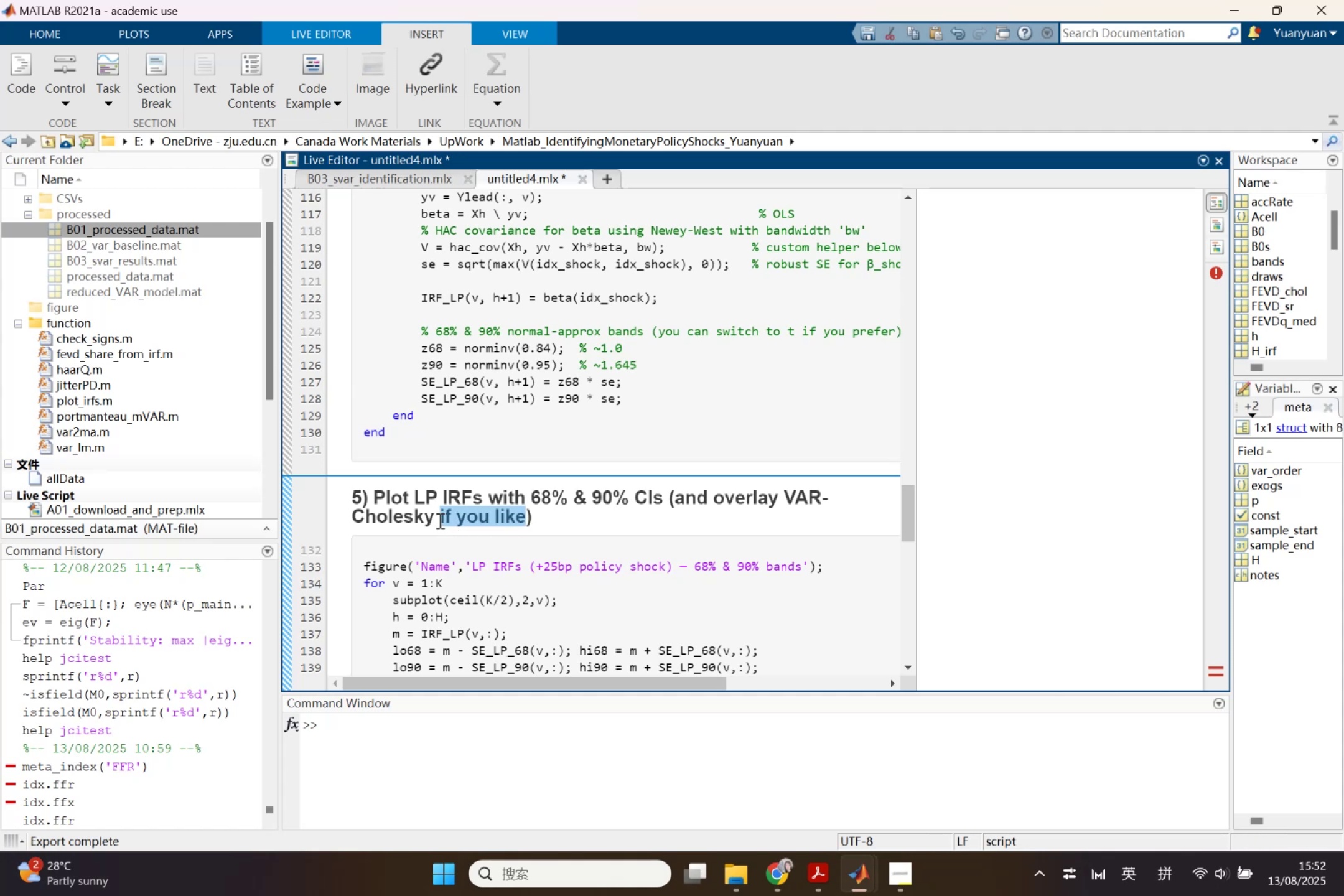 
key(Backspace)
 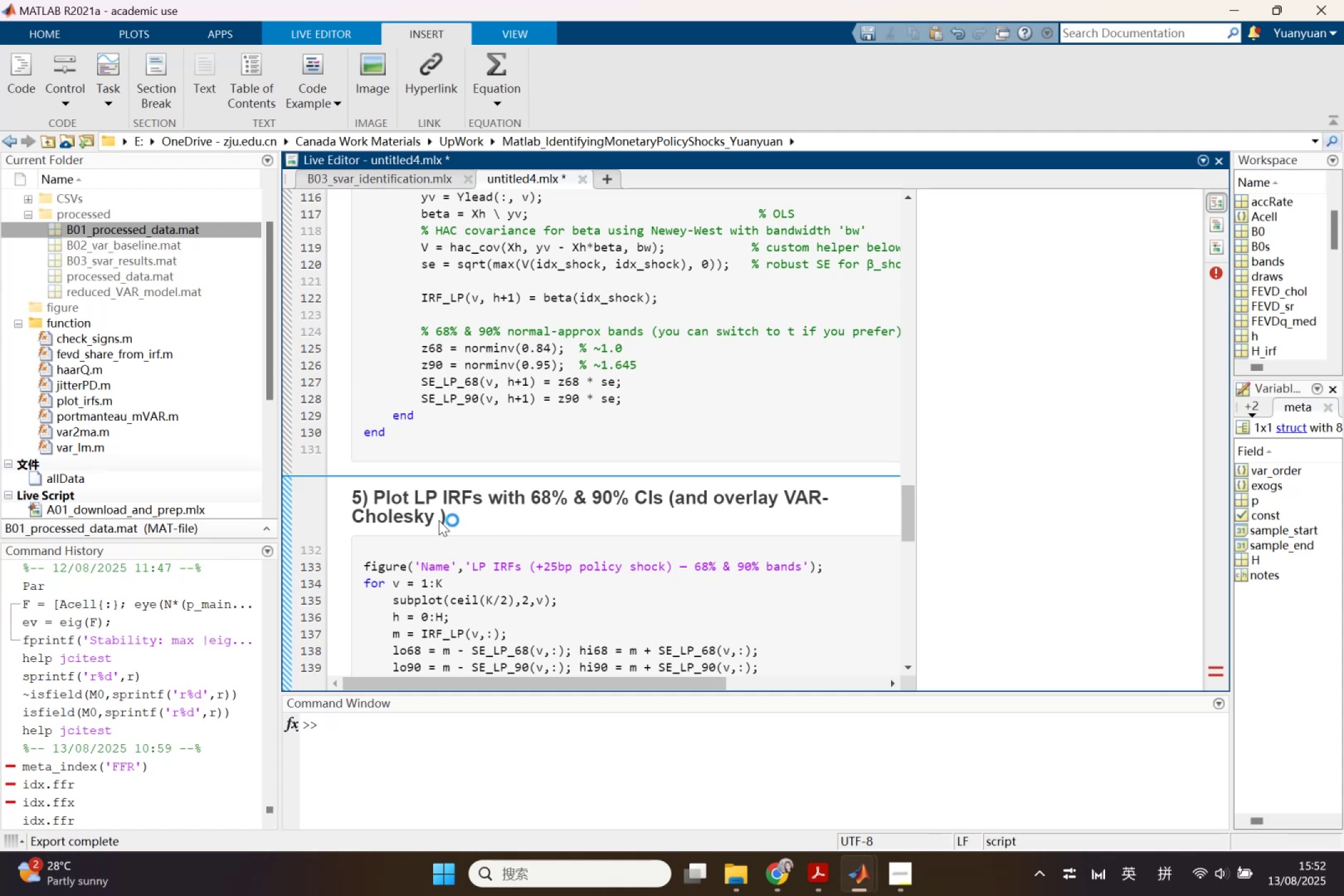 
key(Backspace)
 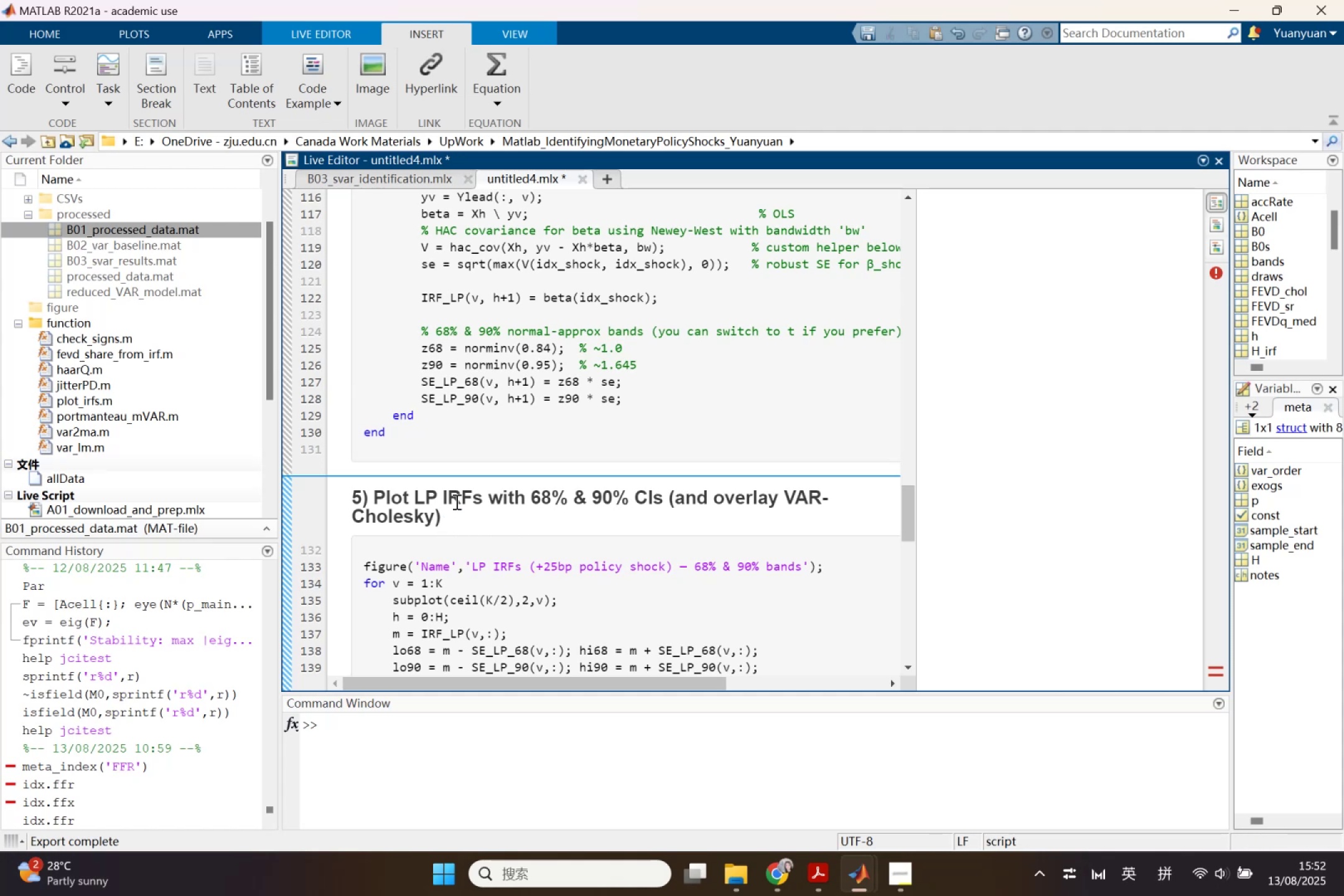 
scroll: coordinate [476, 506], scroll_direction: down, amount: 3.0
 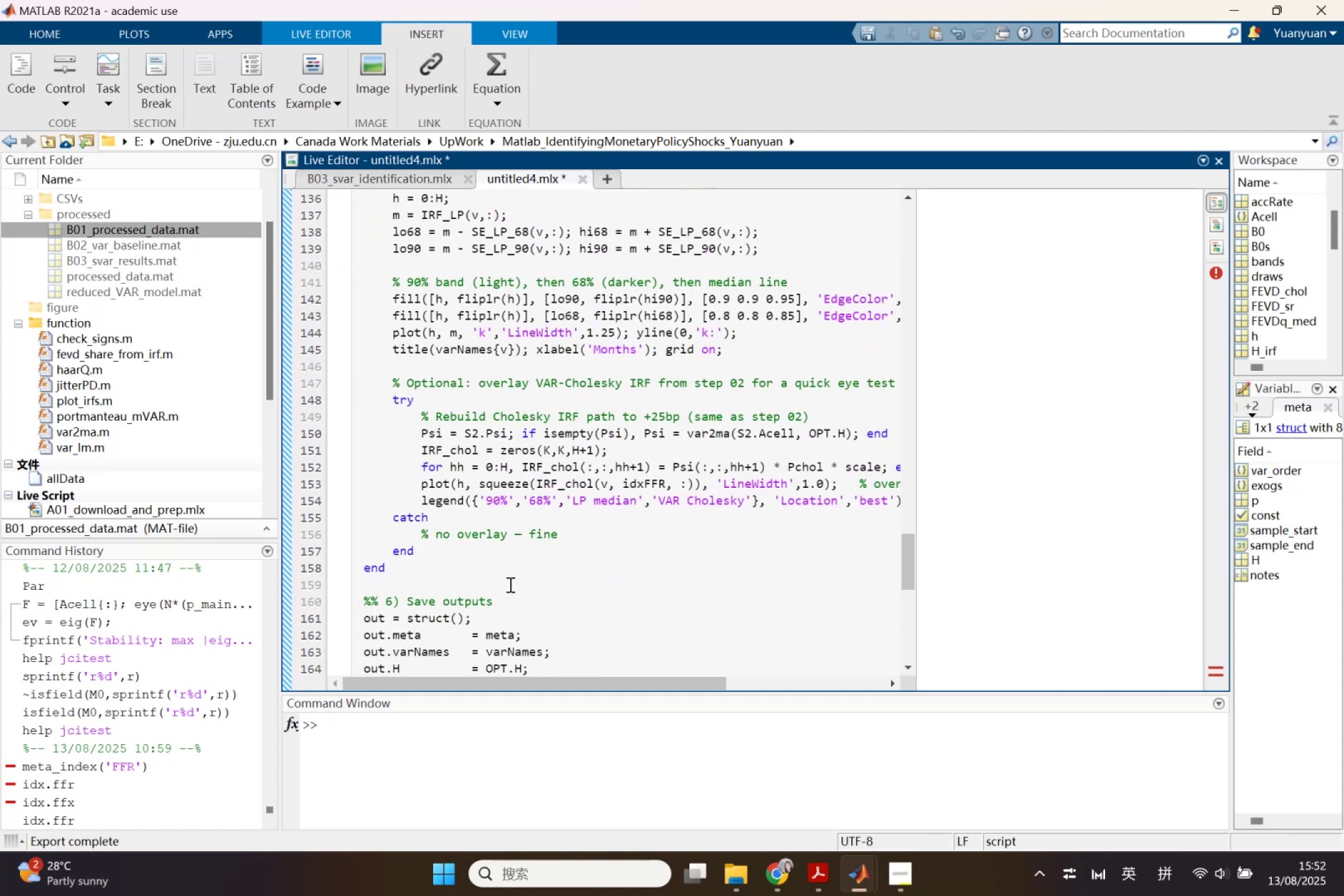 
left_click([498, 600])
 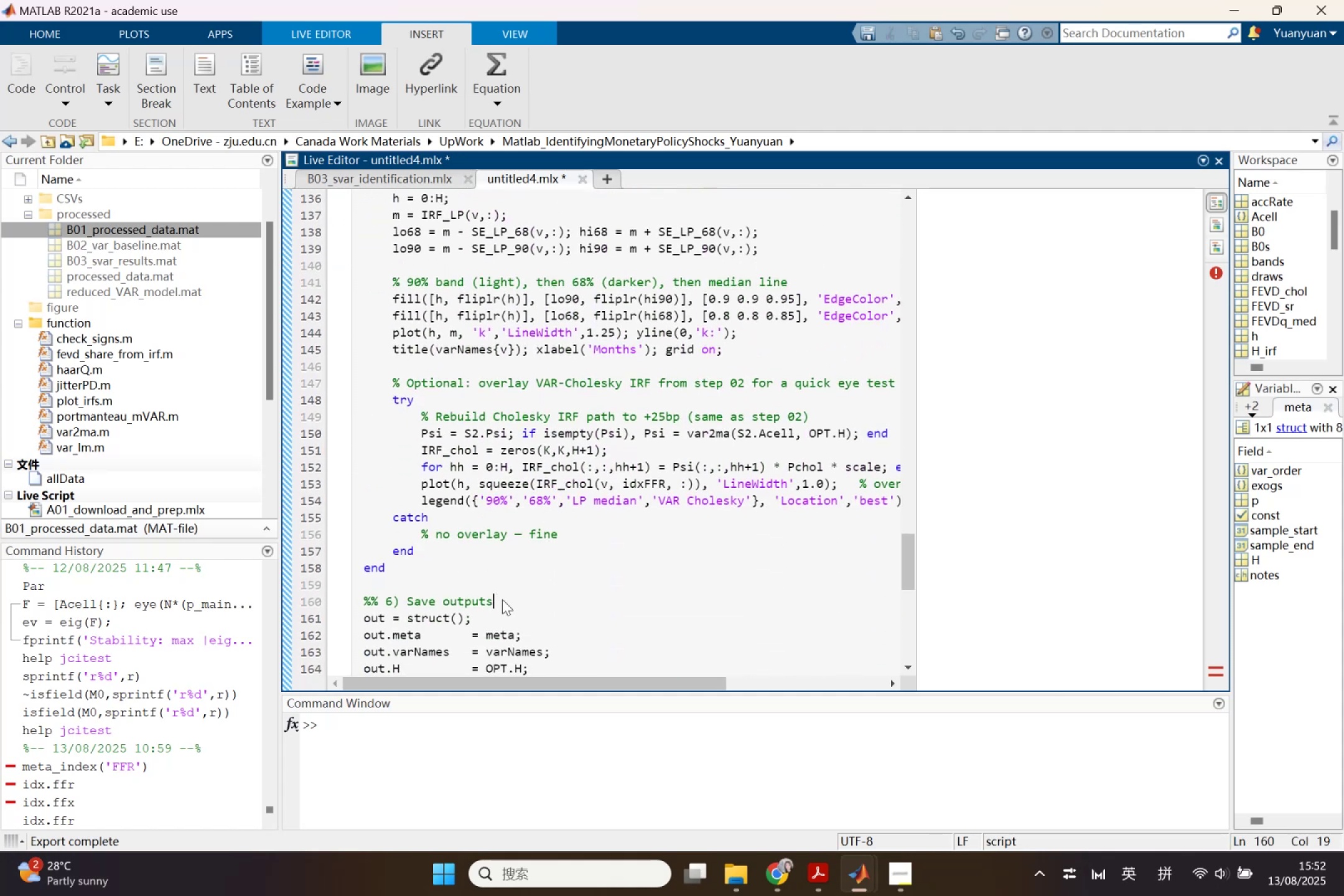 
key(Enter)
 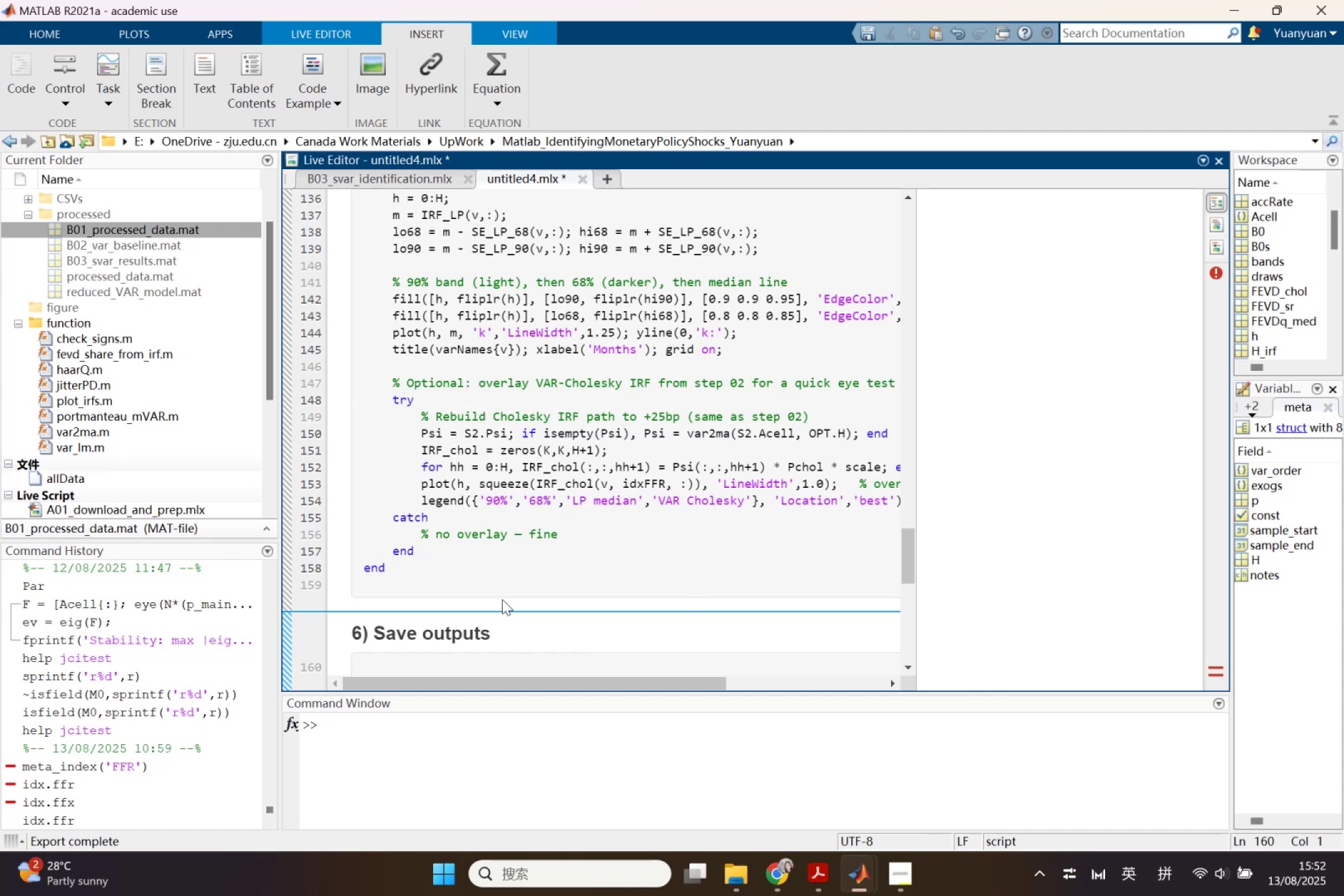 
key(Backspace)
 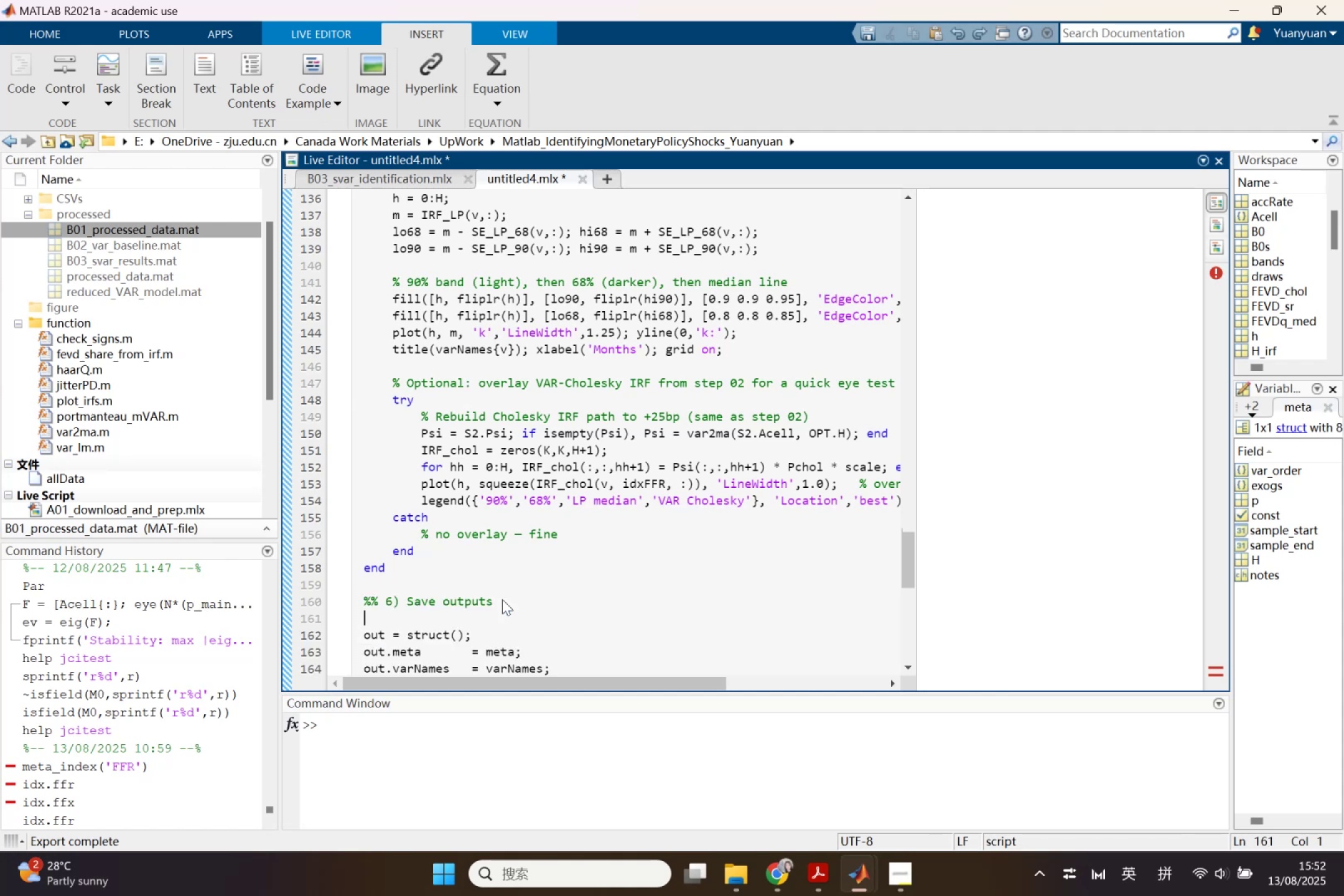 
key(Backspace)
 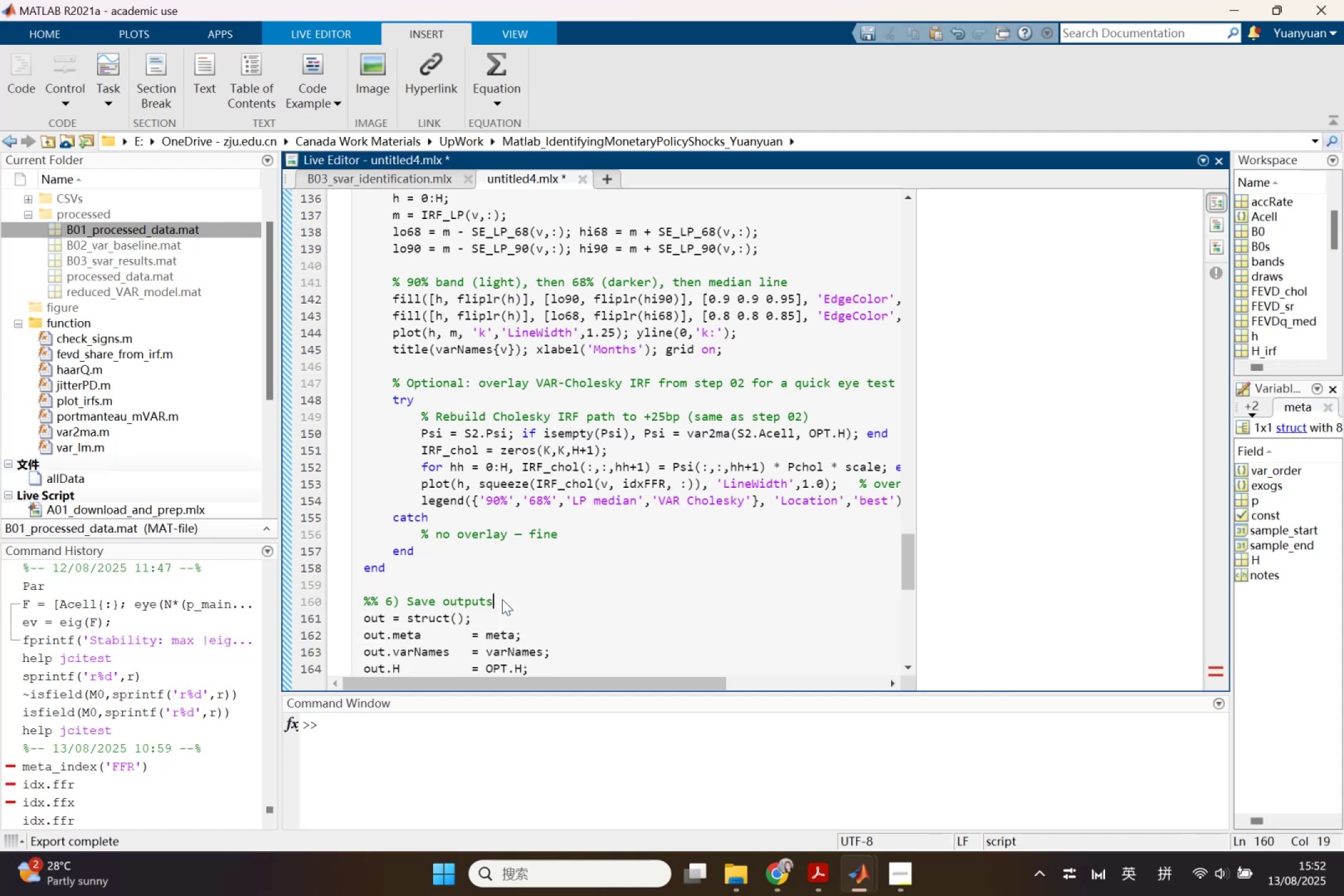 
key(Enter)
 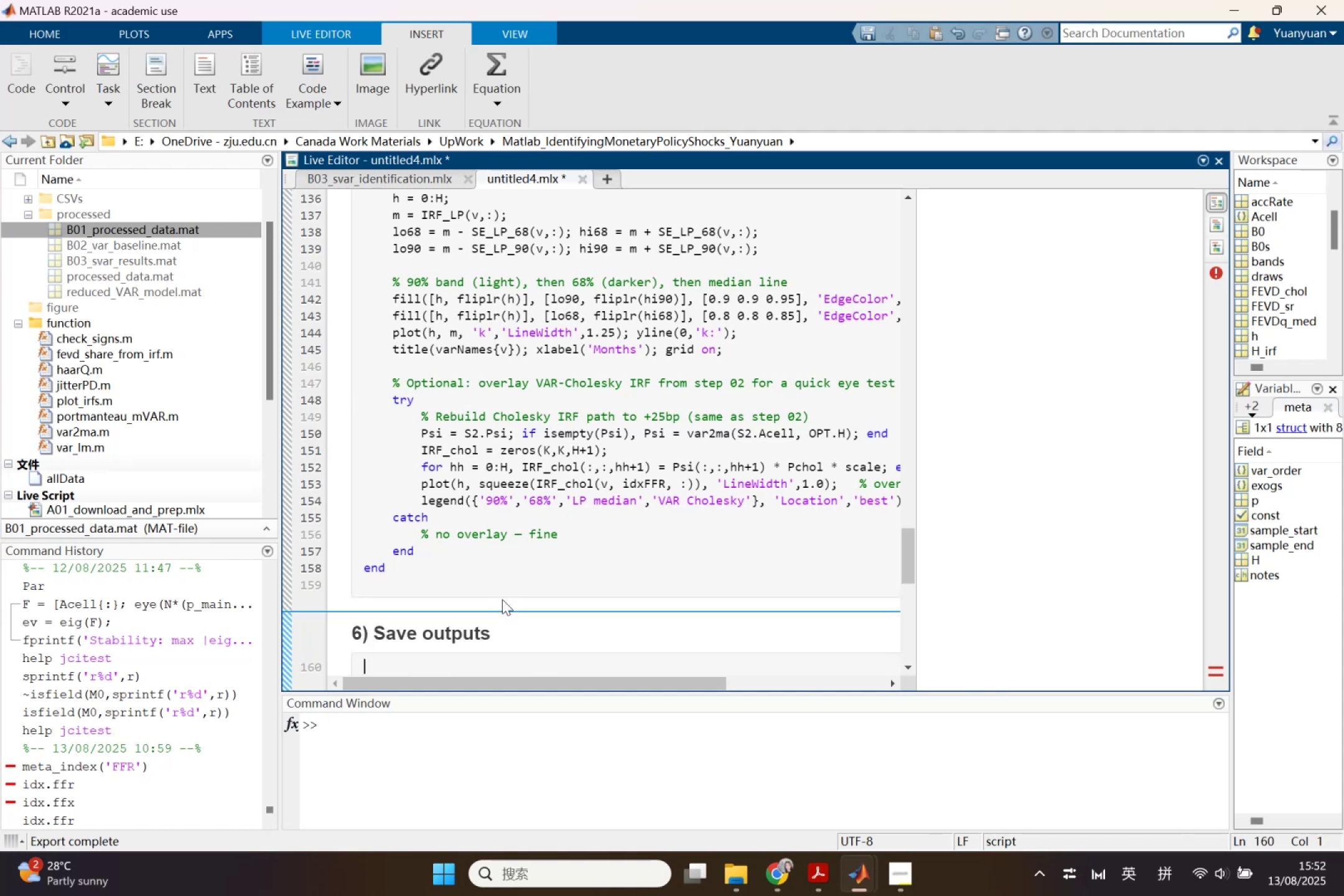 
scroll: coordinate [502, 599], scroll_direction: down, amount: 1.0
 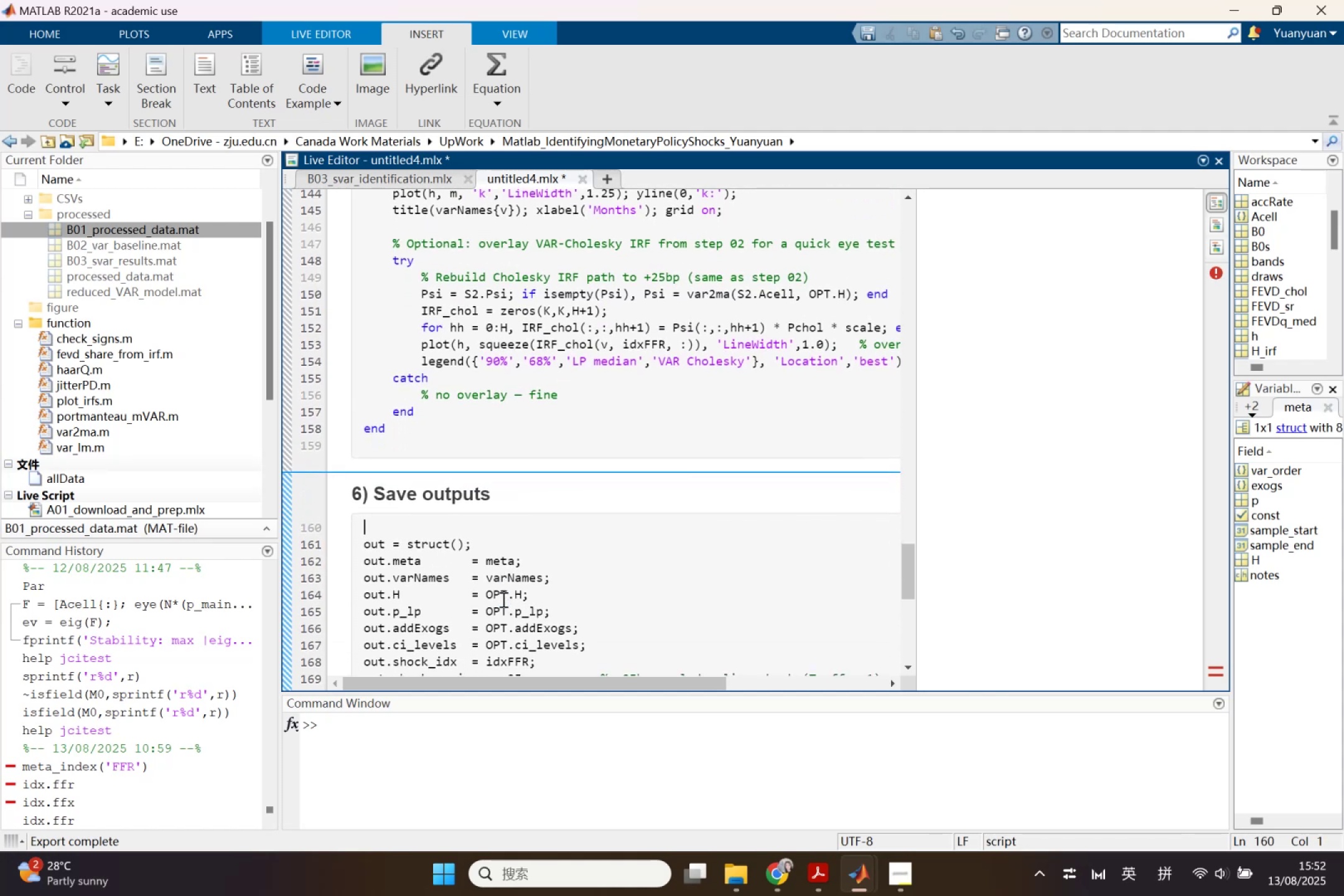 
key(Delete)
 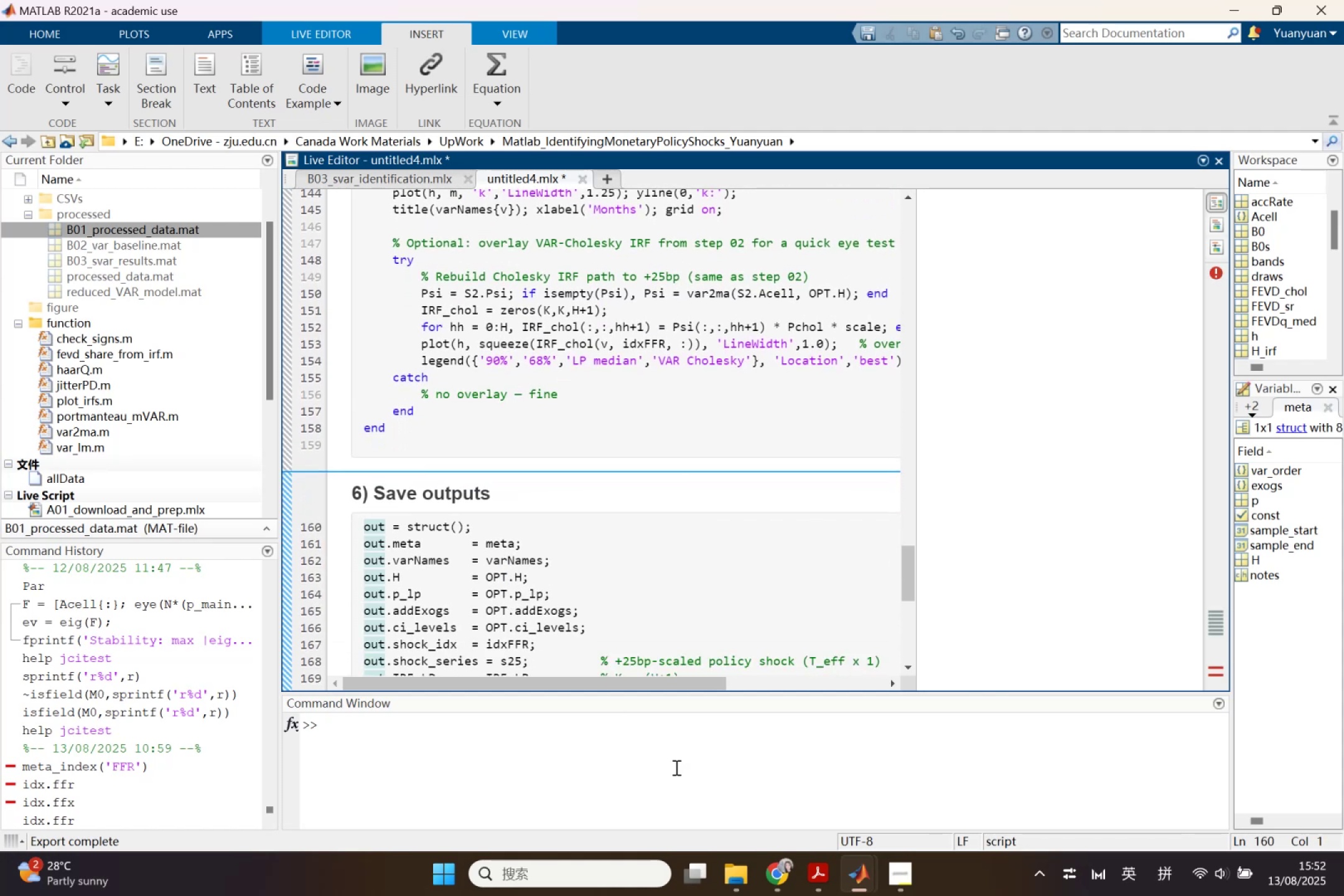 
scroll: coordinate [486, 478], scroll_direction: down, amount: 2.0
 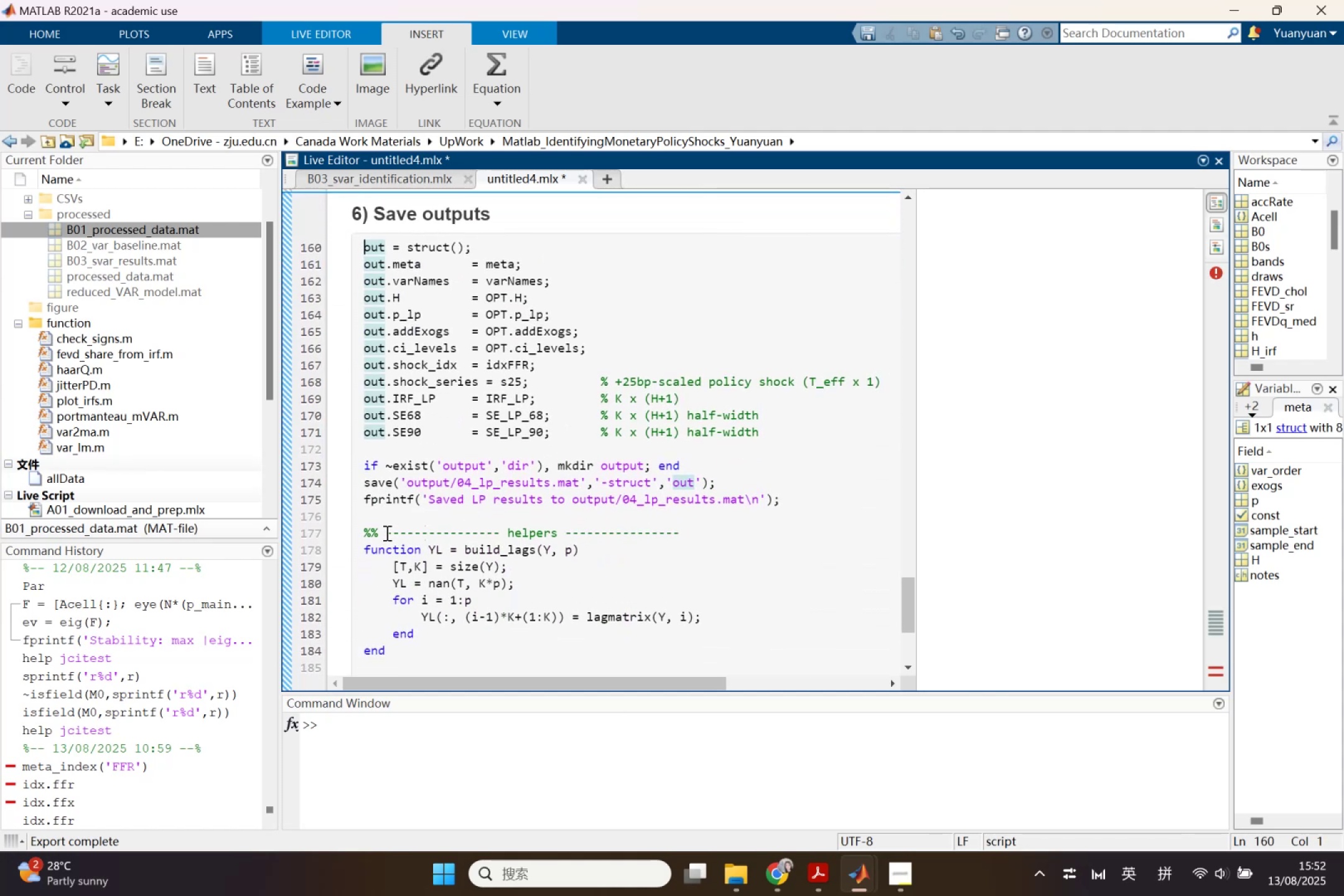 
left_click([708, 541])
 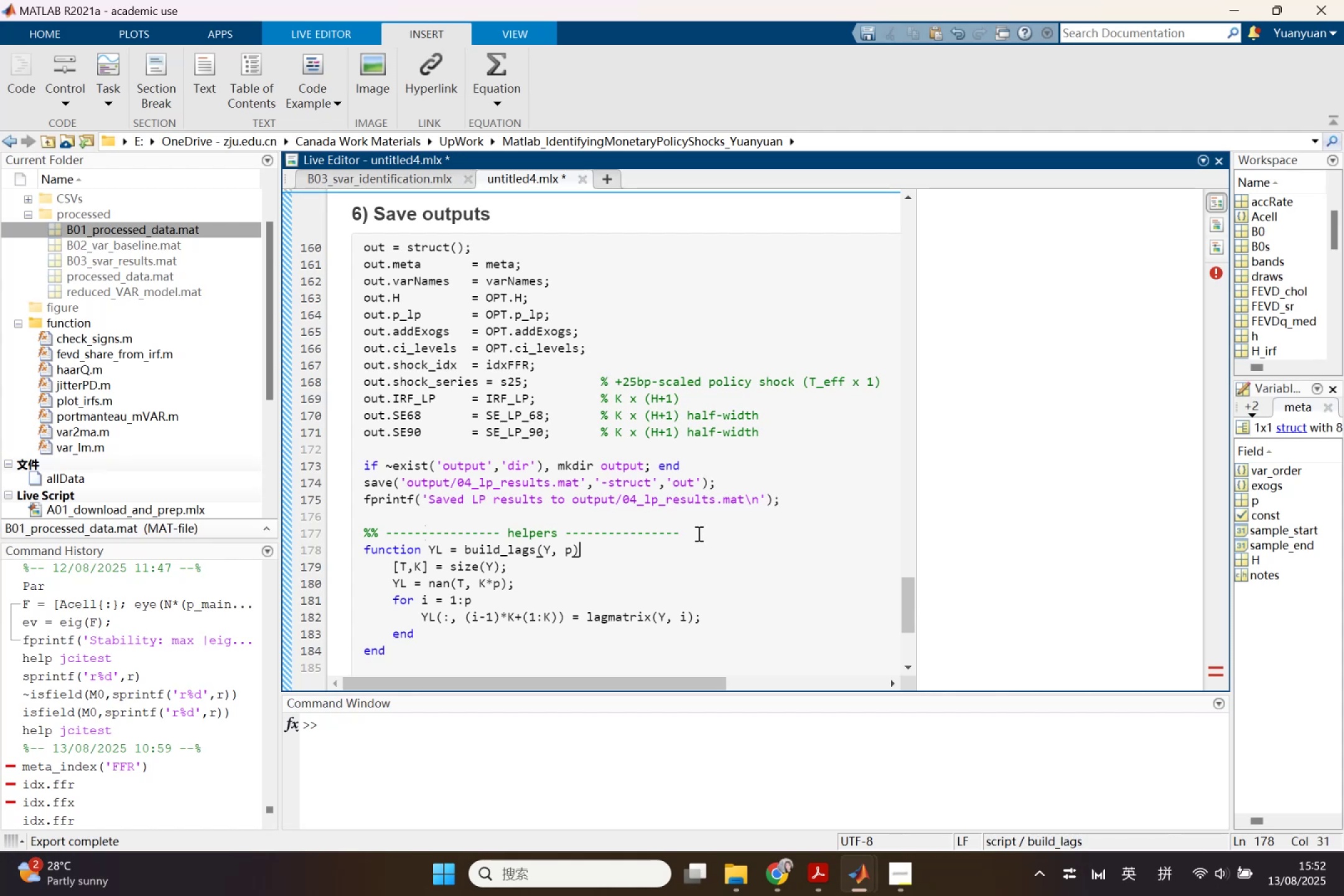 
left_click([698, 533])
 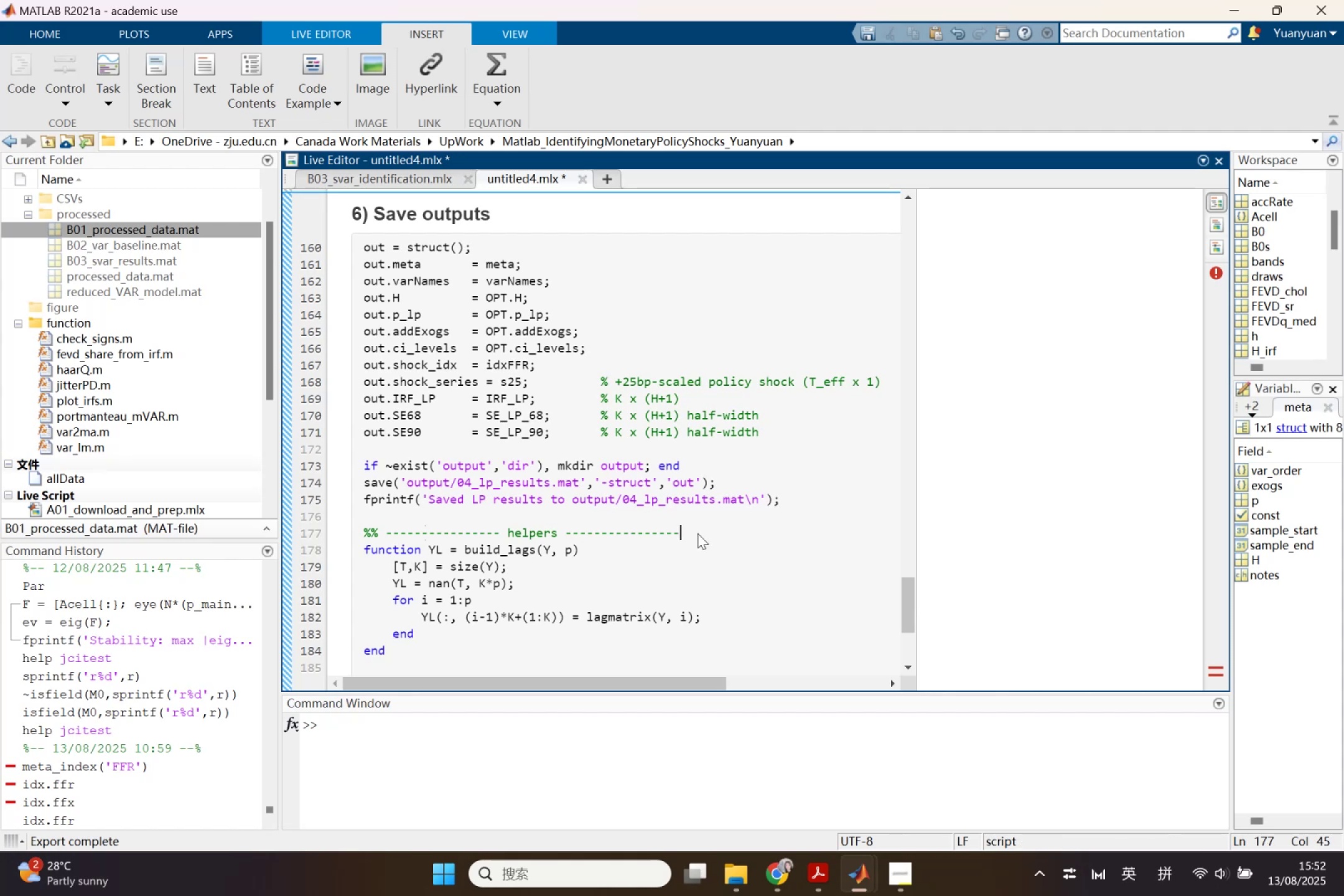 
key(Enter)
 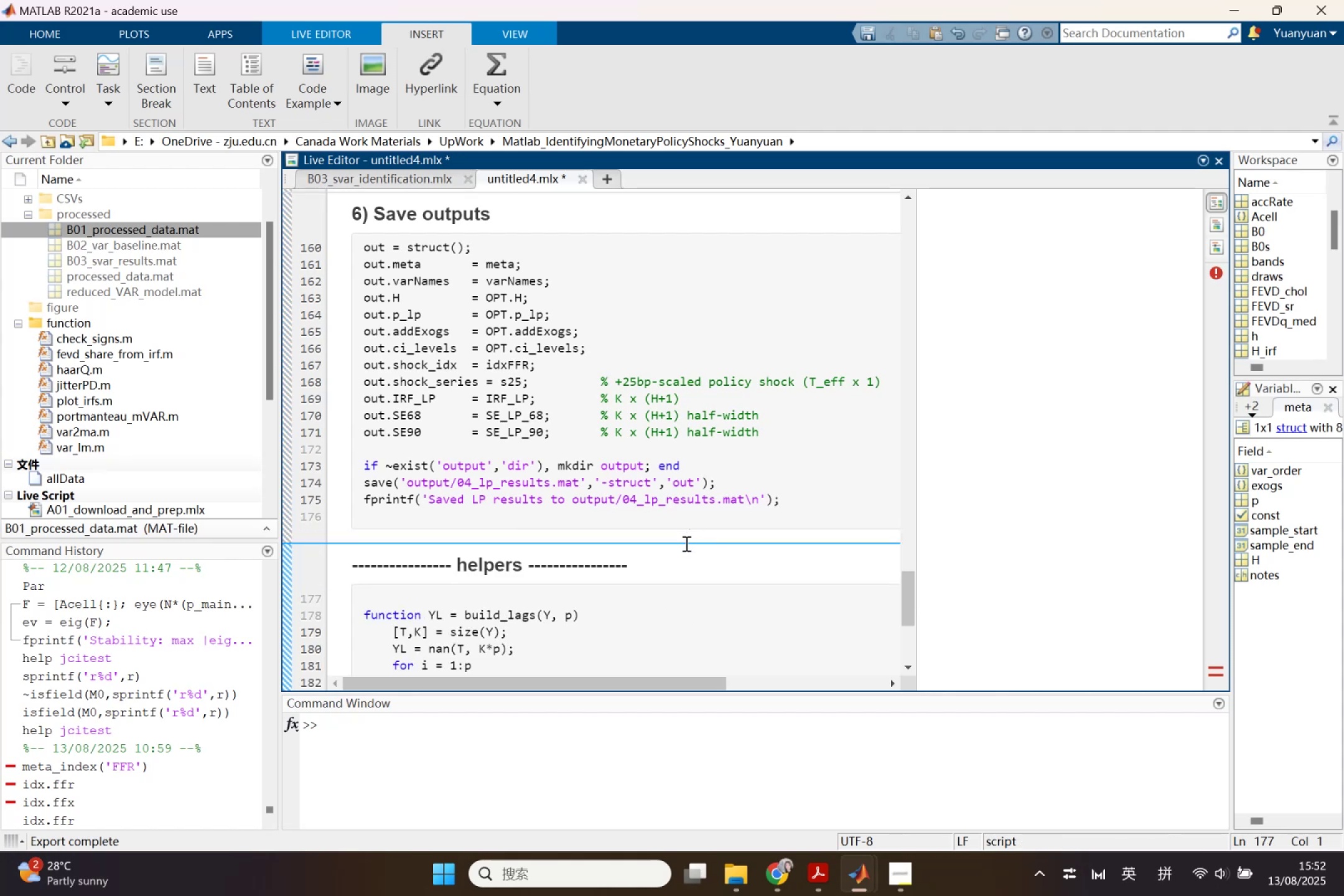 
left_click_drag(start_coordinate=[665, 562], to_coordinate=[309, 572])
 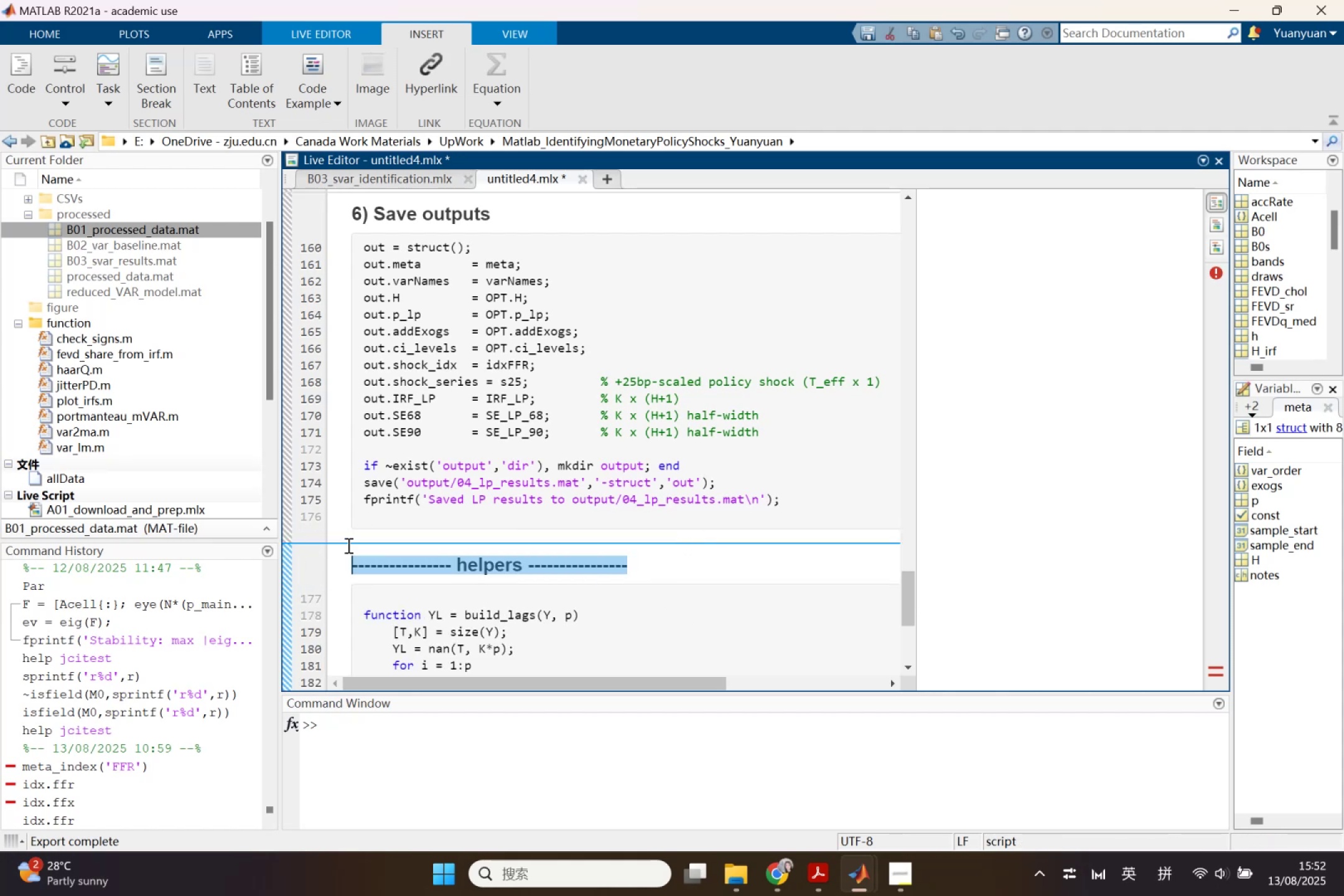 
key(Backspace)
 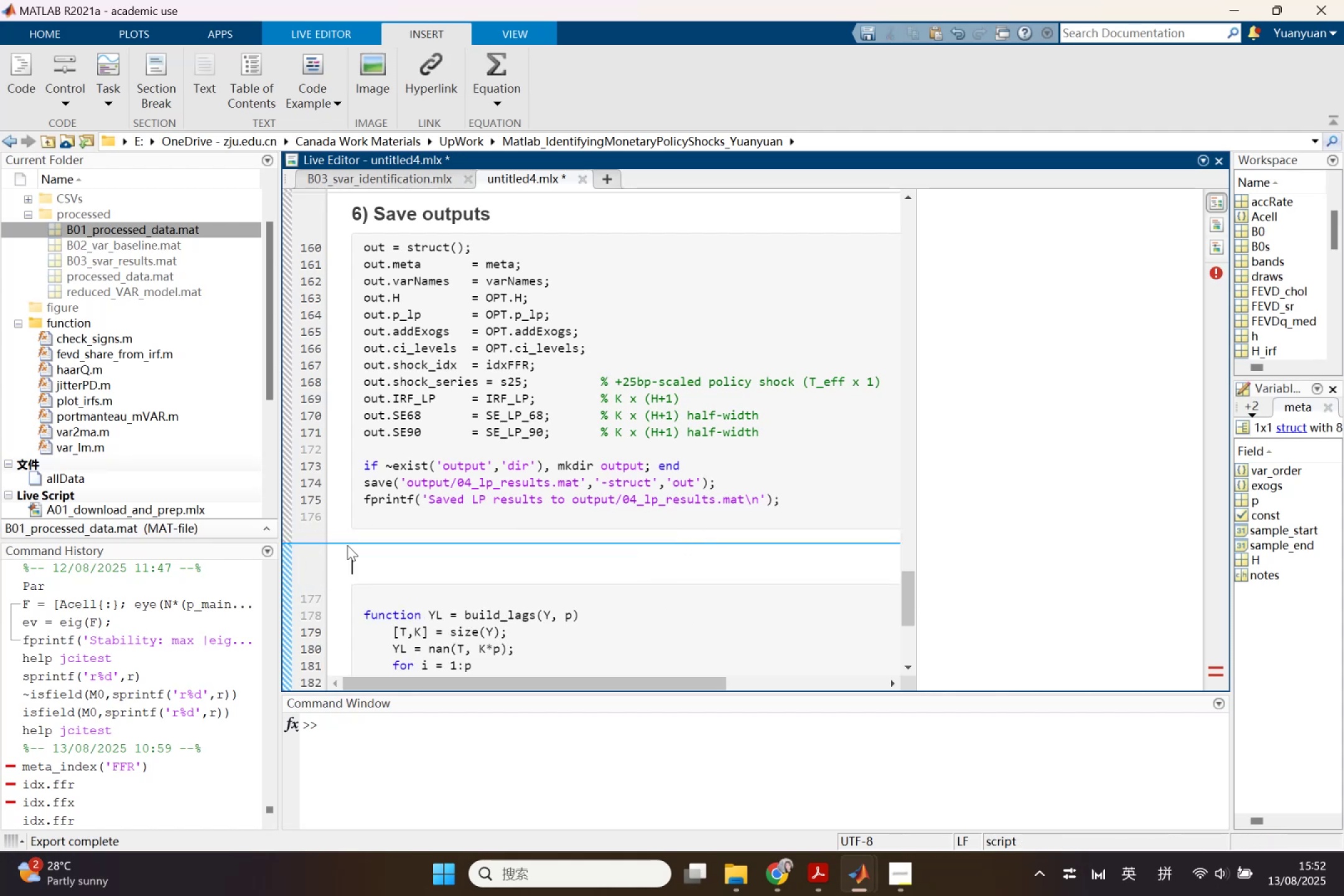 
key(Backspace)
 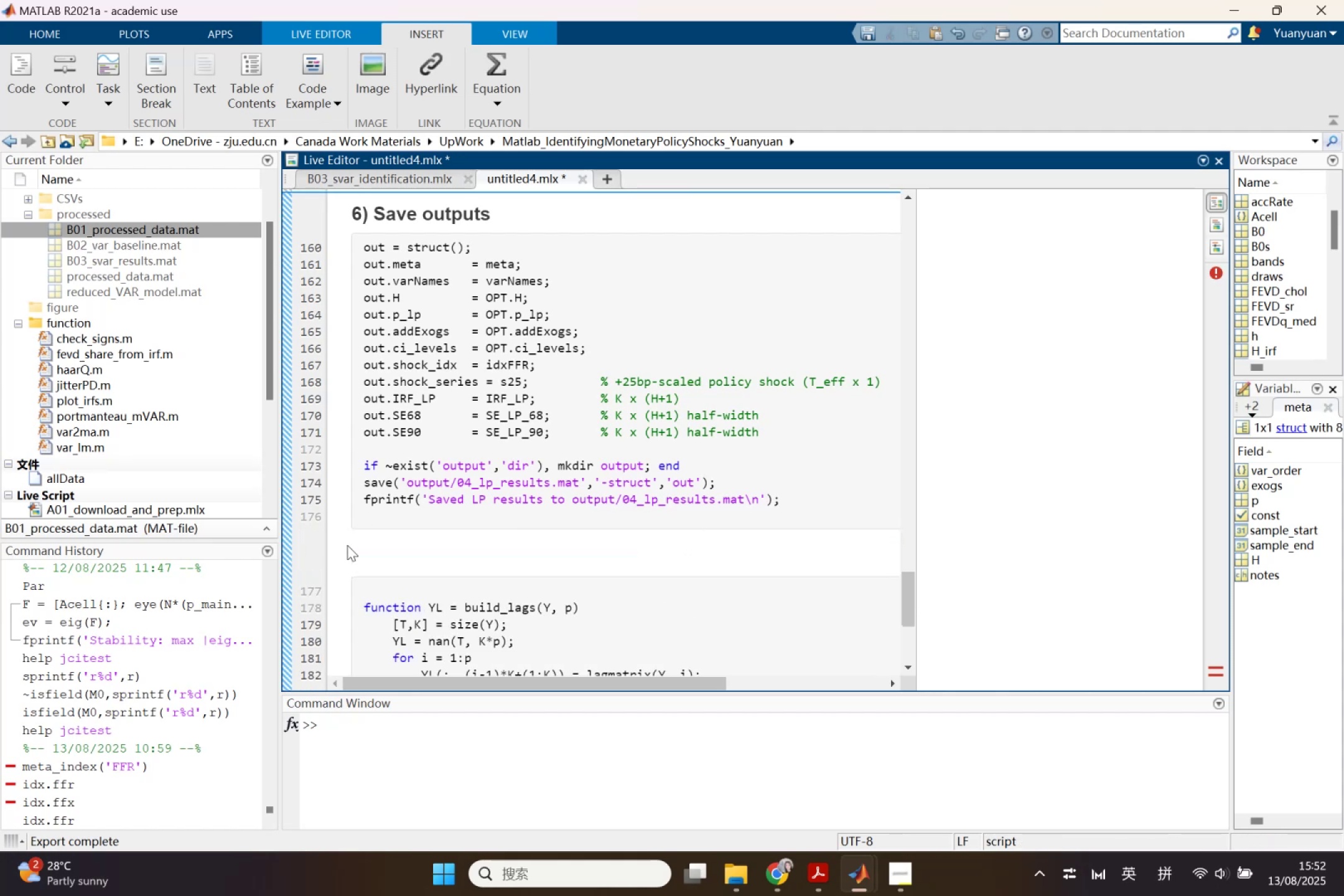 
key(Control+ControlLeft)
 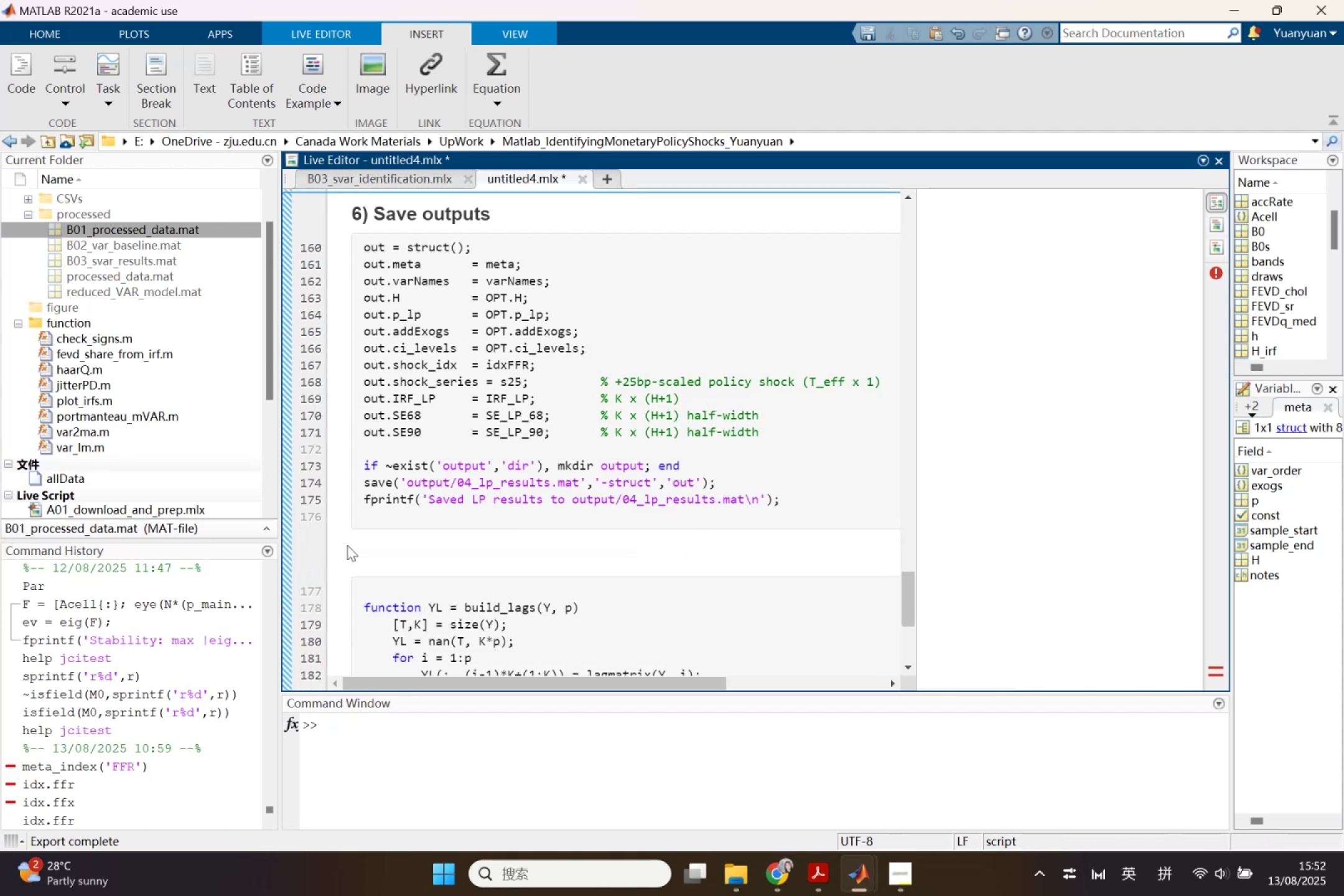 
key(Control+Z)
 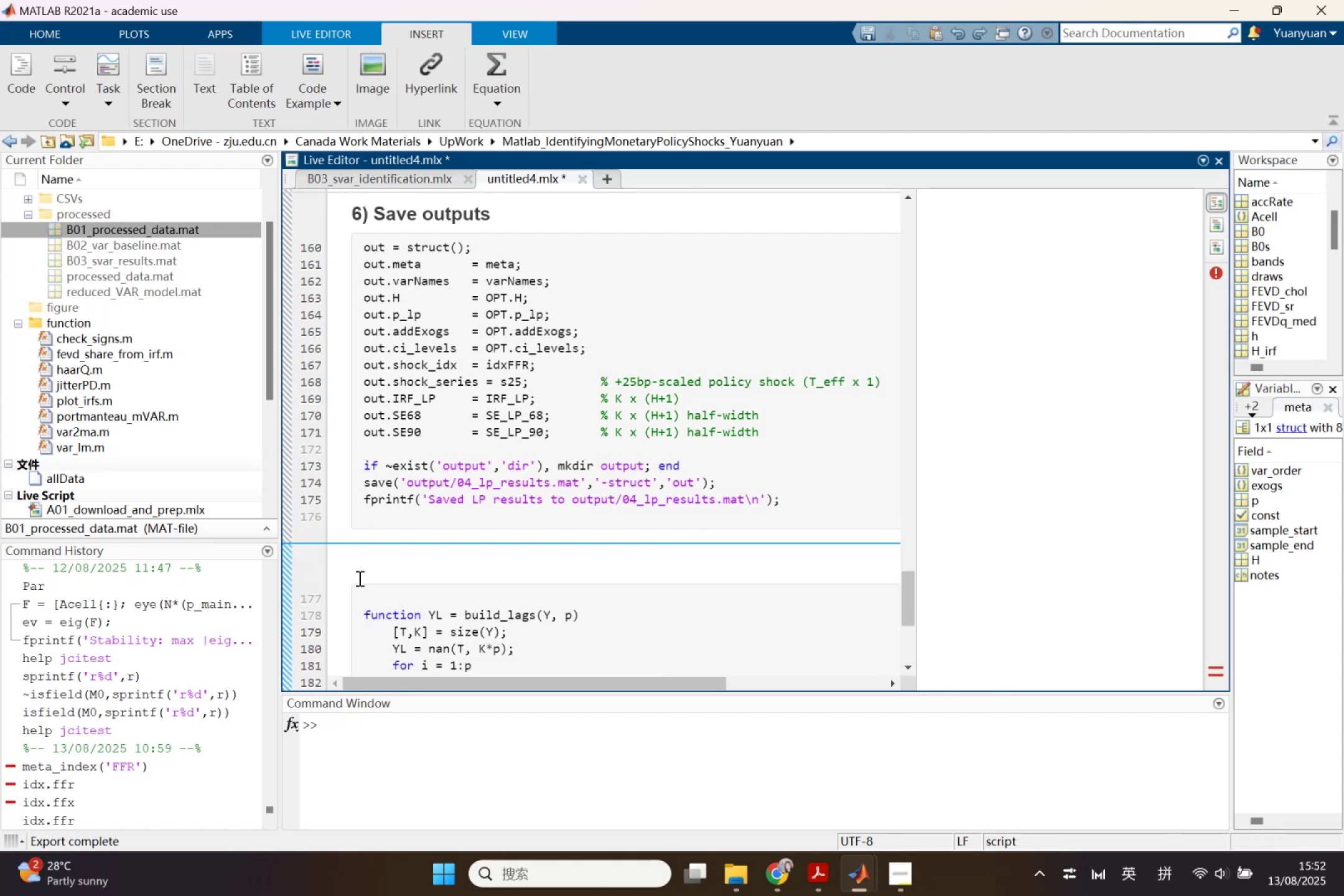 
left_click([358, 591])
 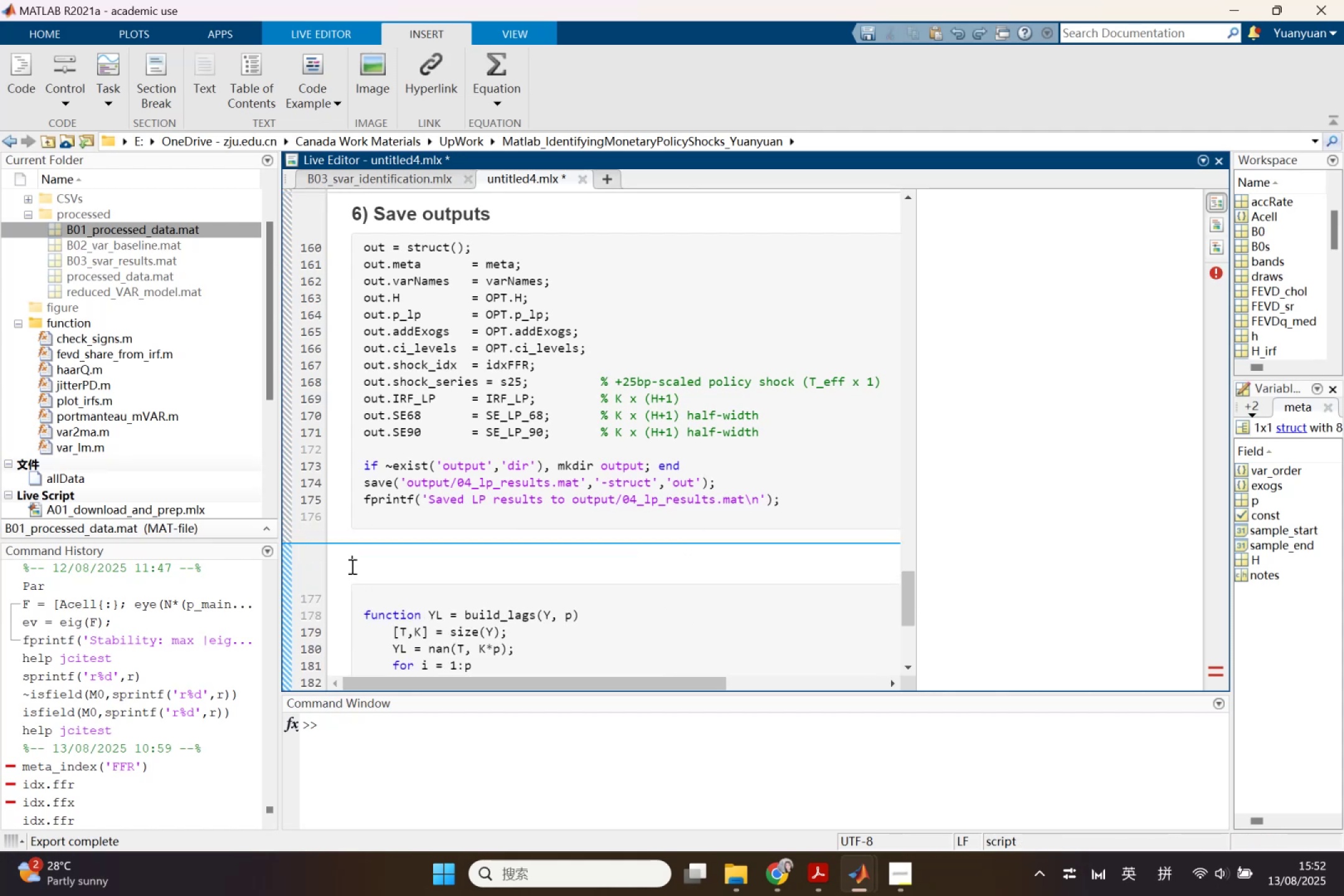 
key(Delete)
 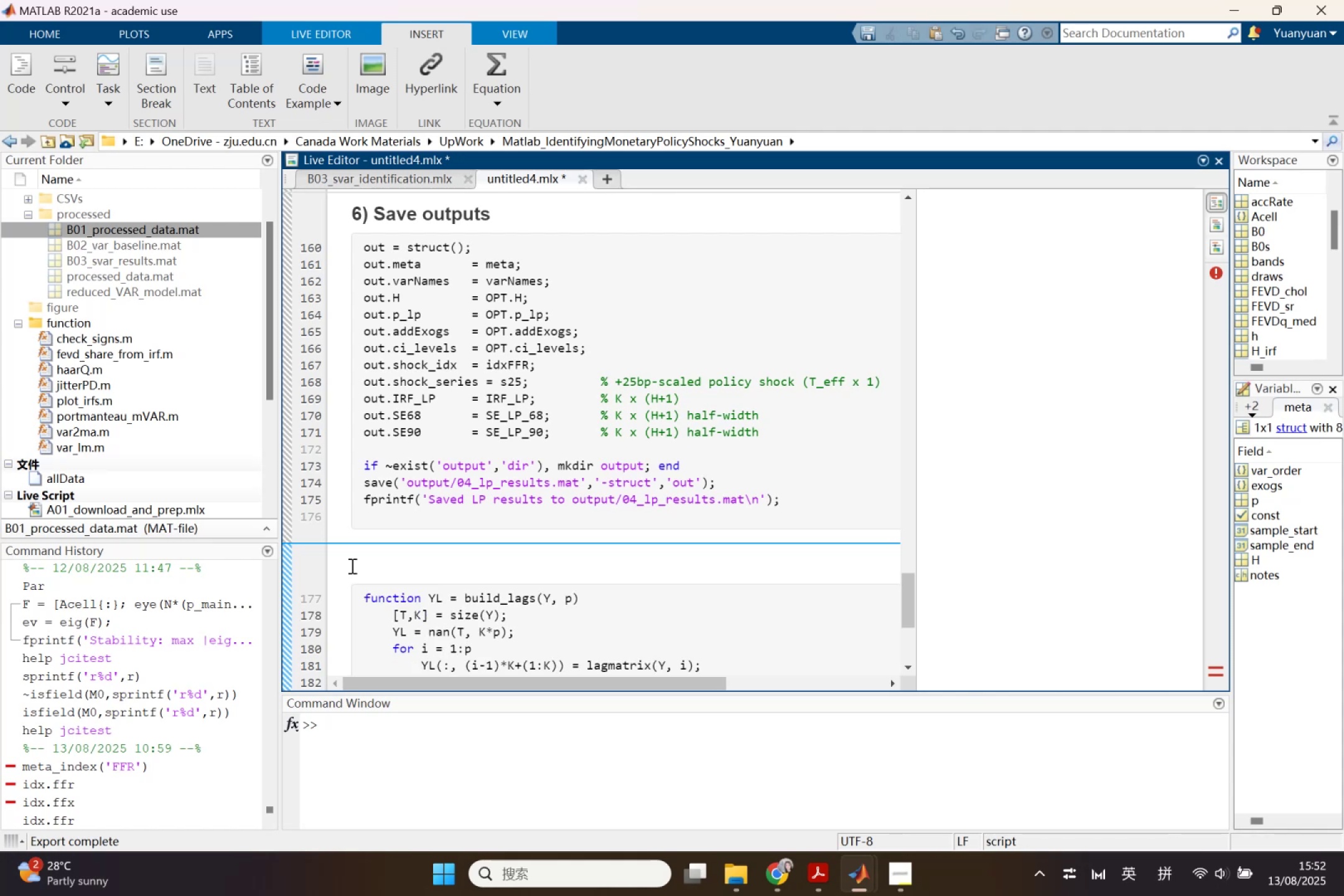 
key(Delete)
 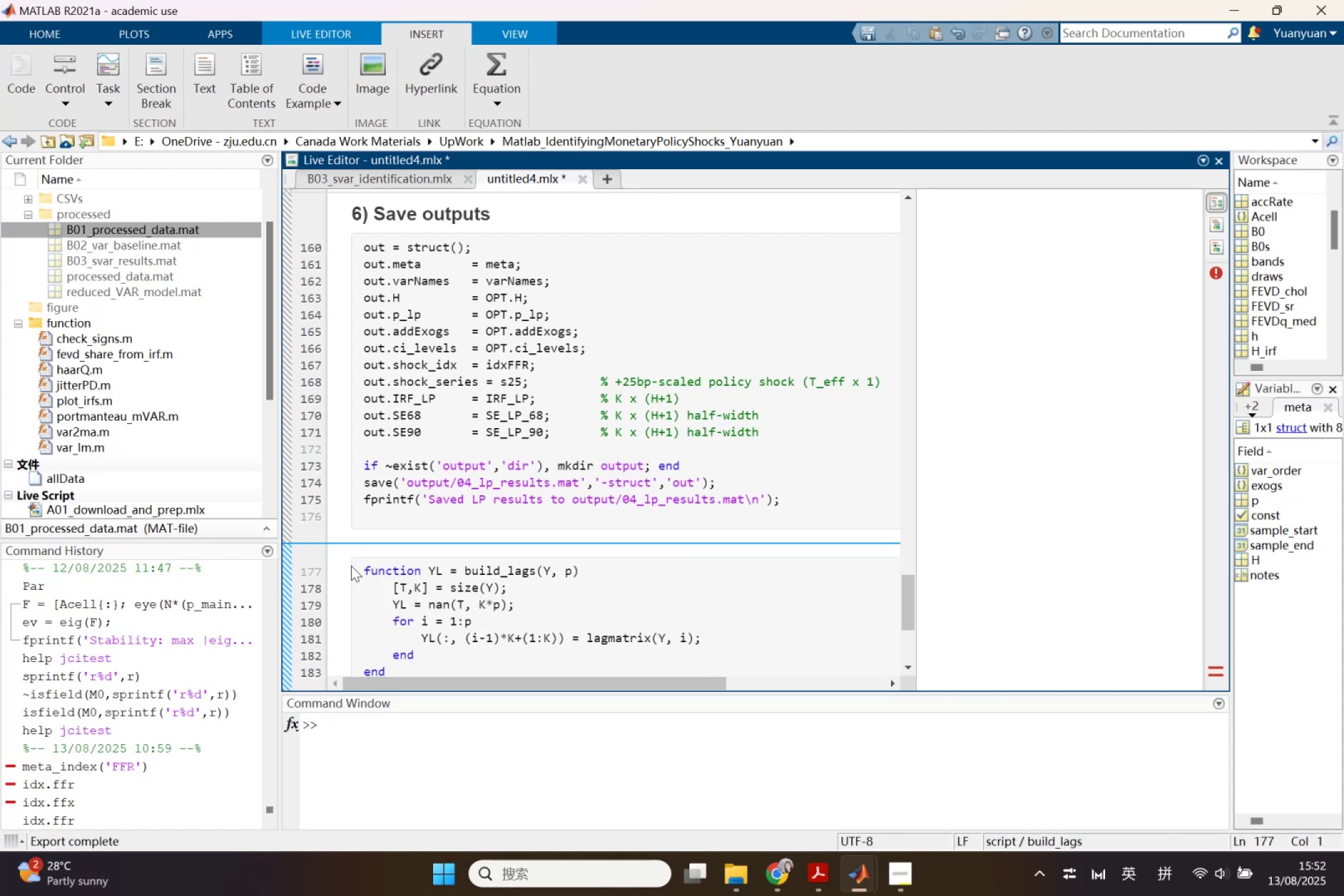 
scroll: coordinate [363, 566], scroll_direction: down, amount: 3.0
 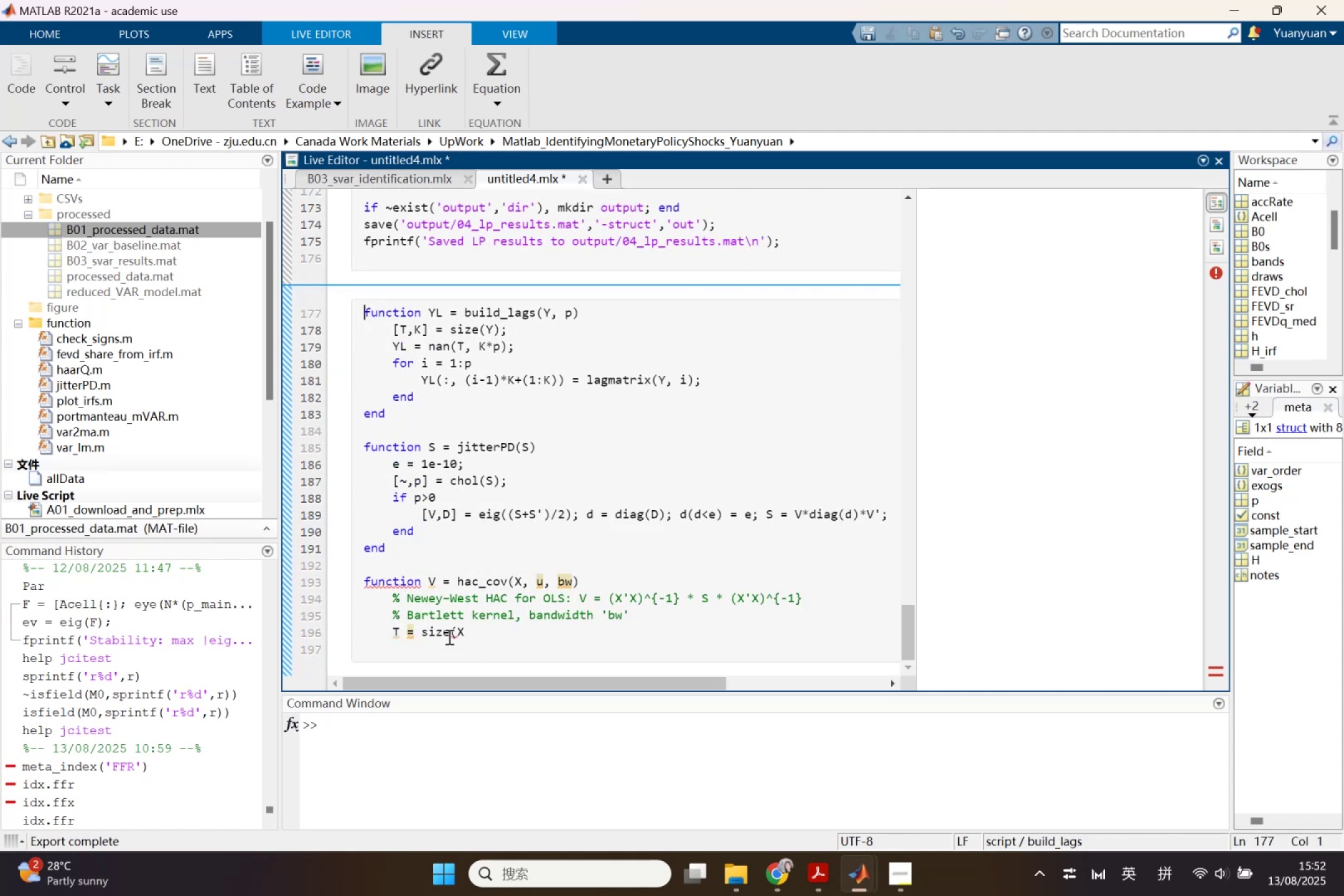 
left_click([780, 872])
 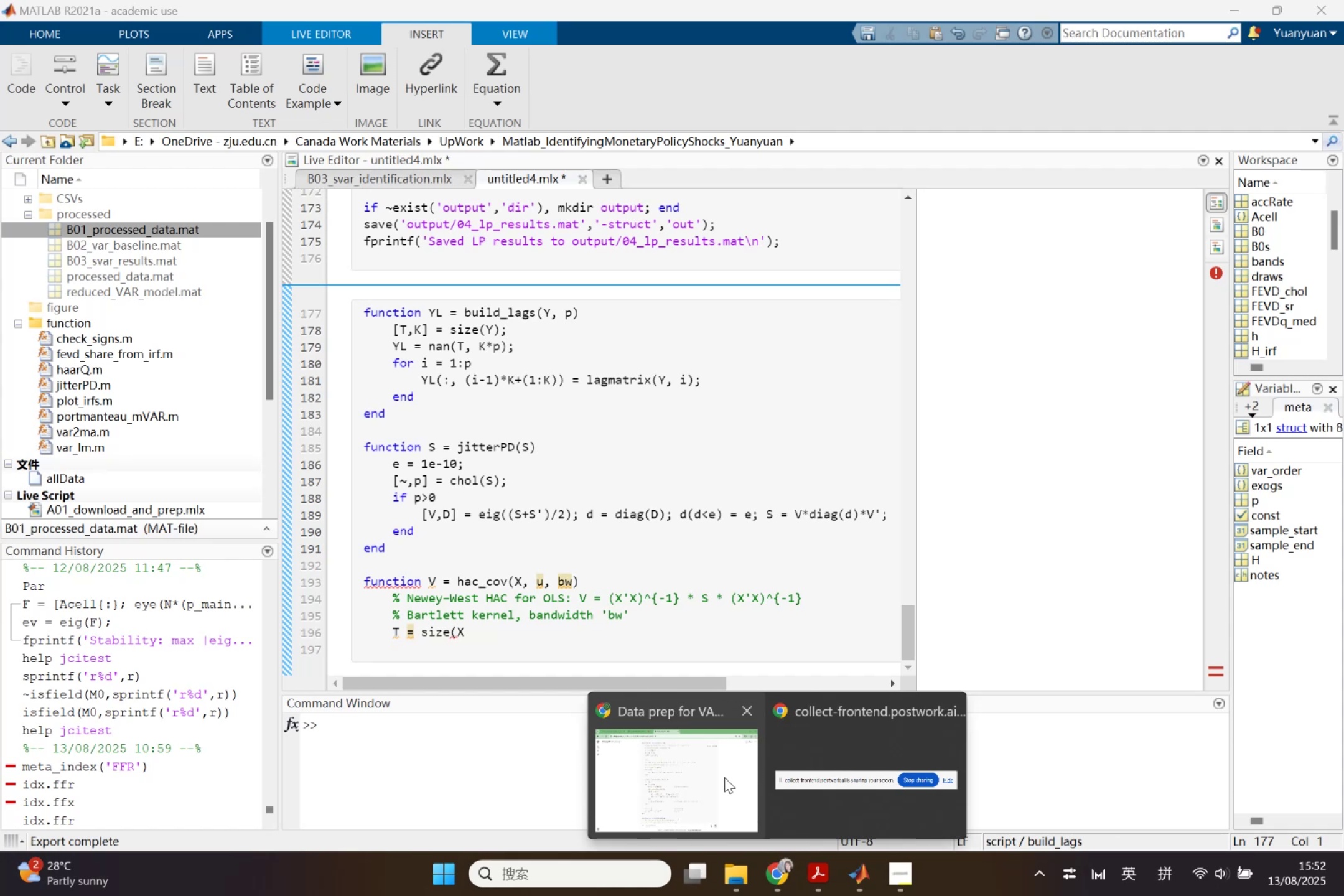 
left_click([724, 777])
 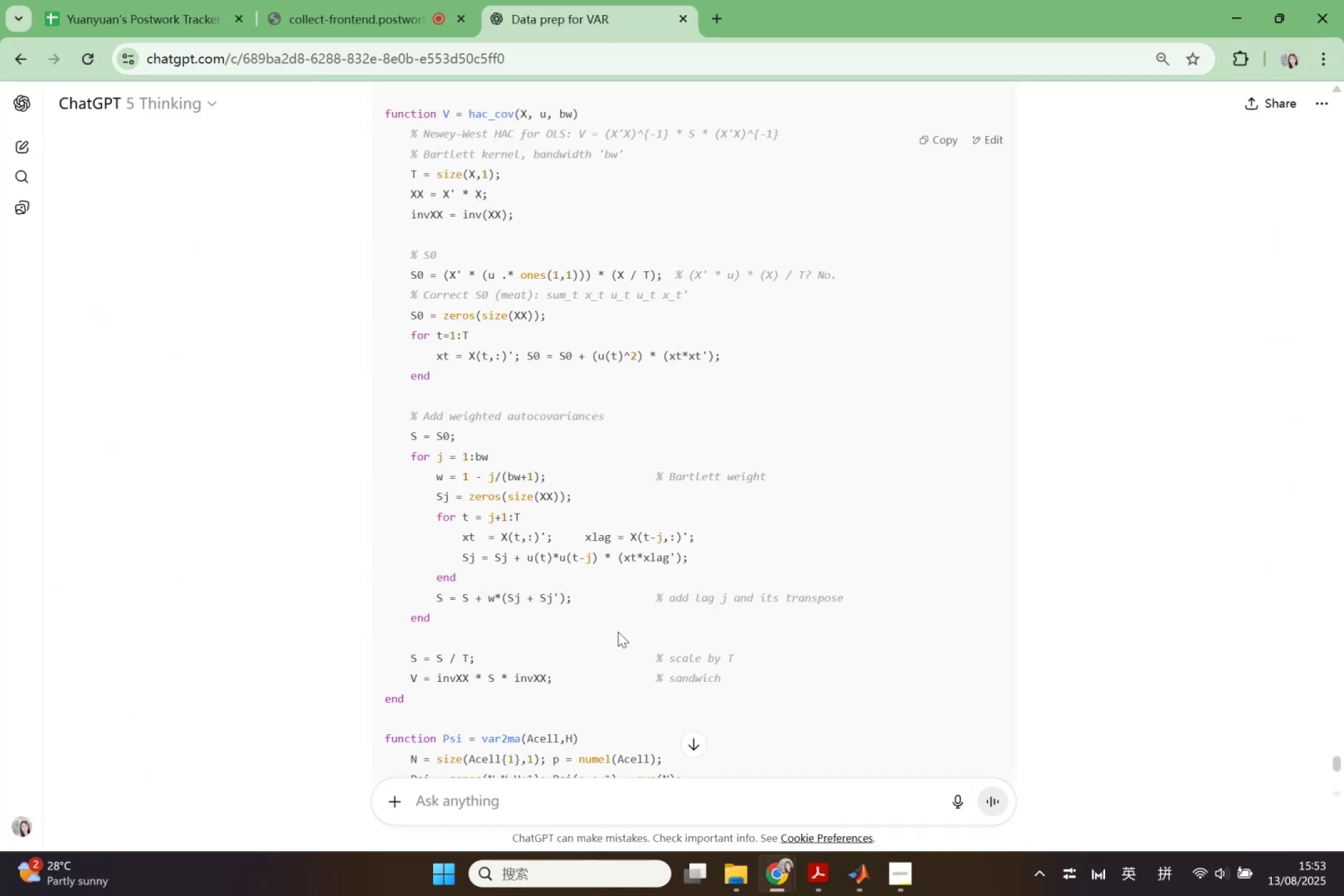 
scroll: coordinate [610, 617], scroll_direction: down, amount: 3.0
 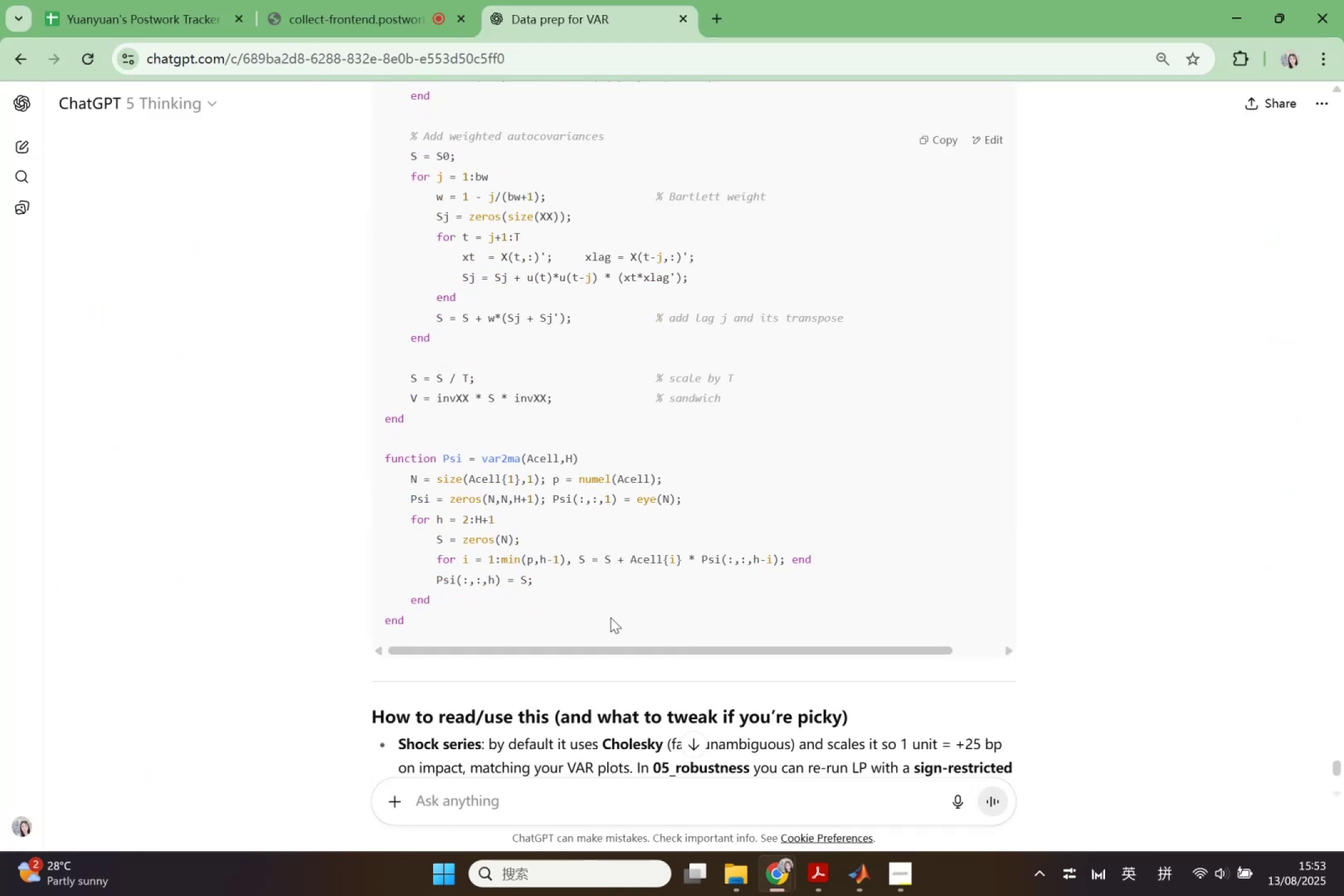 
scroll: coordinate [610, 617], scroll_direction: up, amount: 4.0
 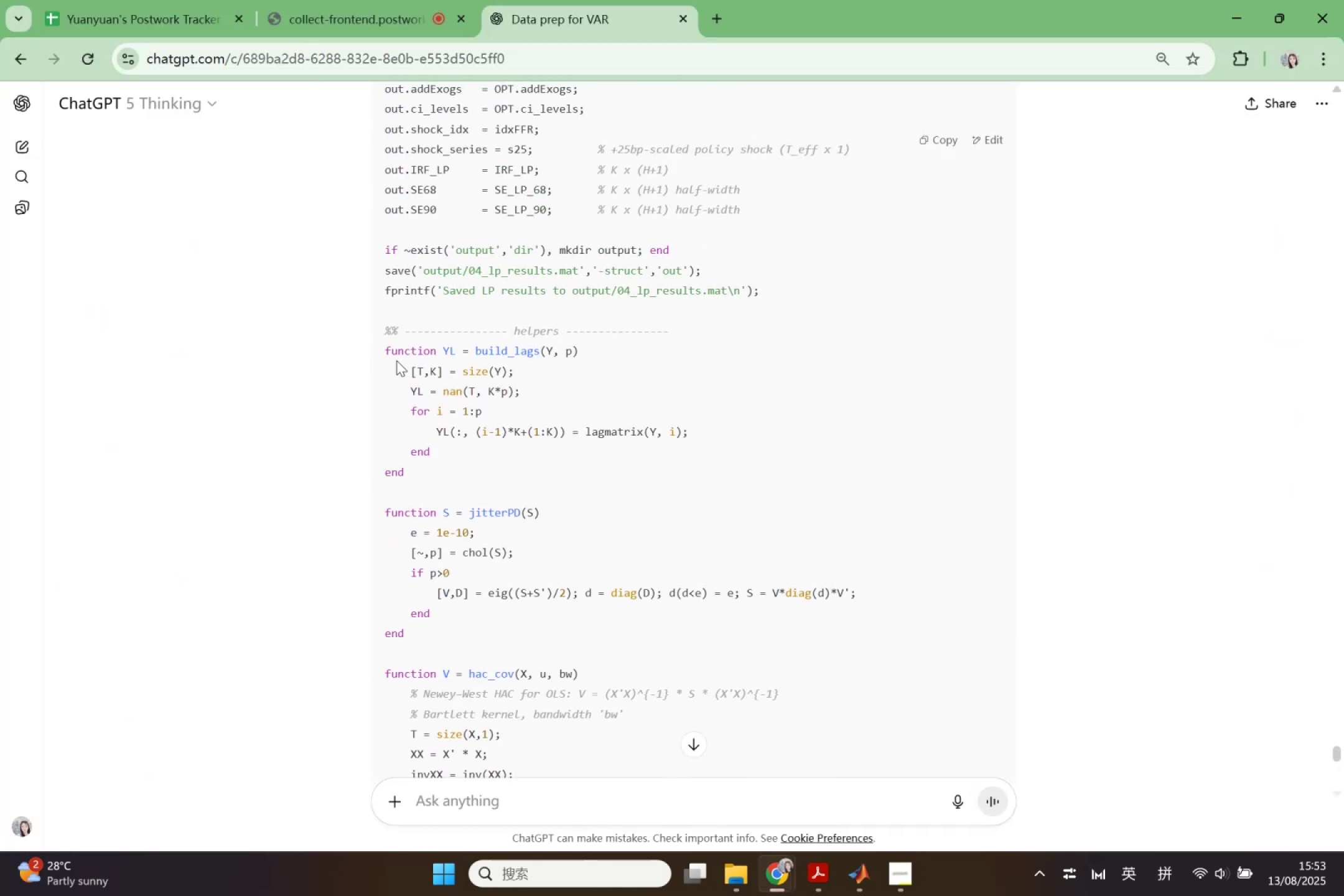 
left_click_drag(start_coordinate=[383, 352], to_coordinate=[665, 740])
 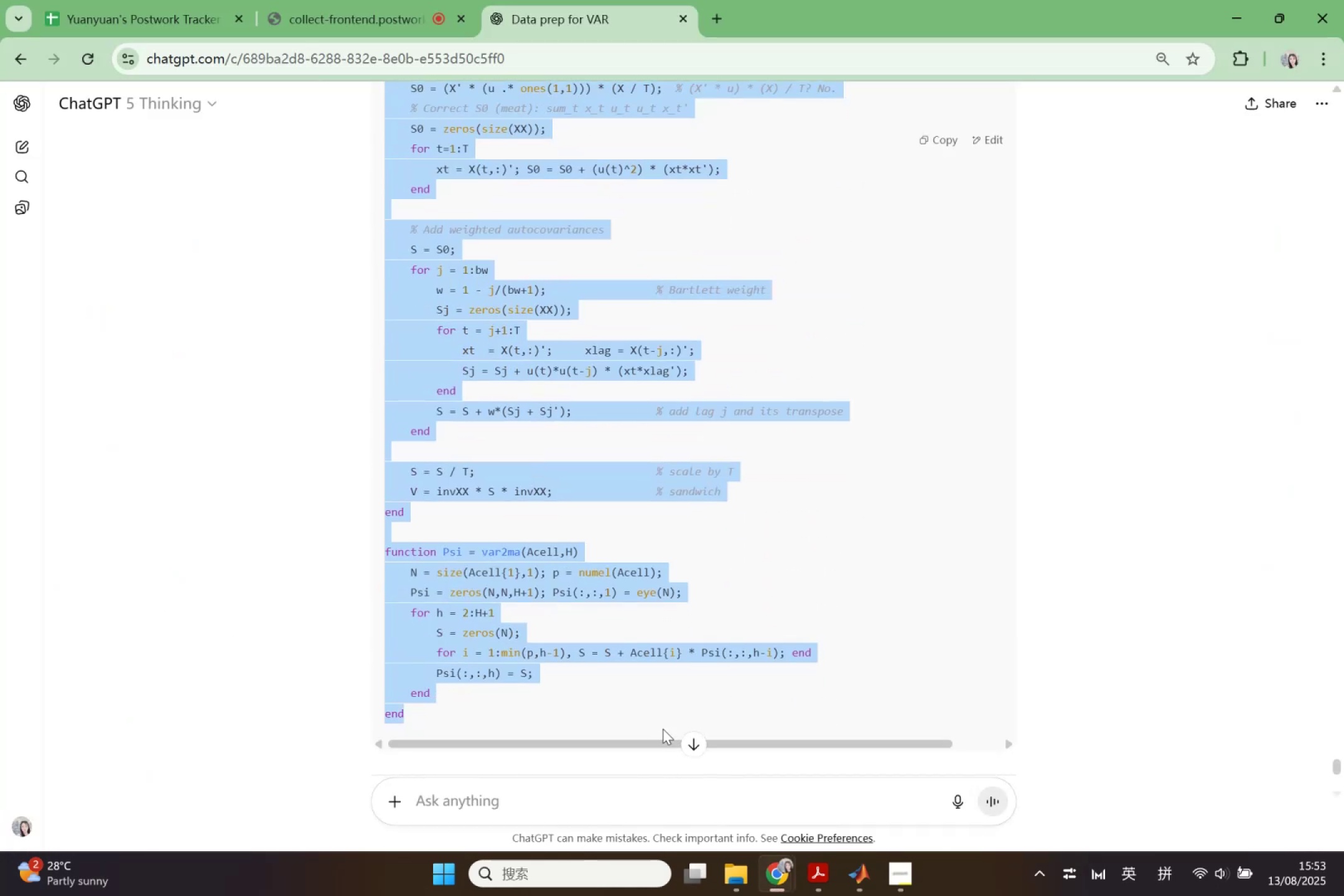 
scroll: coordinate [658, 706], scroll_direction: down, amount: 8.0
 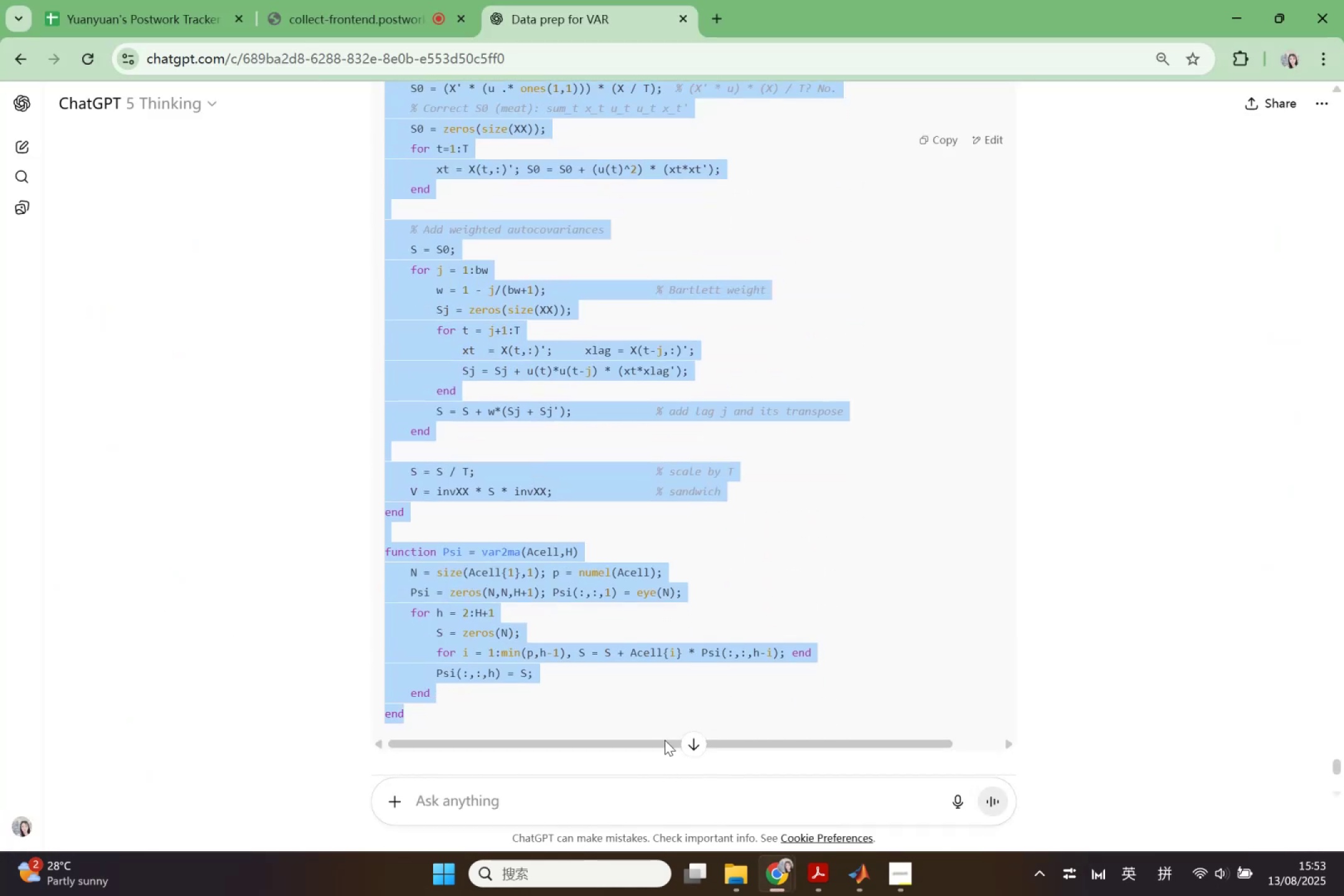 
key(Control+C)
 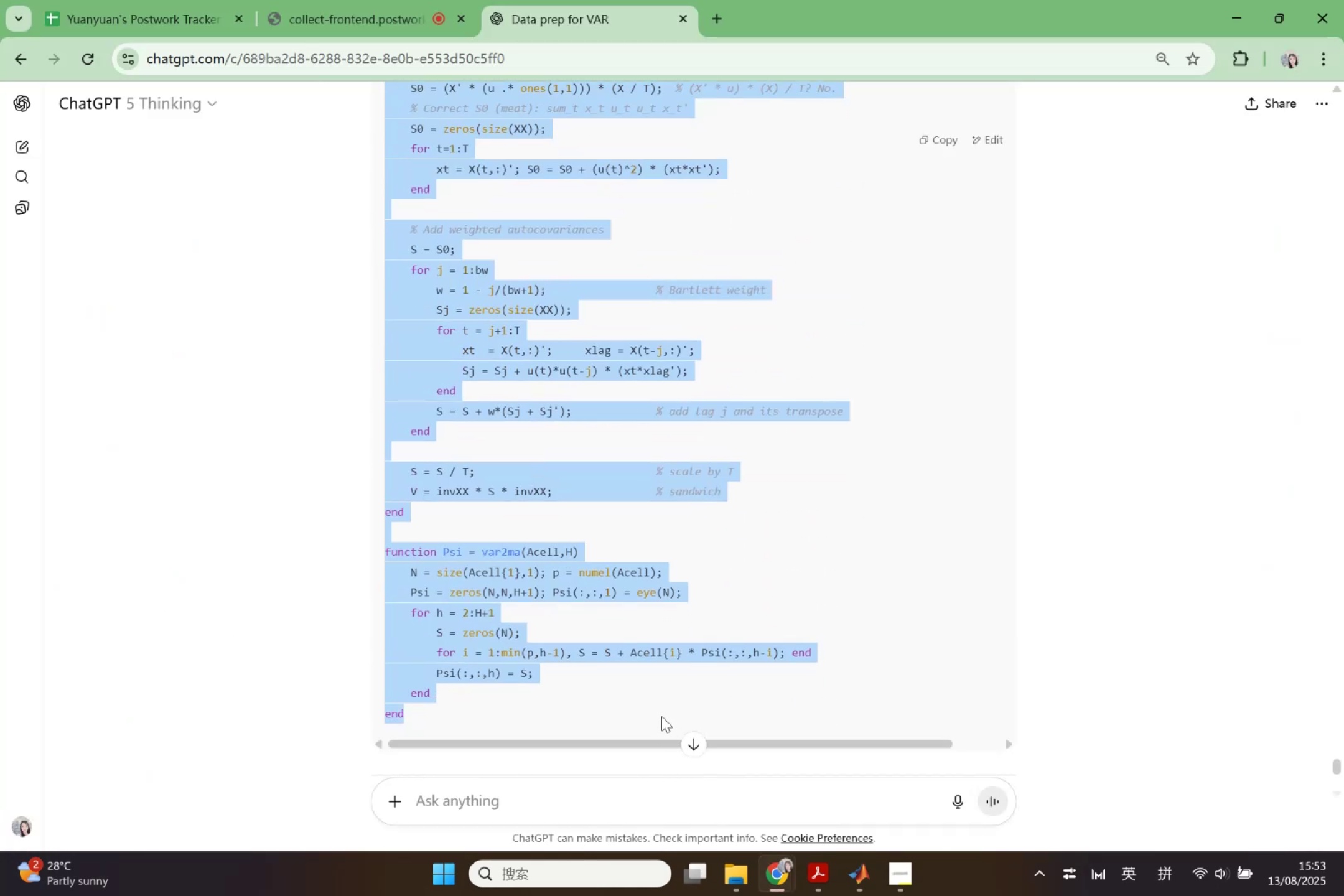 
key(Control+ControlLeft)
 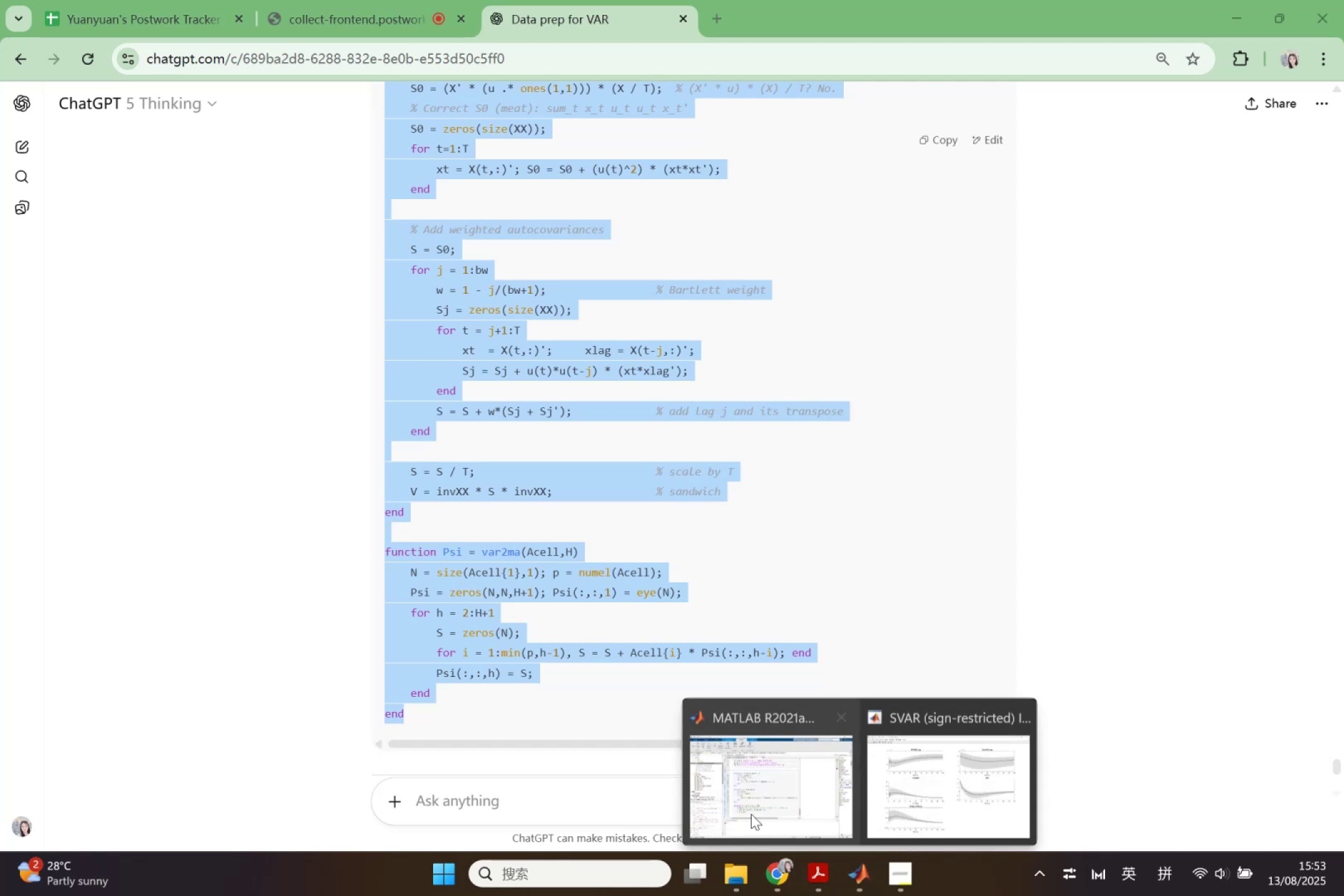 
left_click([721, 776])
 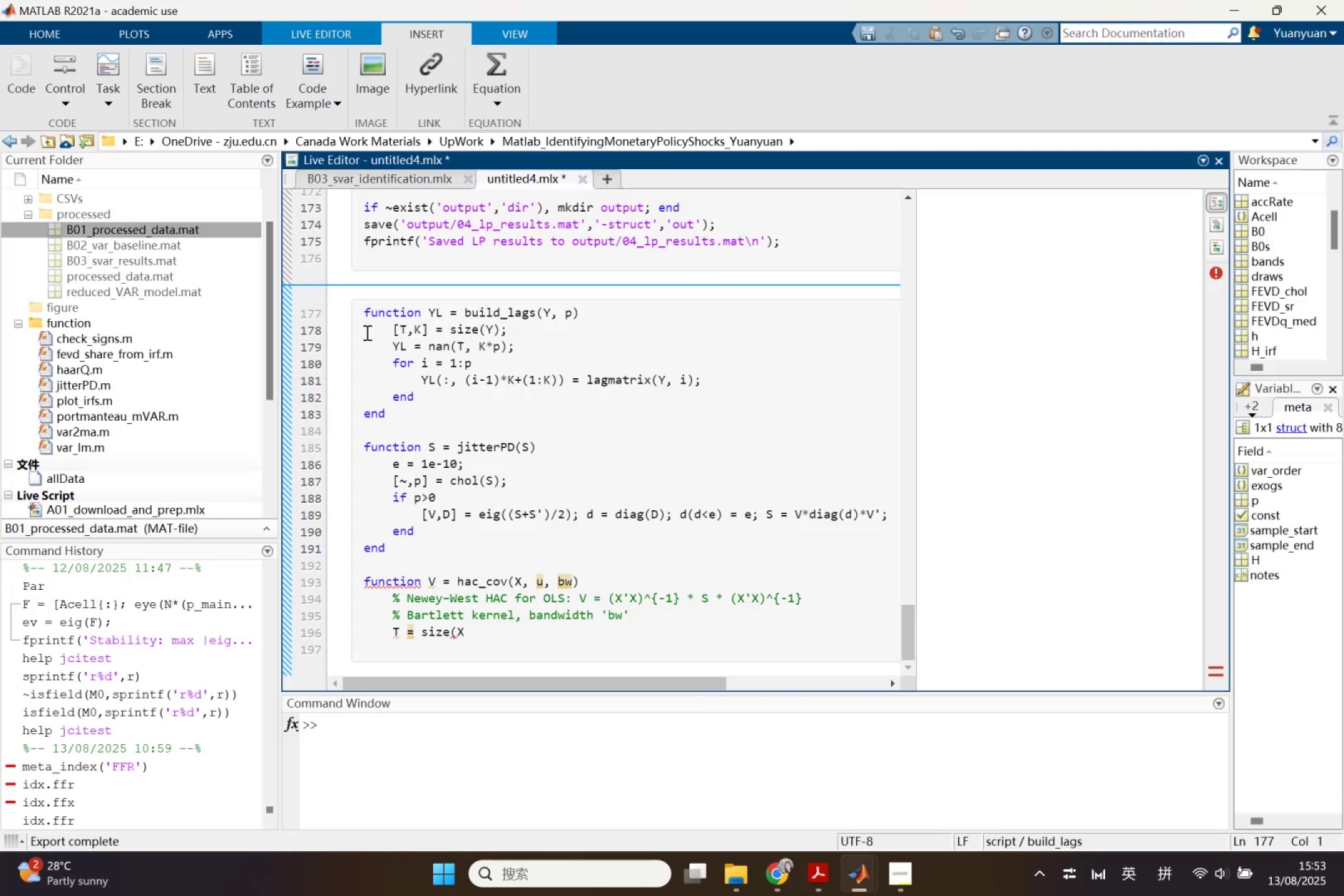 
left_click_drag(start_coordinate=[365, 311], to_coordinate=[508, 650])
 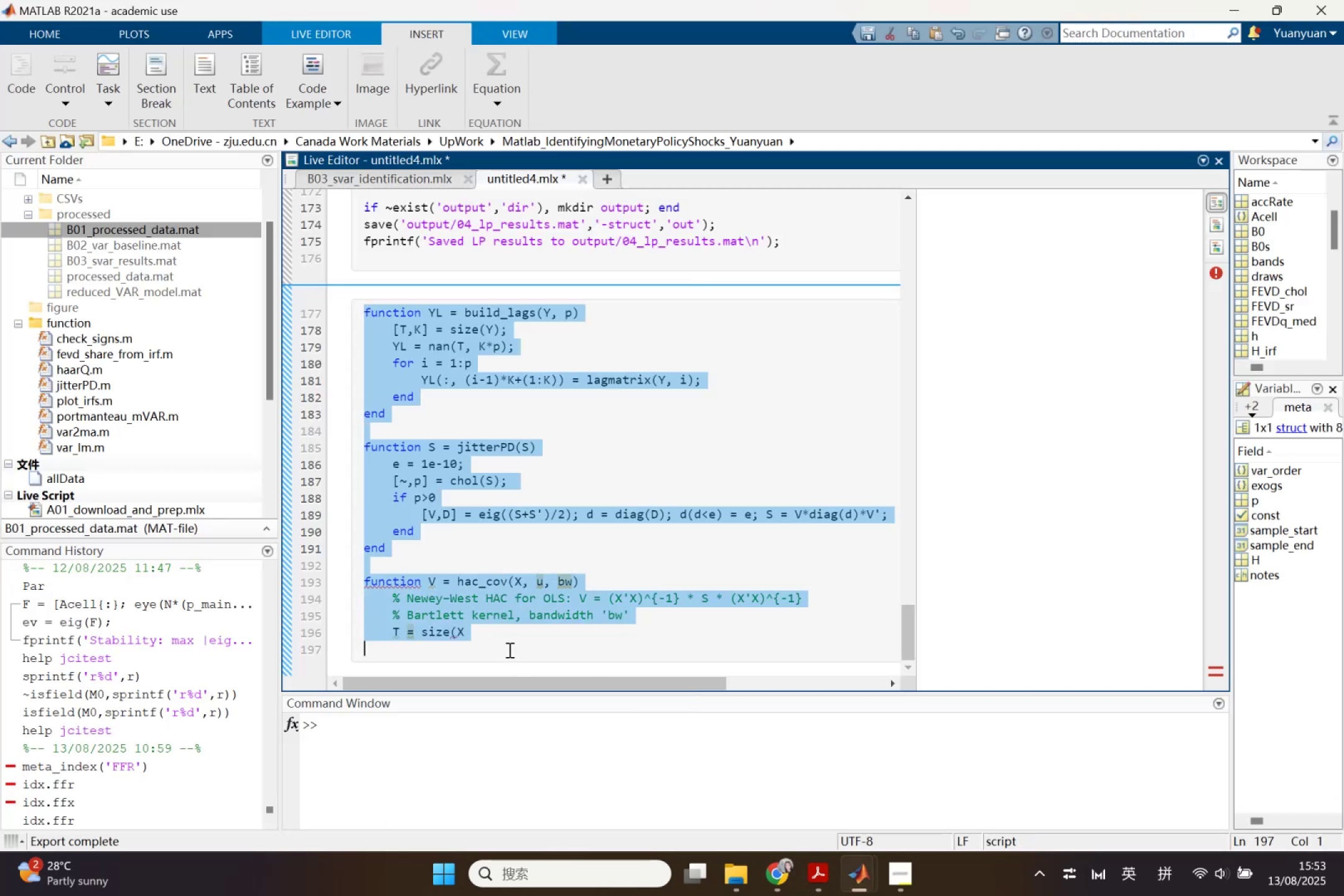 
key(Control+V)
 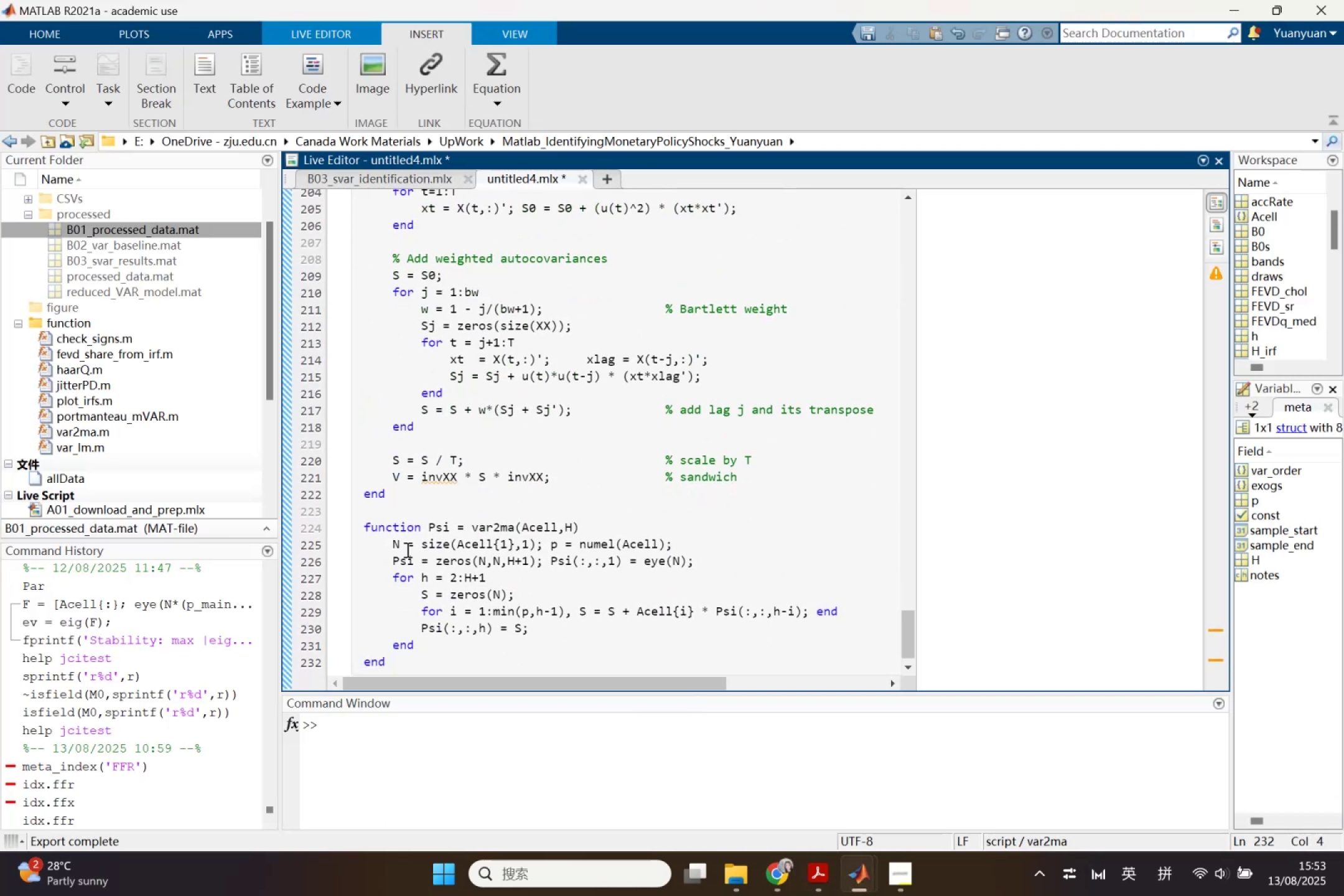 
left_click_drag(start_coordinate=[363, 526], to_coordinate=[405, 656])
 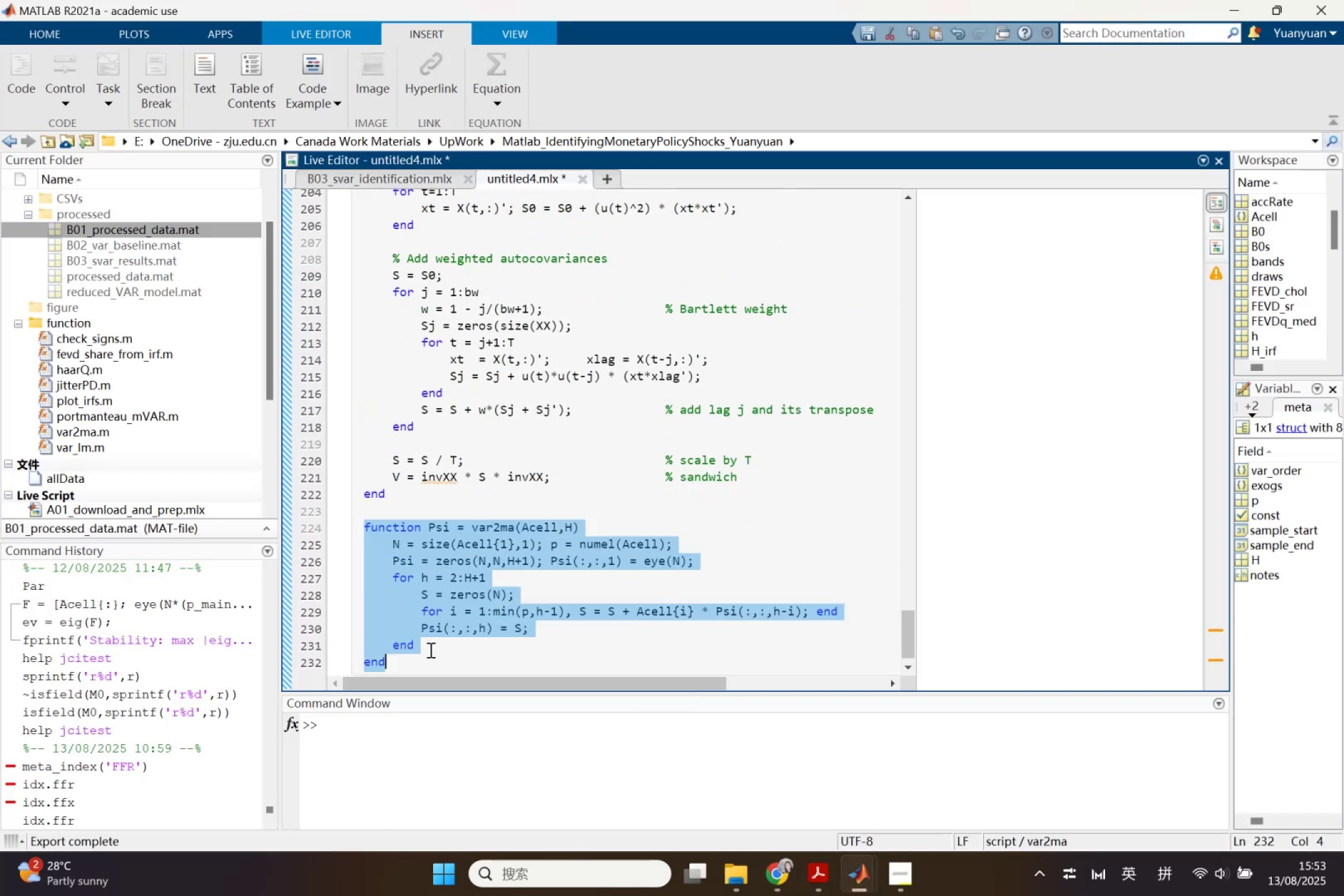 
key(Backspace)
 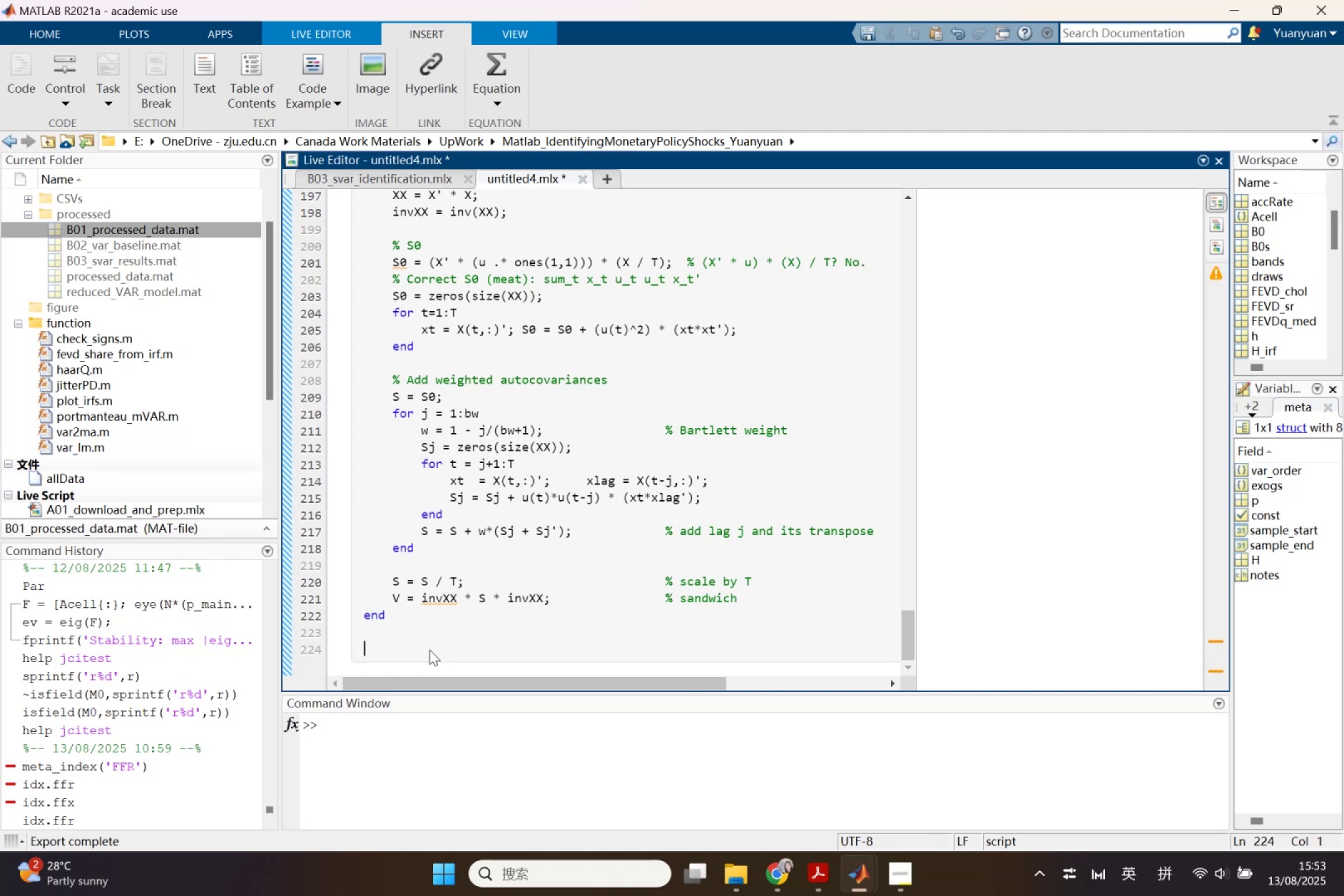 
key(Backspace)
 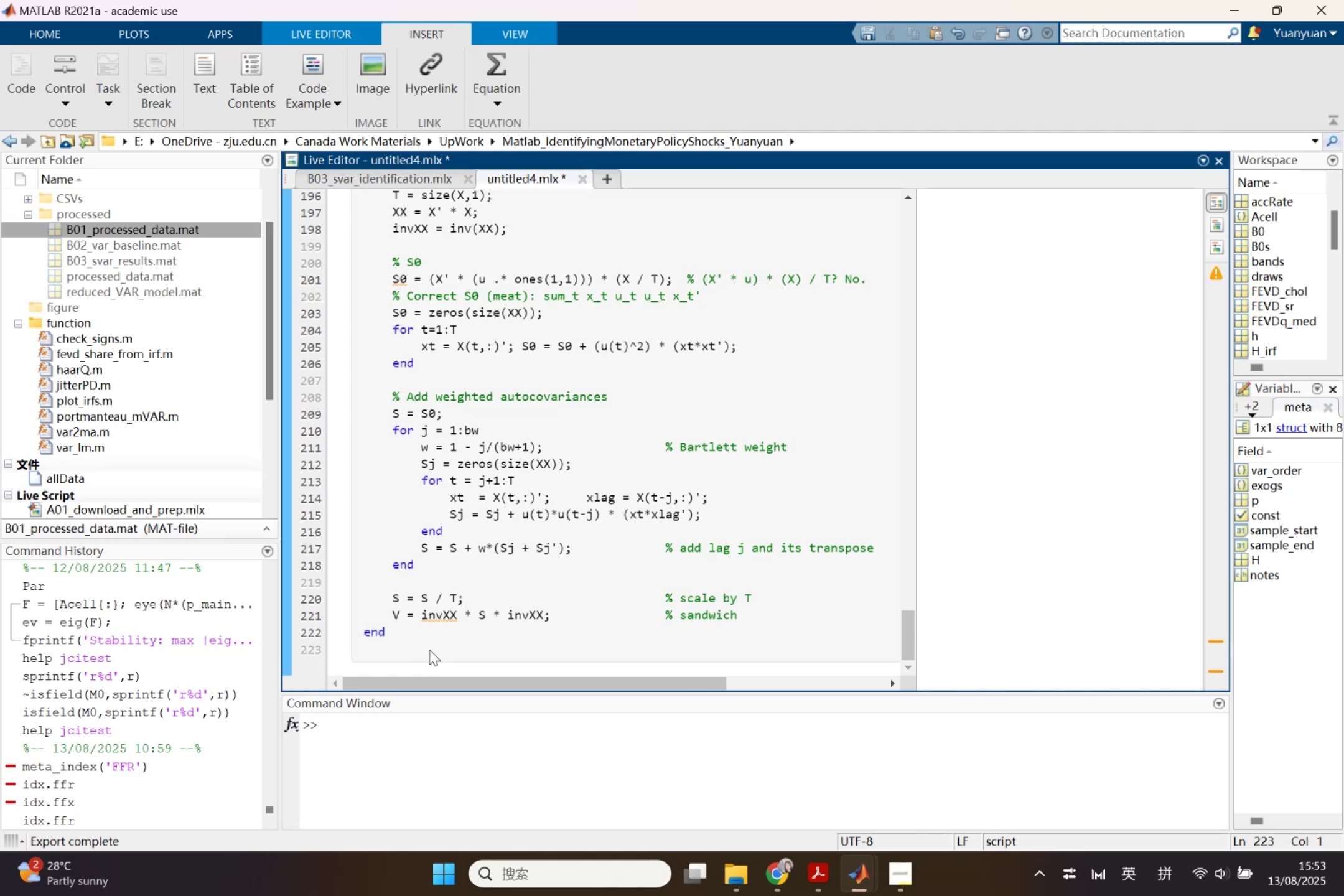 
scroll: coordinate [446, 551], scroll_direction: up, amount: 1.0
 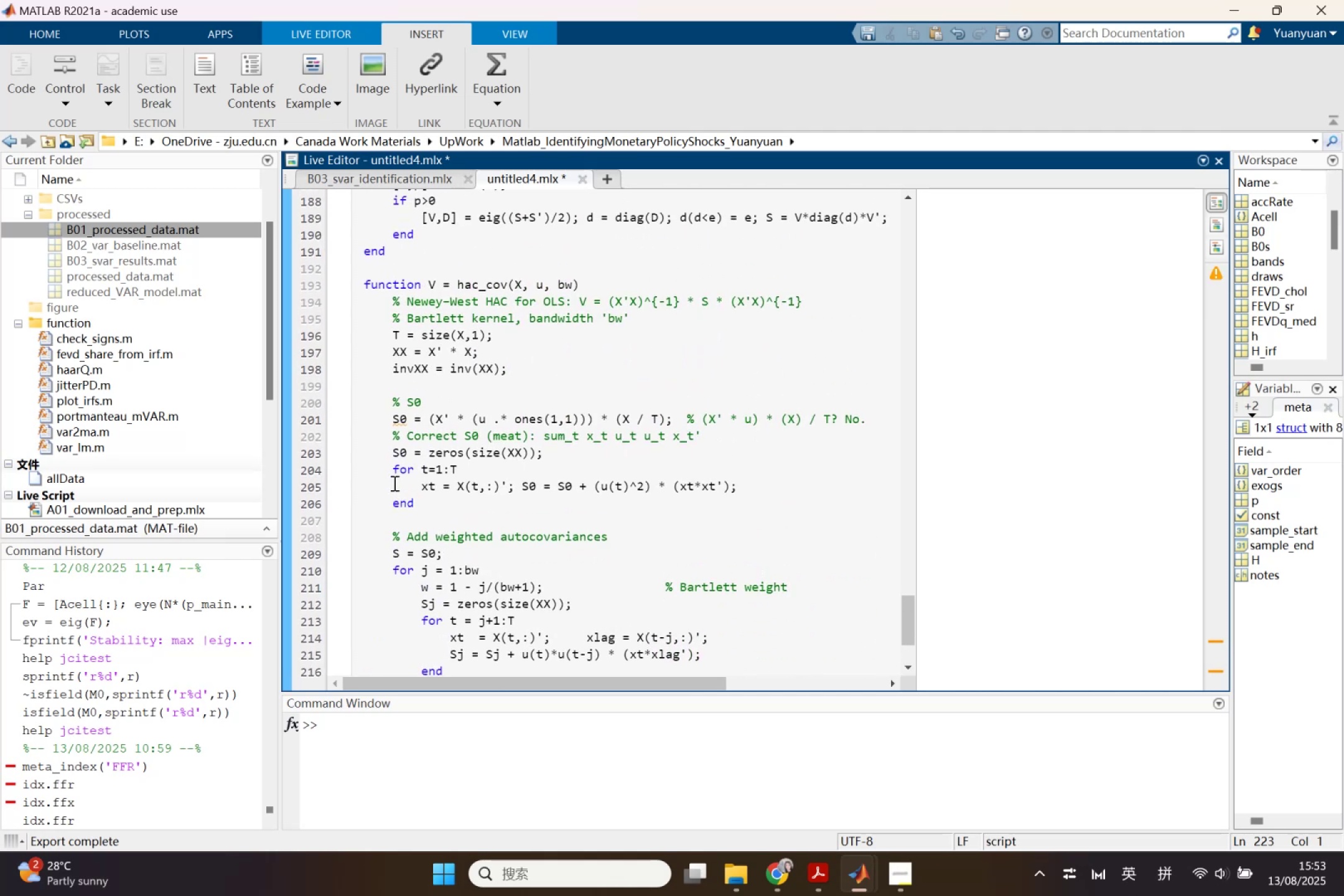 
wait(5.82)
 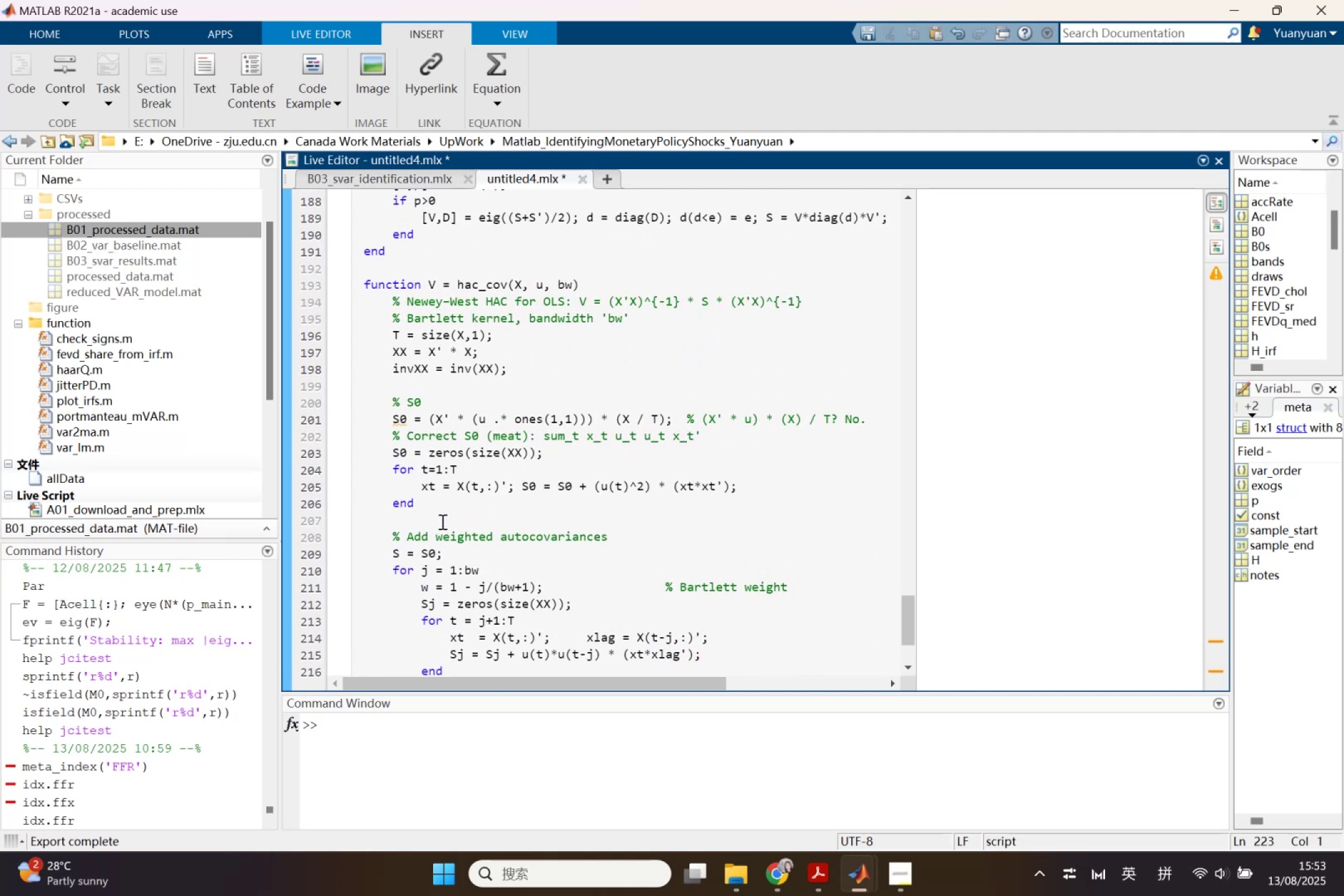 
scroll: coordinate [511, 419], scroll_direction: up, amount: 28.0
 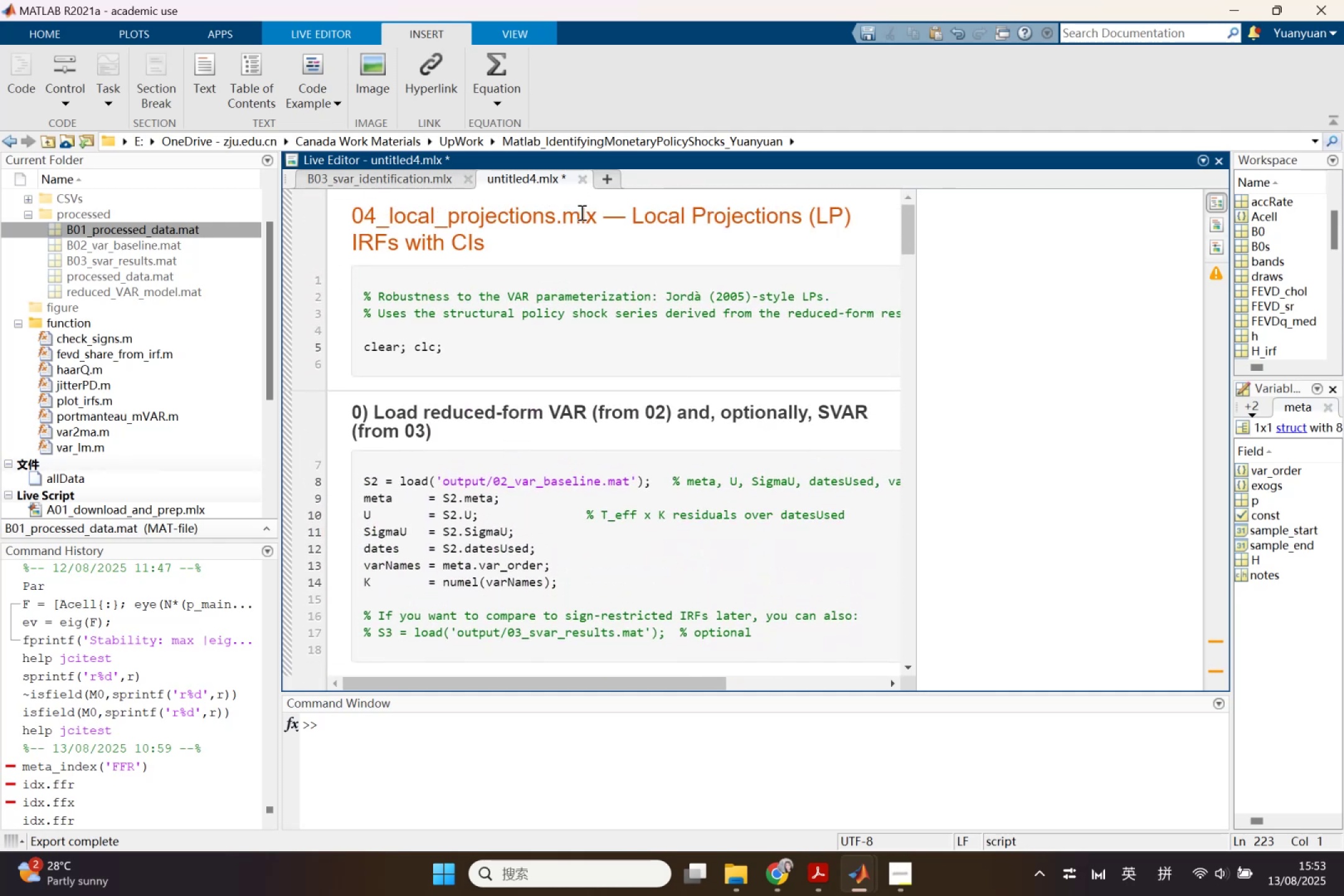 
left_click_drag(start_coordinate=[597, 217], to_coordinate=[333, 202])
 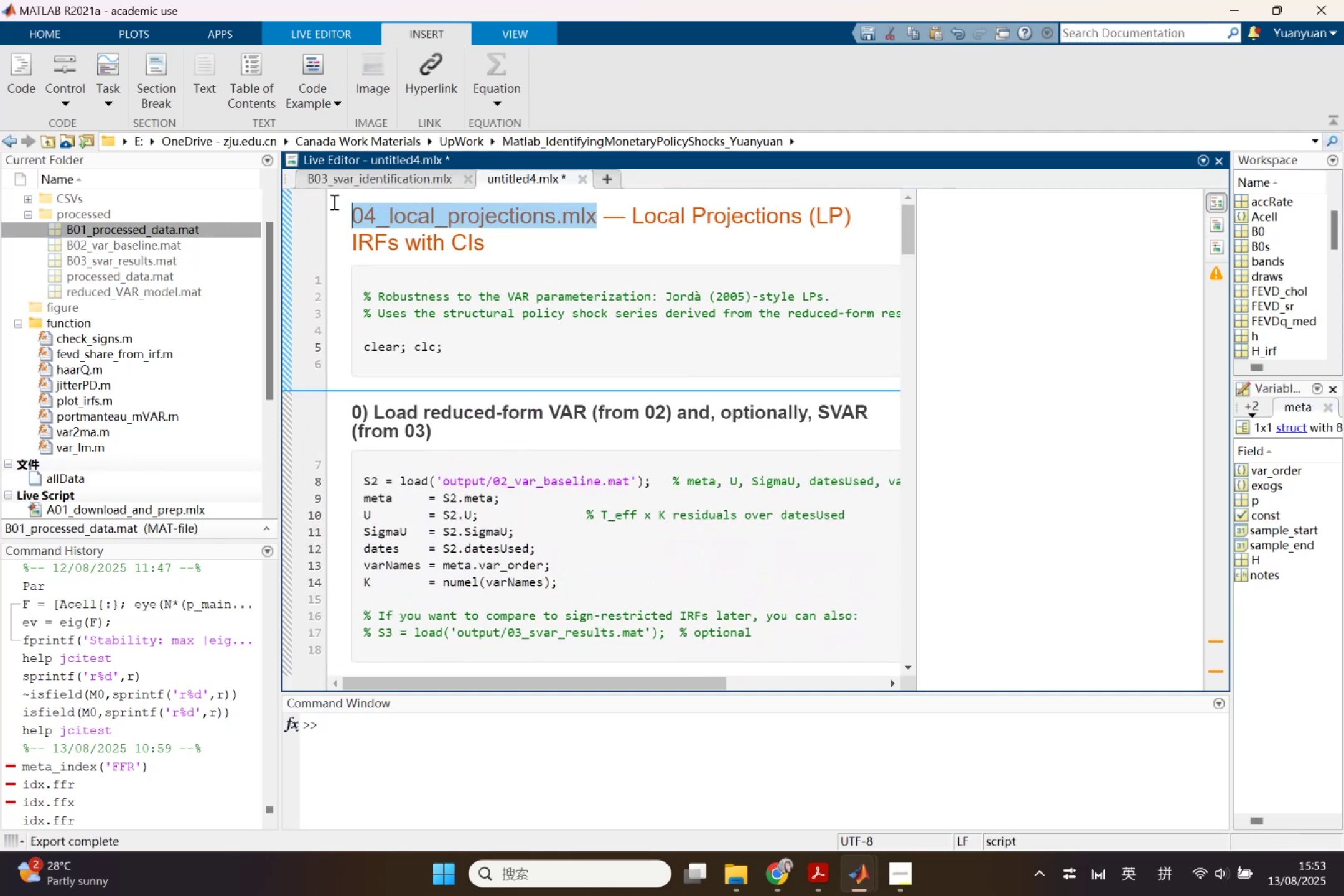 
key(Control+ControlLeft)
 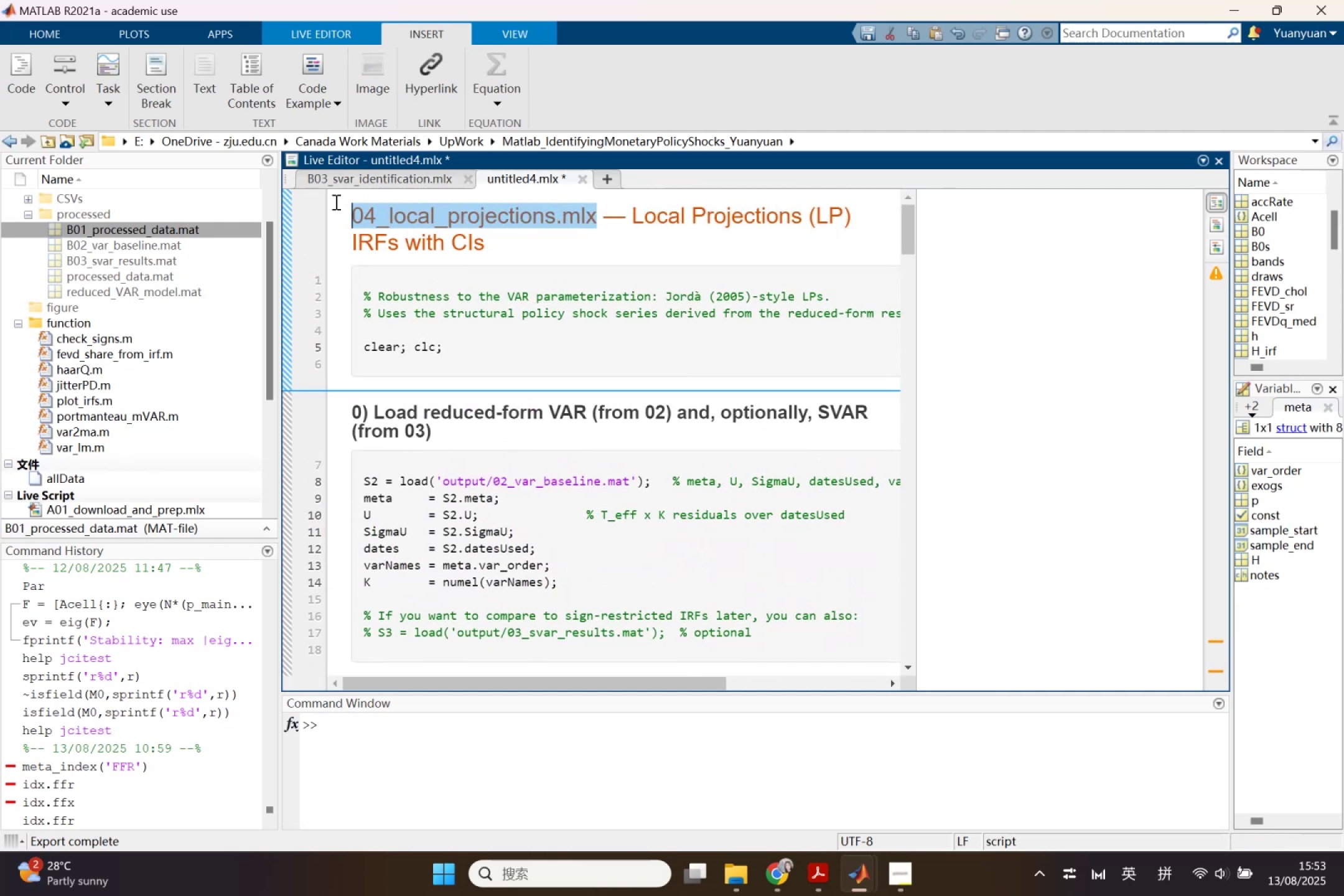 
key(Control+C)
 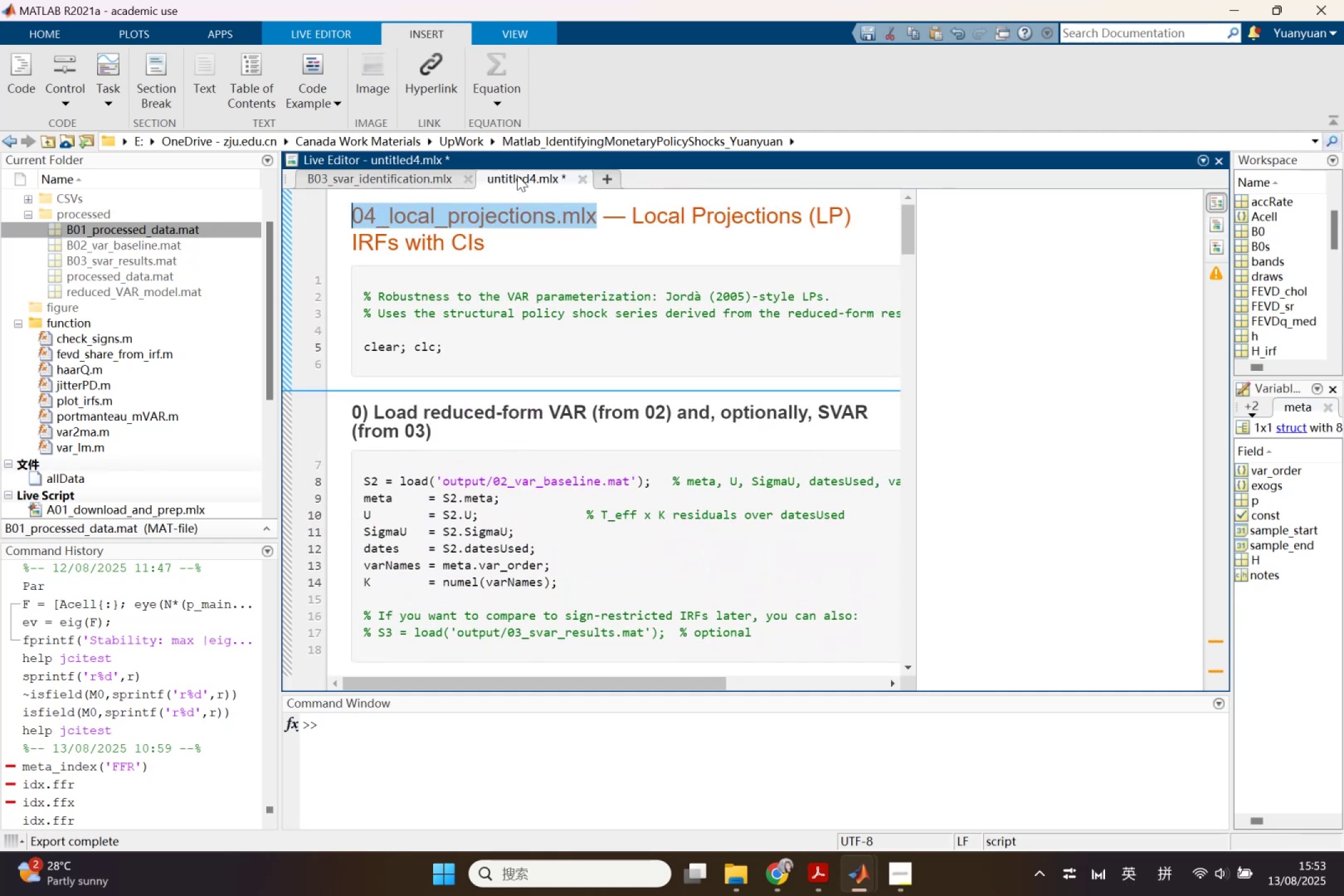 
left_click([518, 184])
 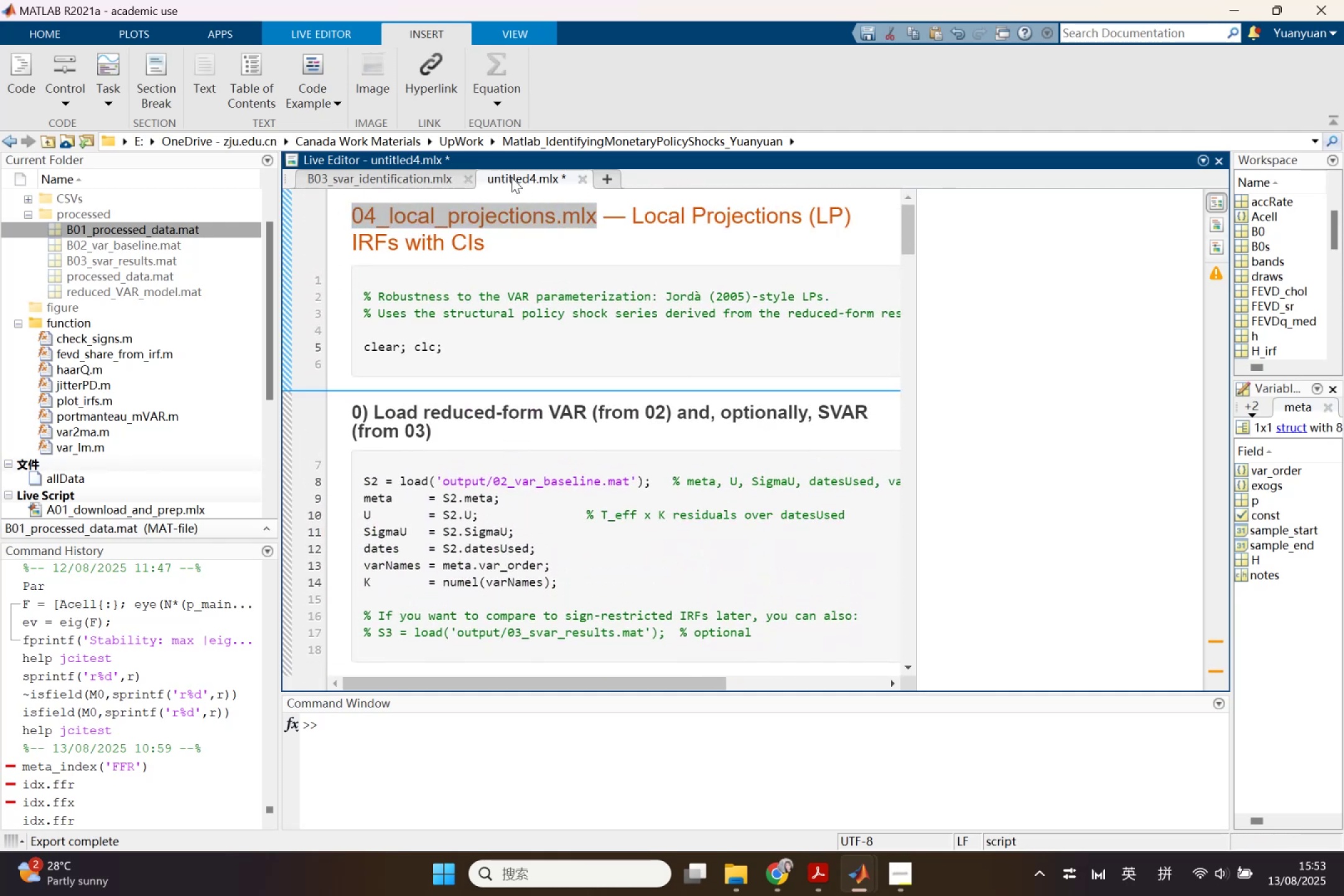 
left_click([511, 177])
 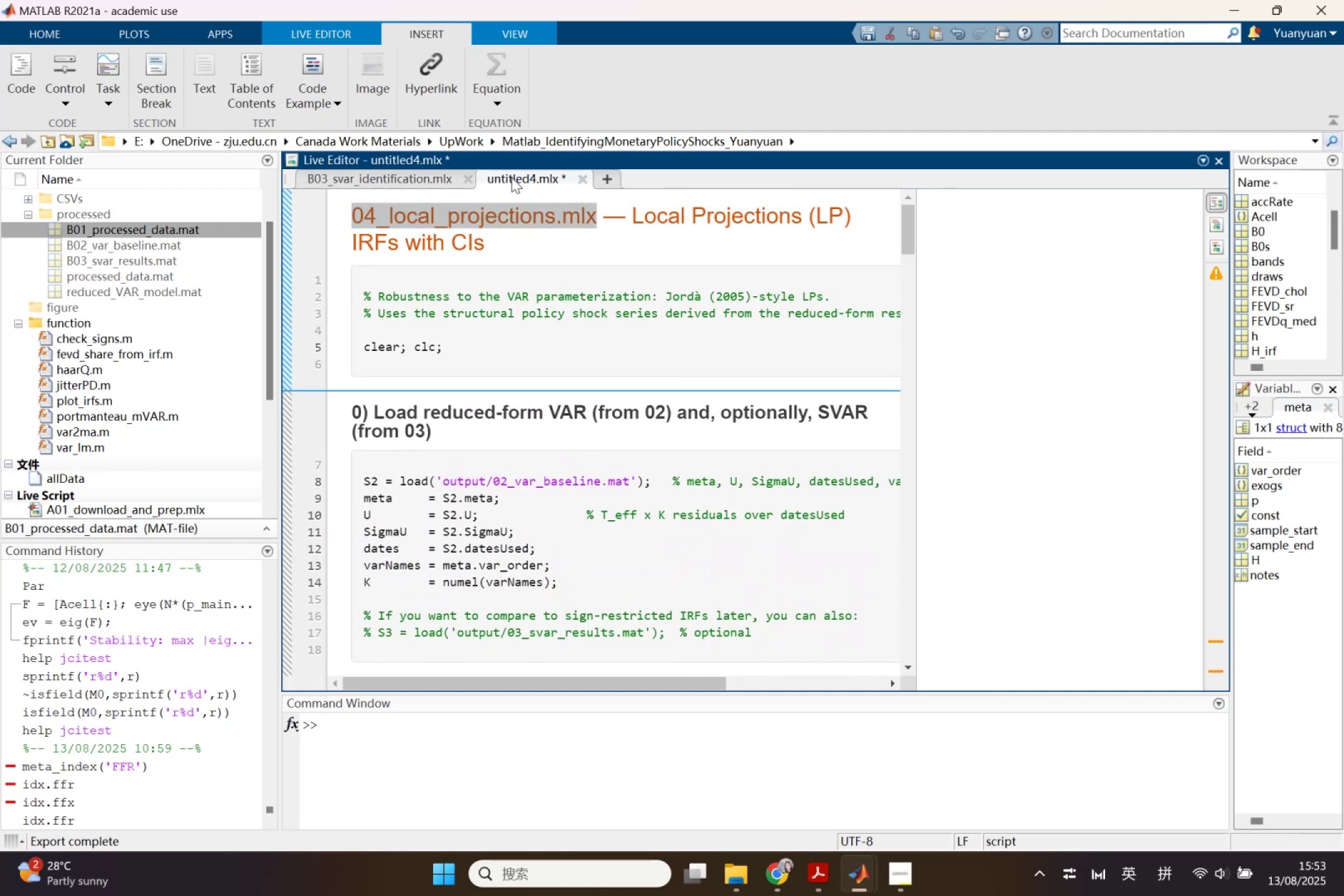 
double_click([511, 177])
 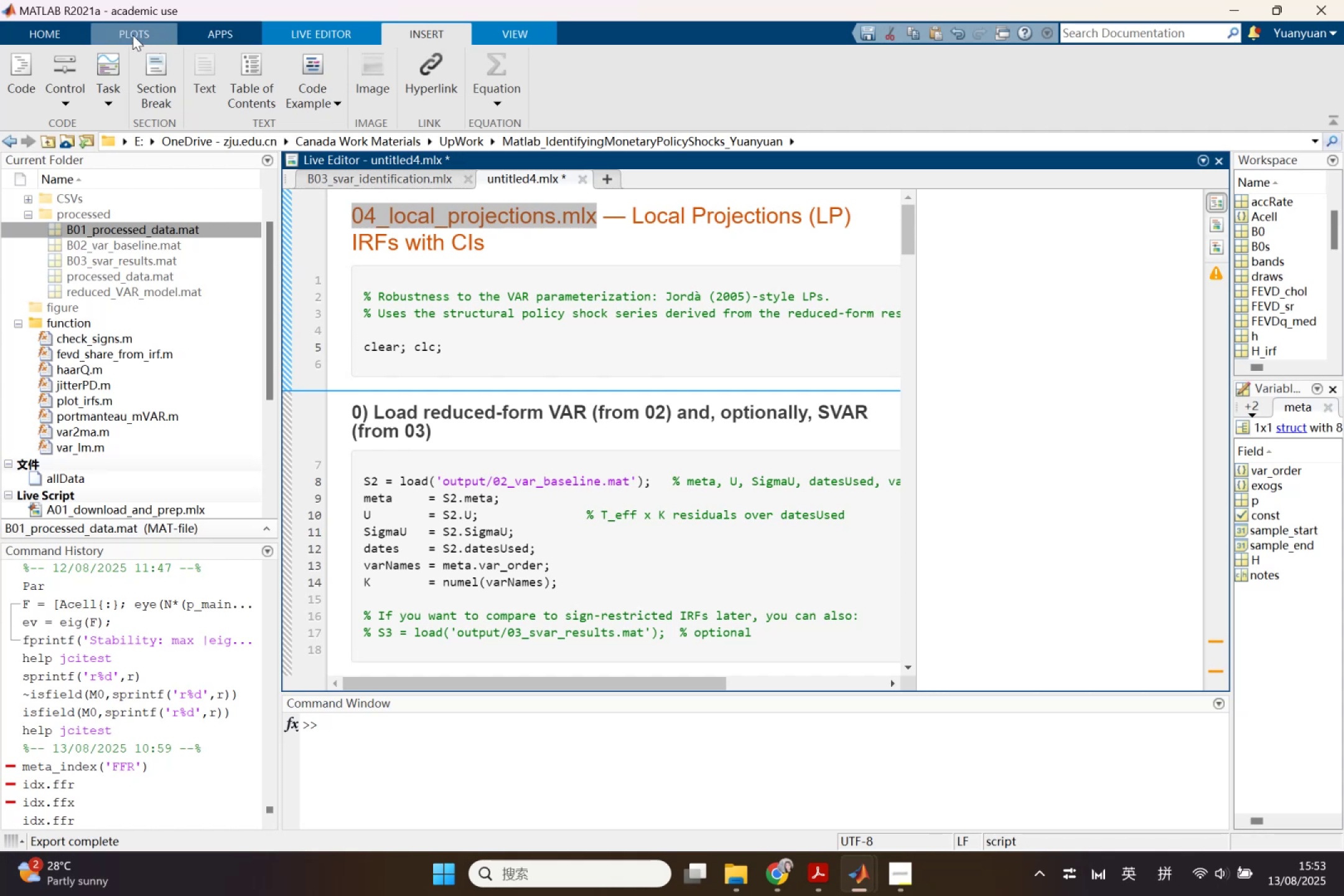 
left_click([72, 34])
 